 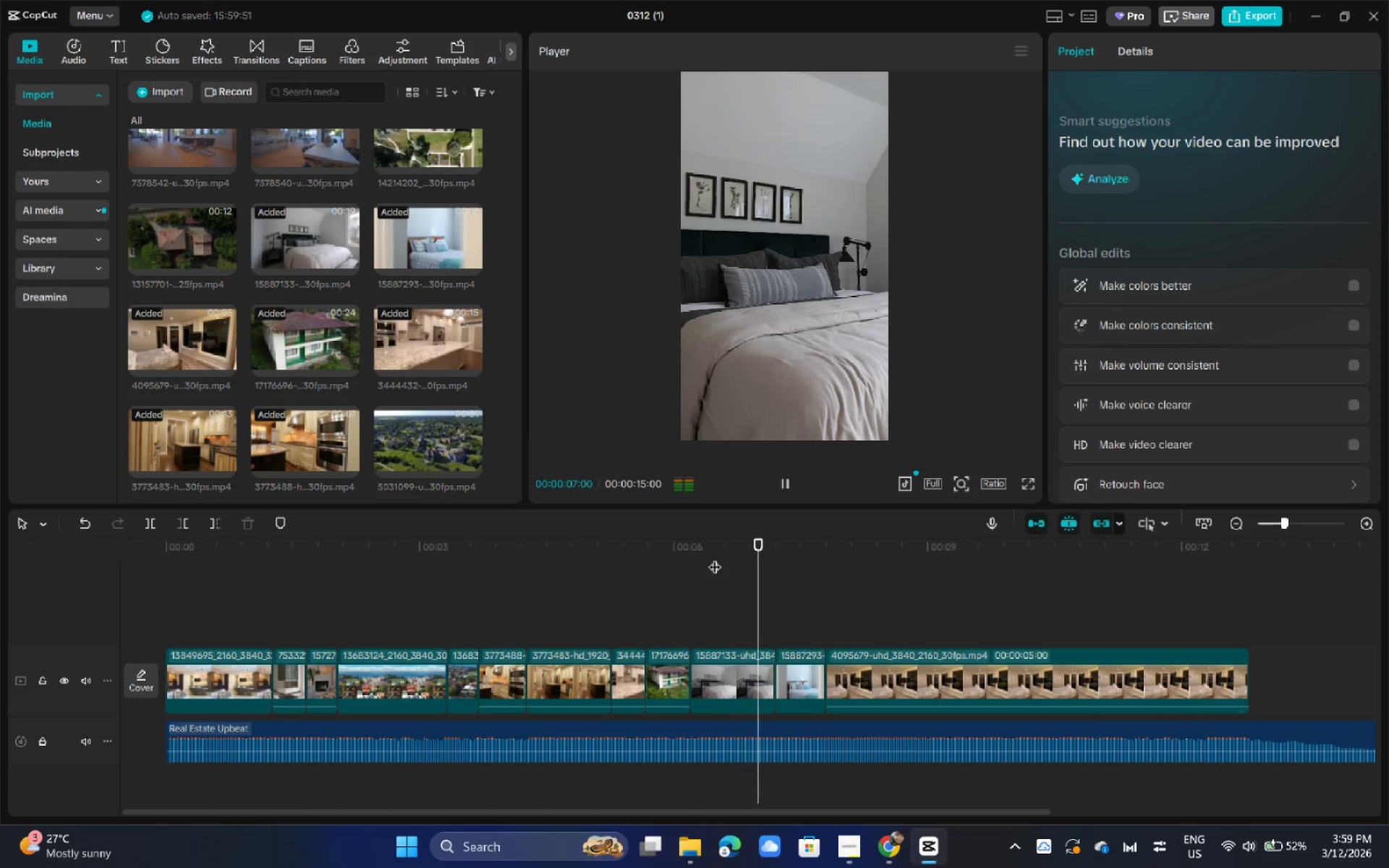 
key(Space)
 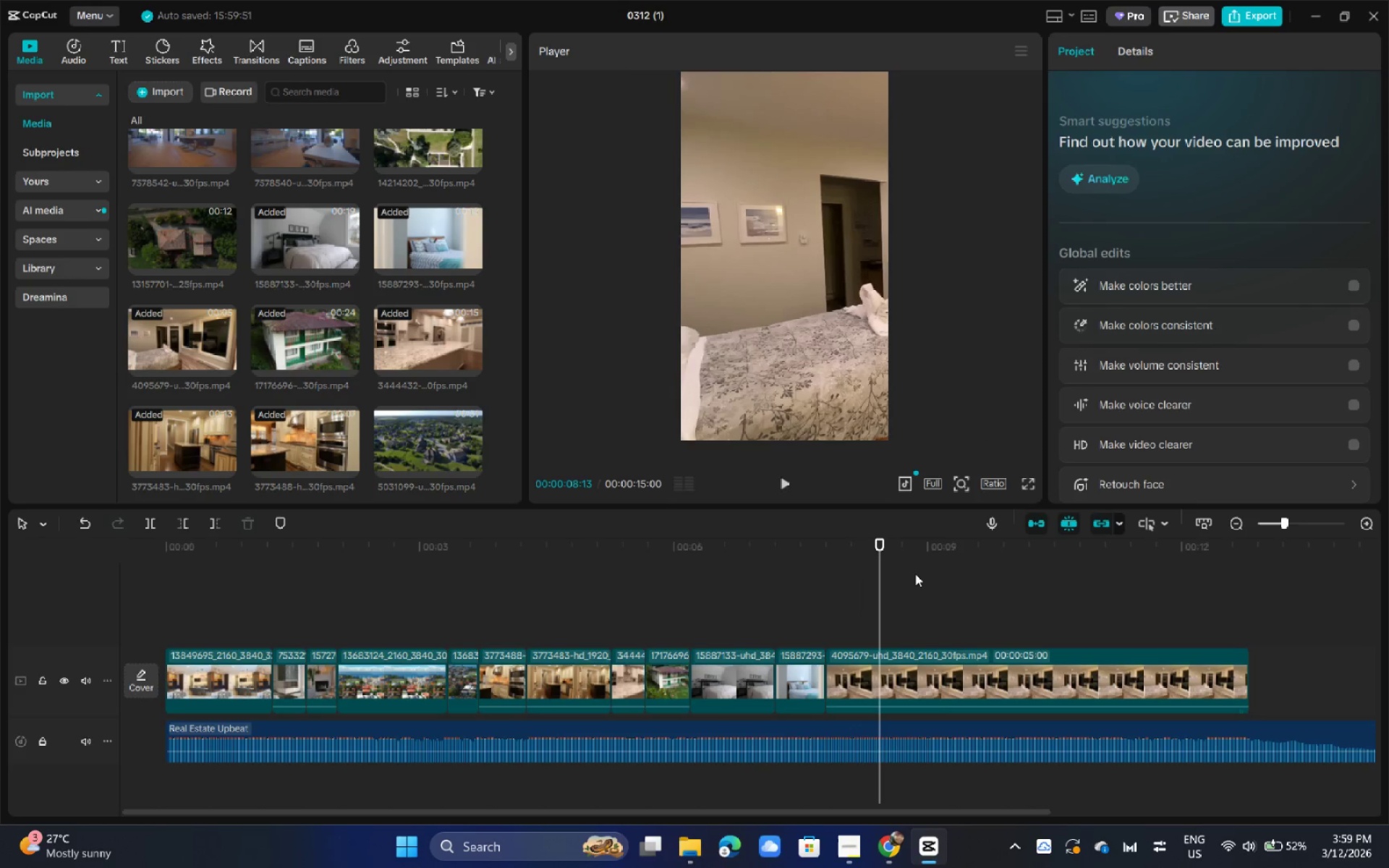 
key(Control+B)
 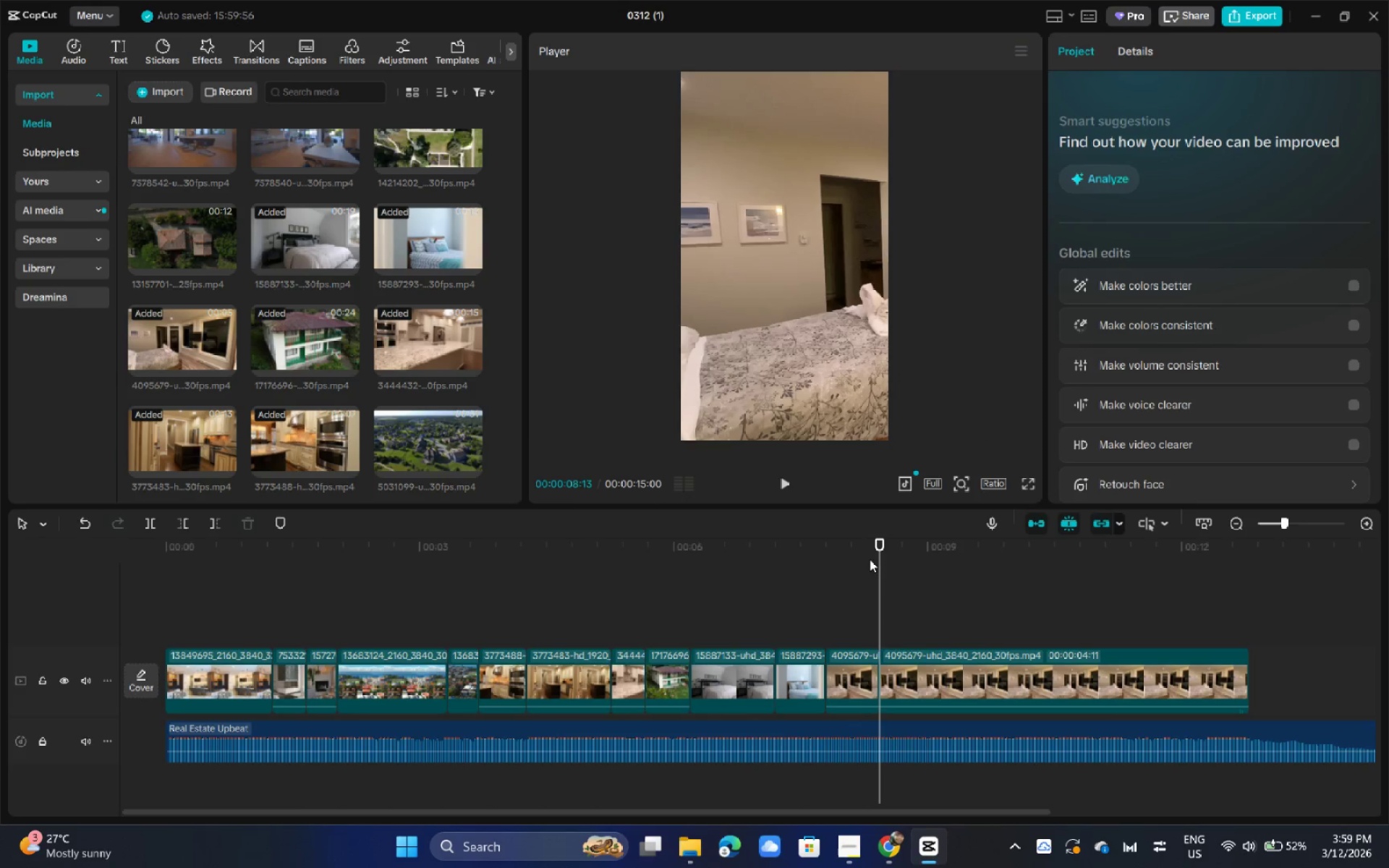 
left_click_drag(start_coordinate=[867, 559], to_coordinate=[841, 557])
 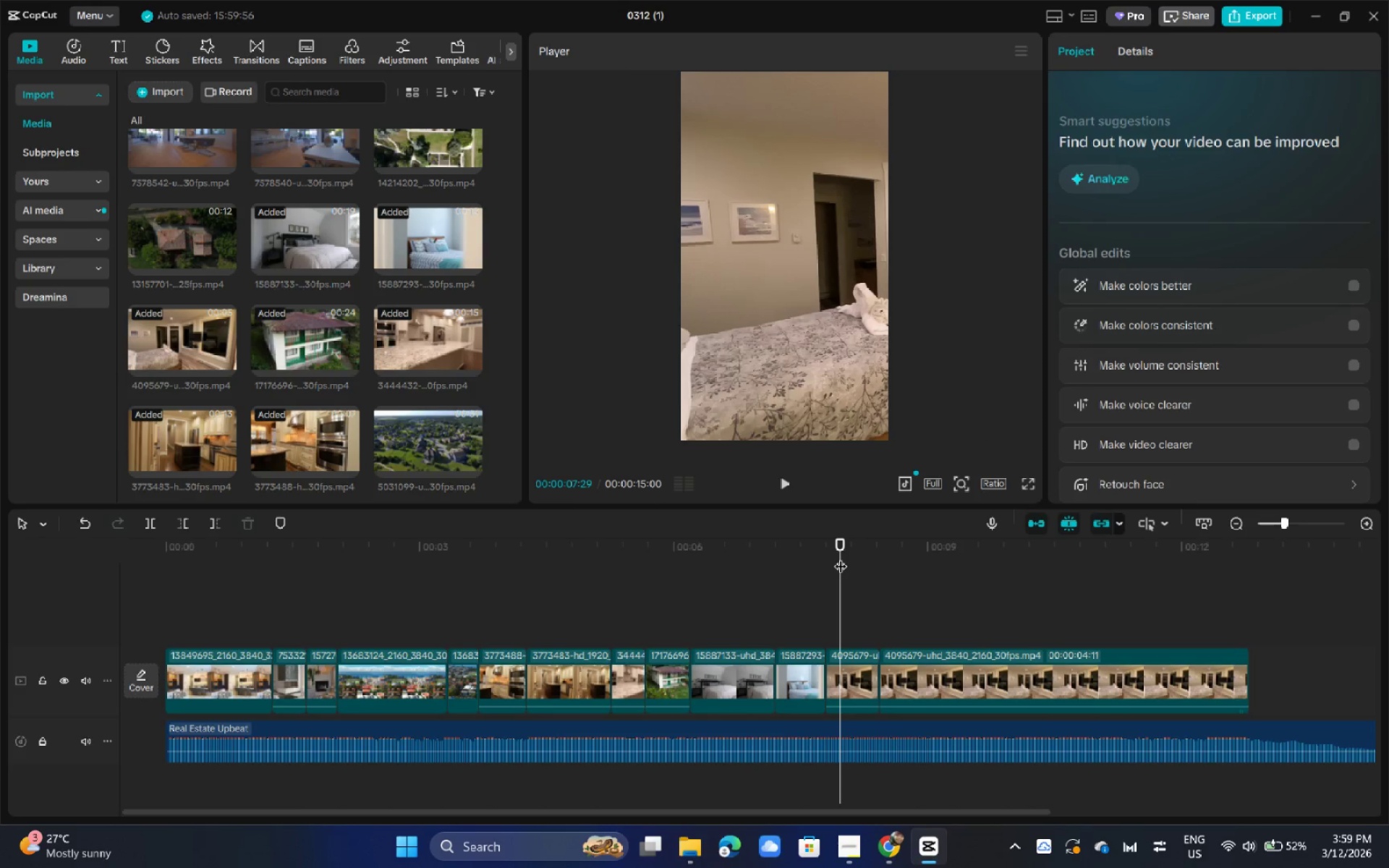 
key(Control+Z)
 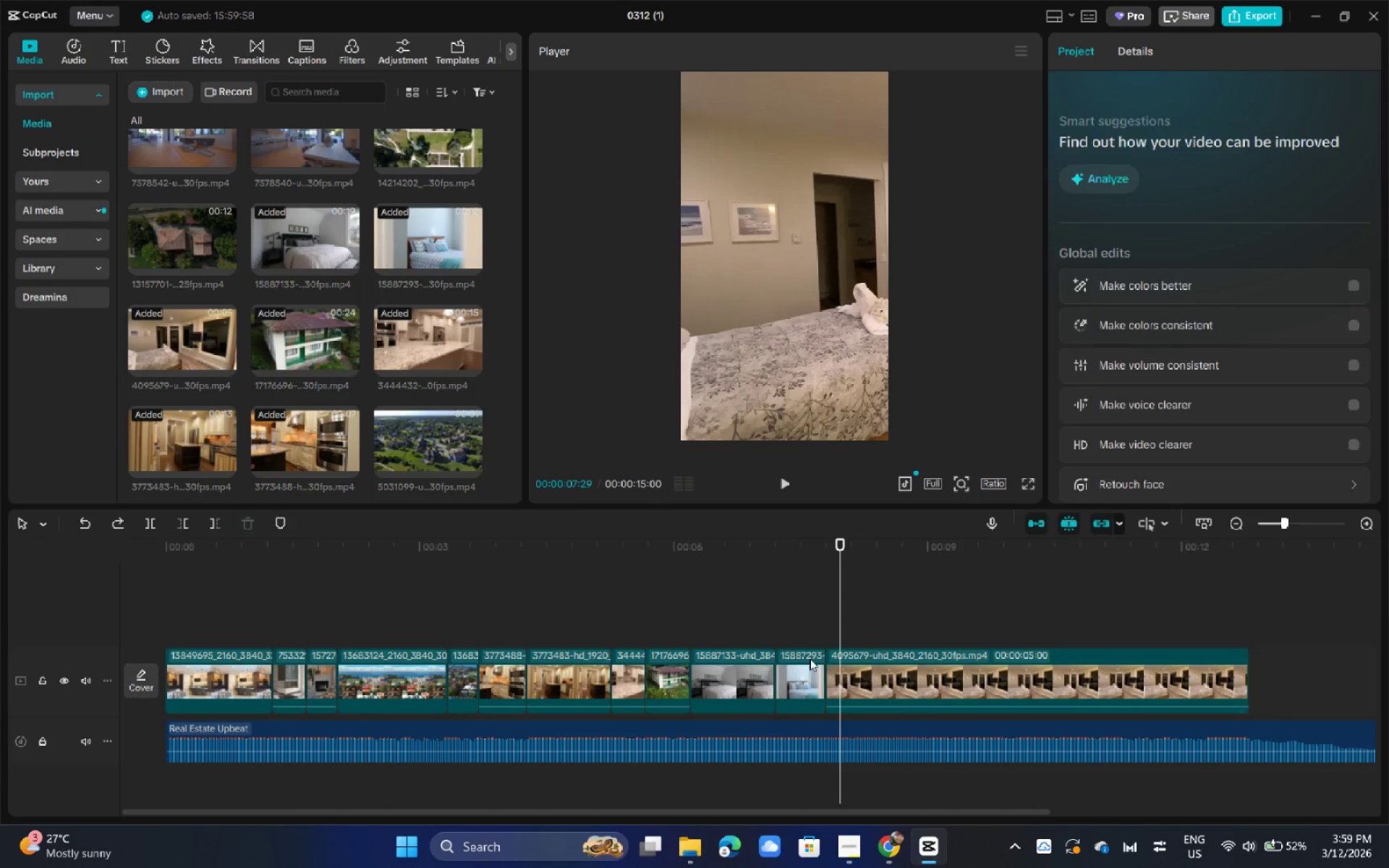 
left_click_drag(start_coordinate=[804, 668], to_coordinate=[974, 672])
 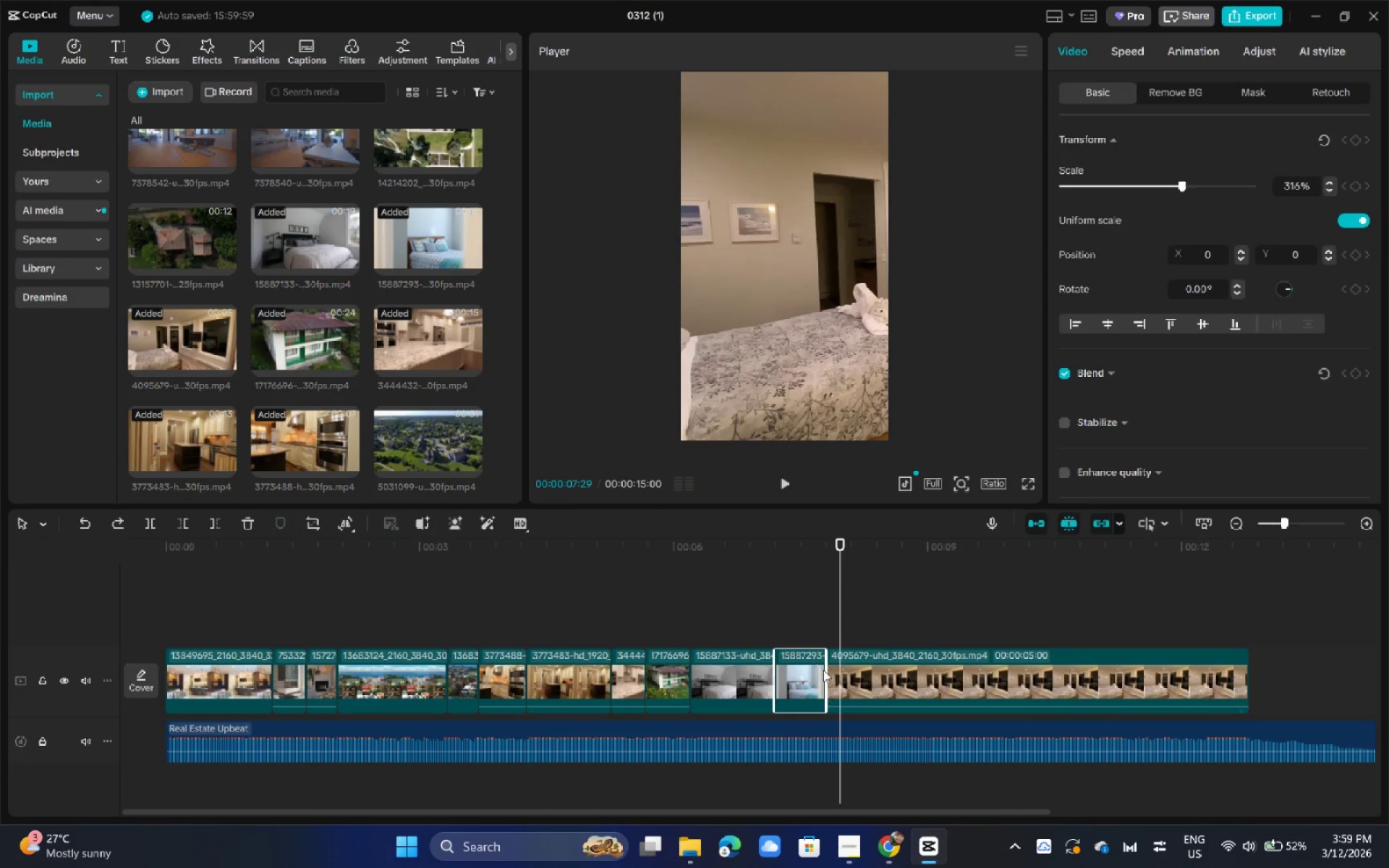 
left_click_drag(start_coordinate=[815, 669], to_coordinate=[1285, 678])
 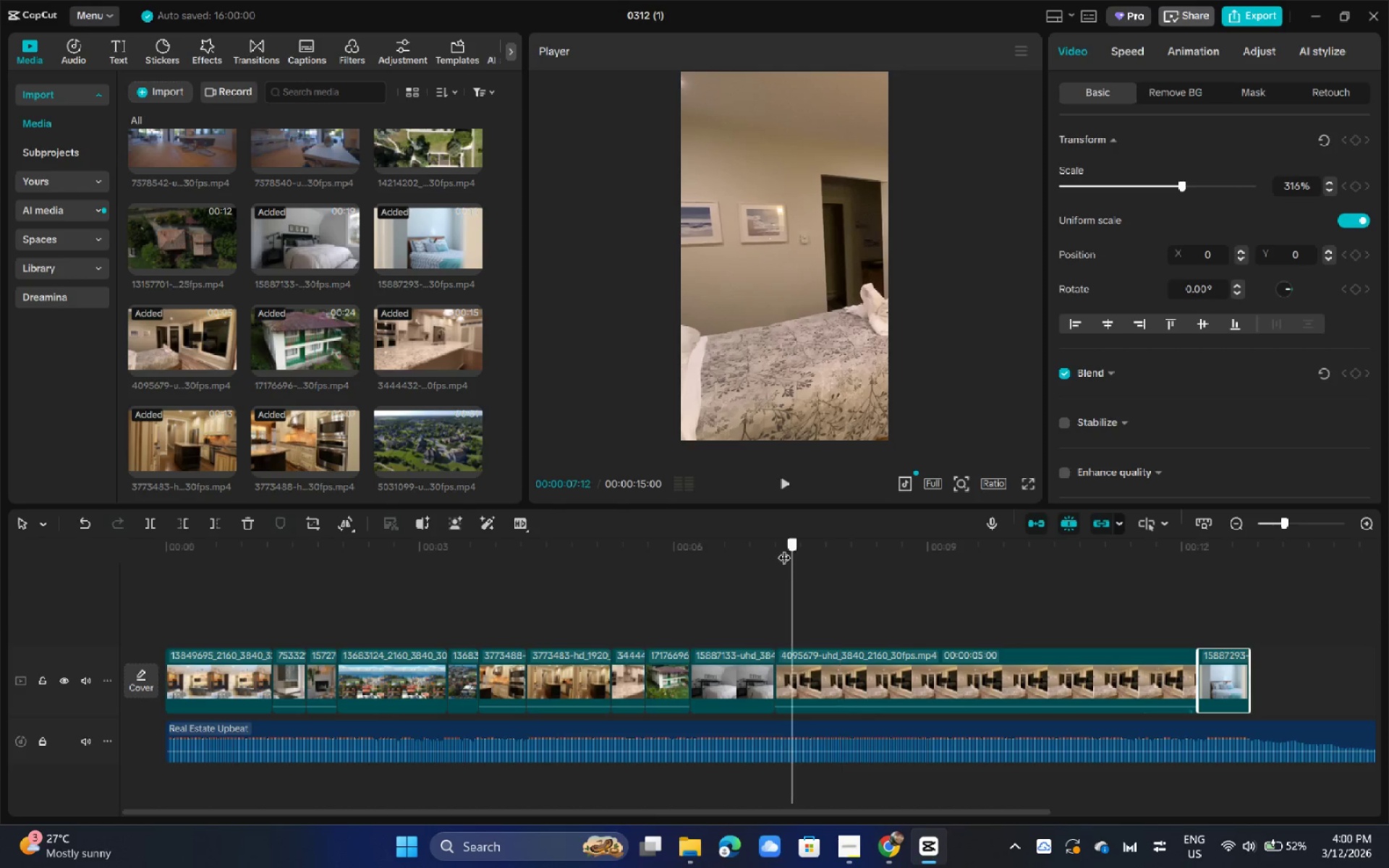 
left_click_drag(start_coordinate=[793, 548], to_coordinate=[743, 549])
 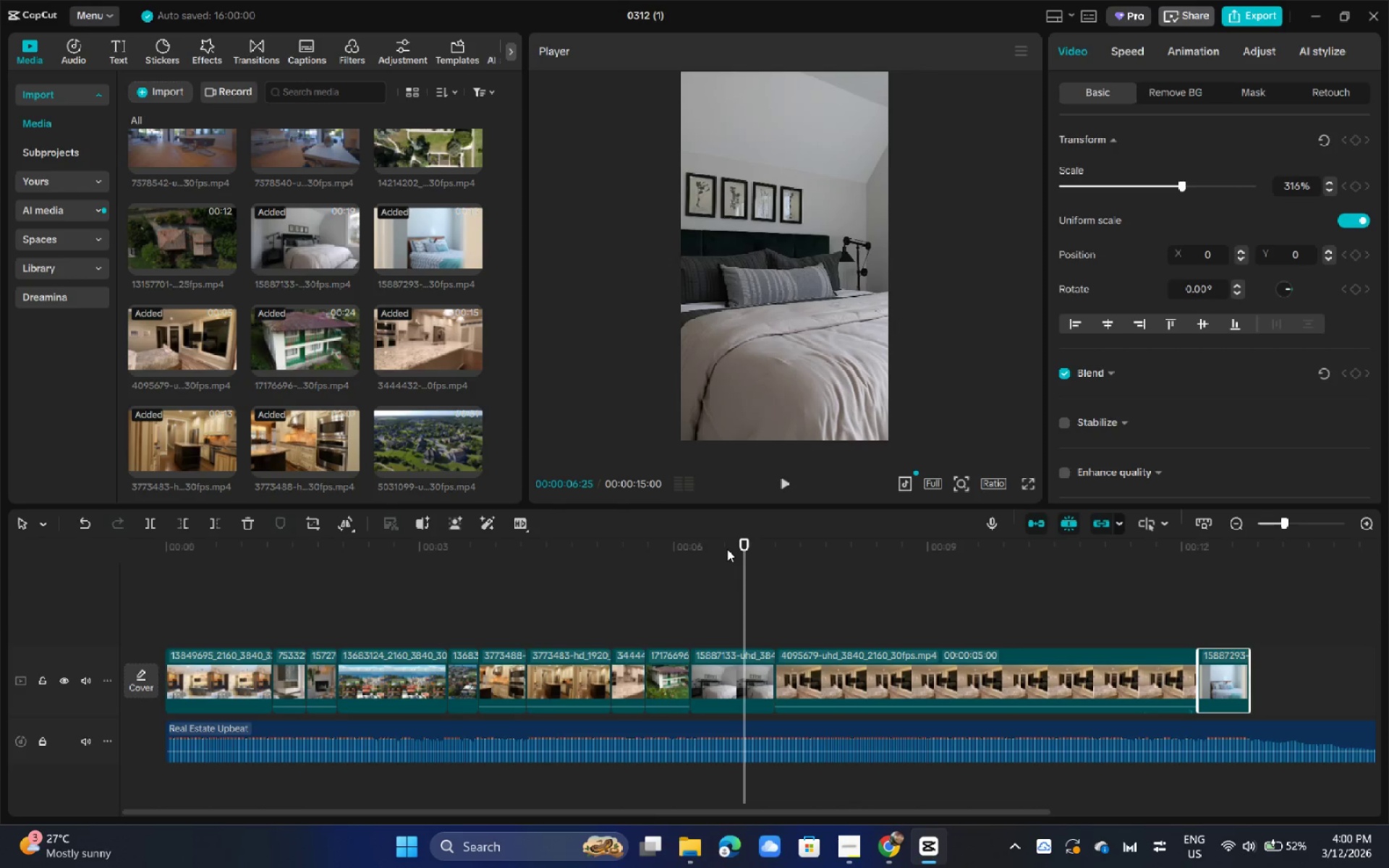 
key(Space)
 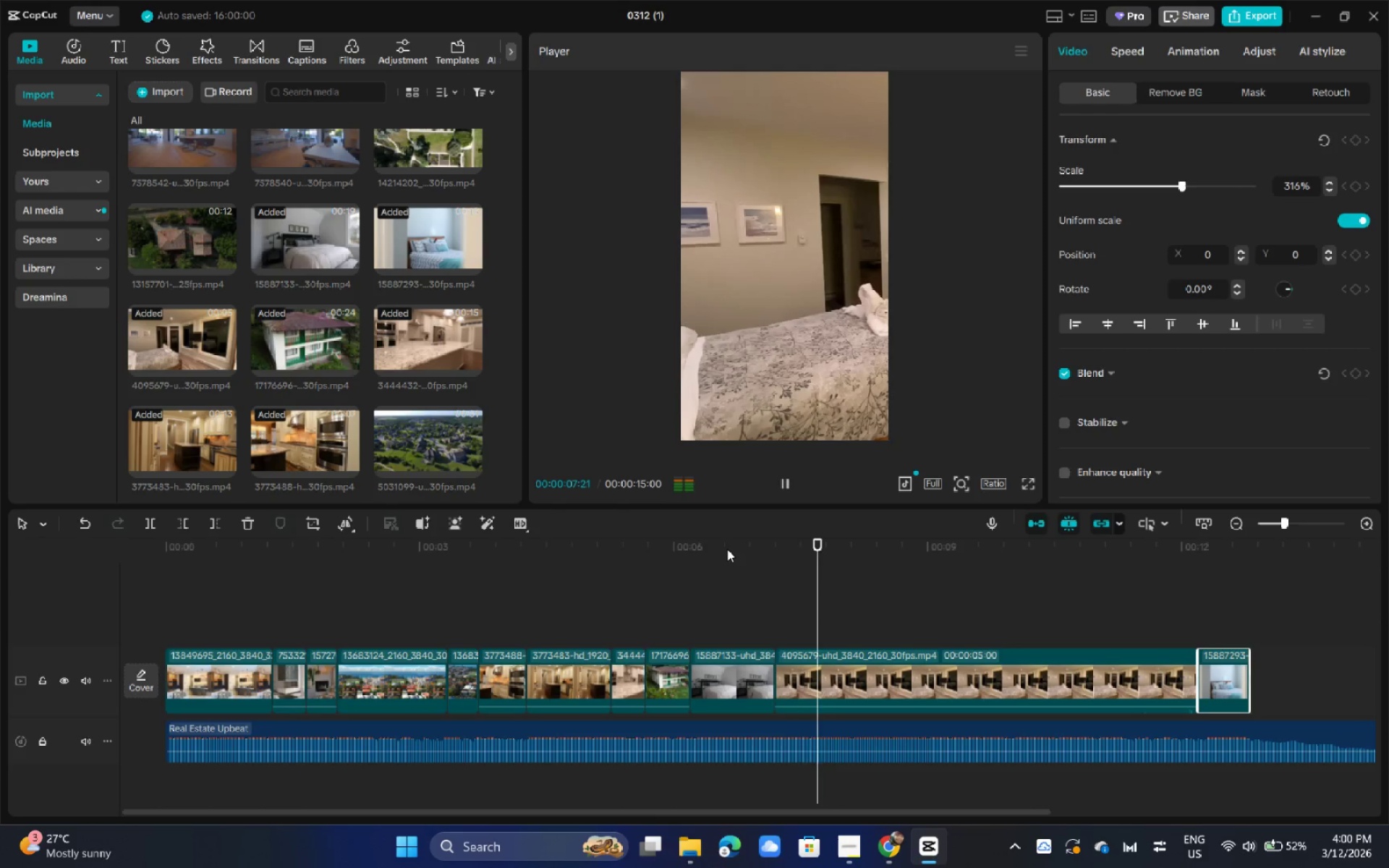 
key(Space)
 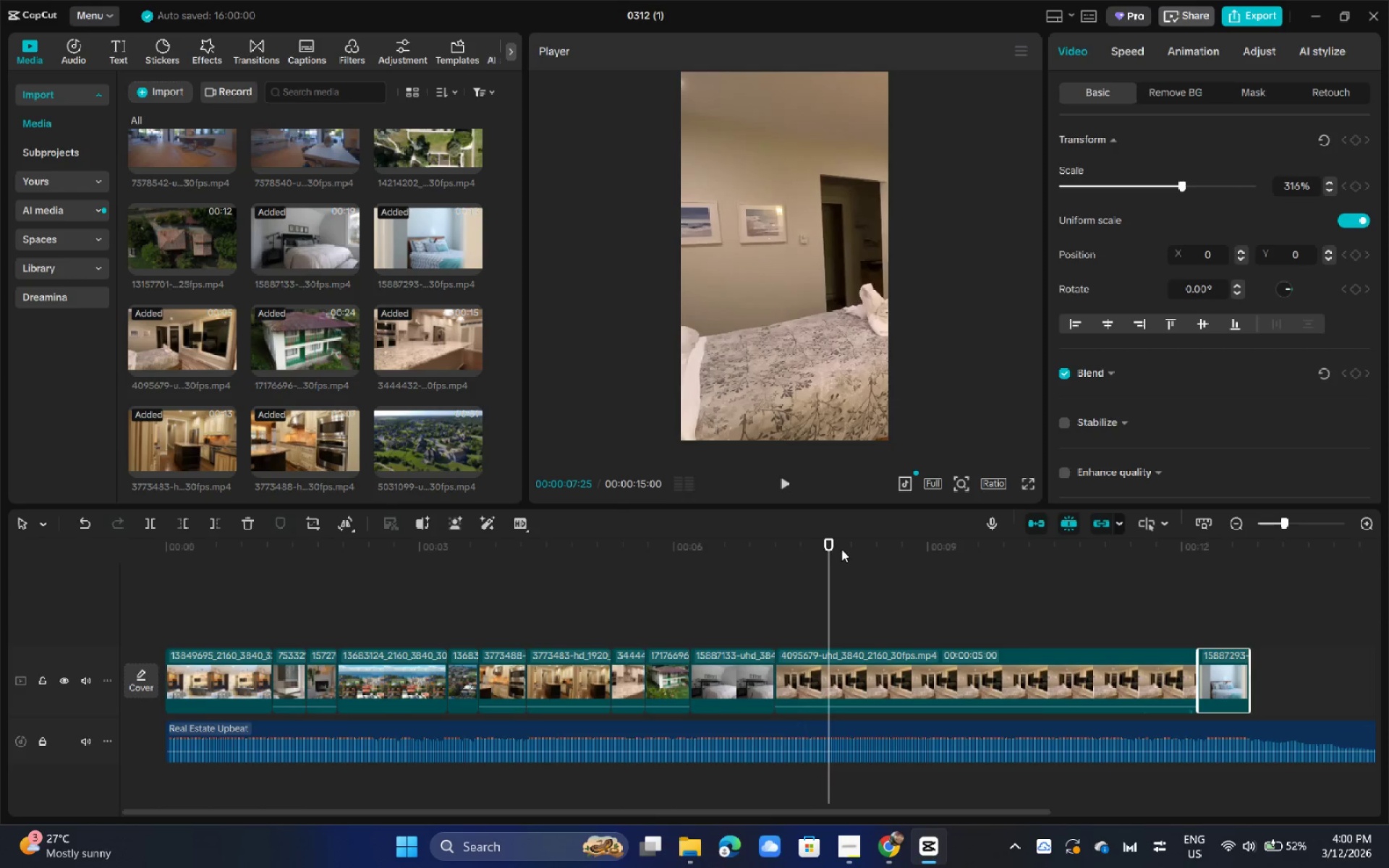 
left_click_drag(start_coordinate=[834, 550], to_coordinate=[764, 550])
 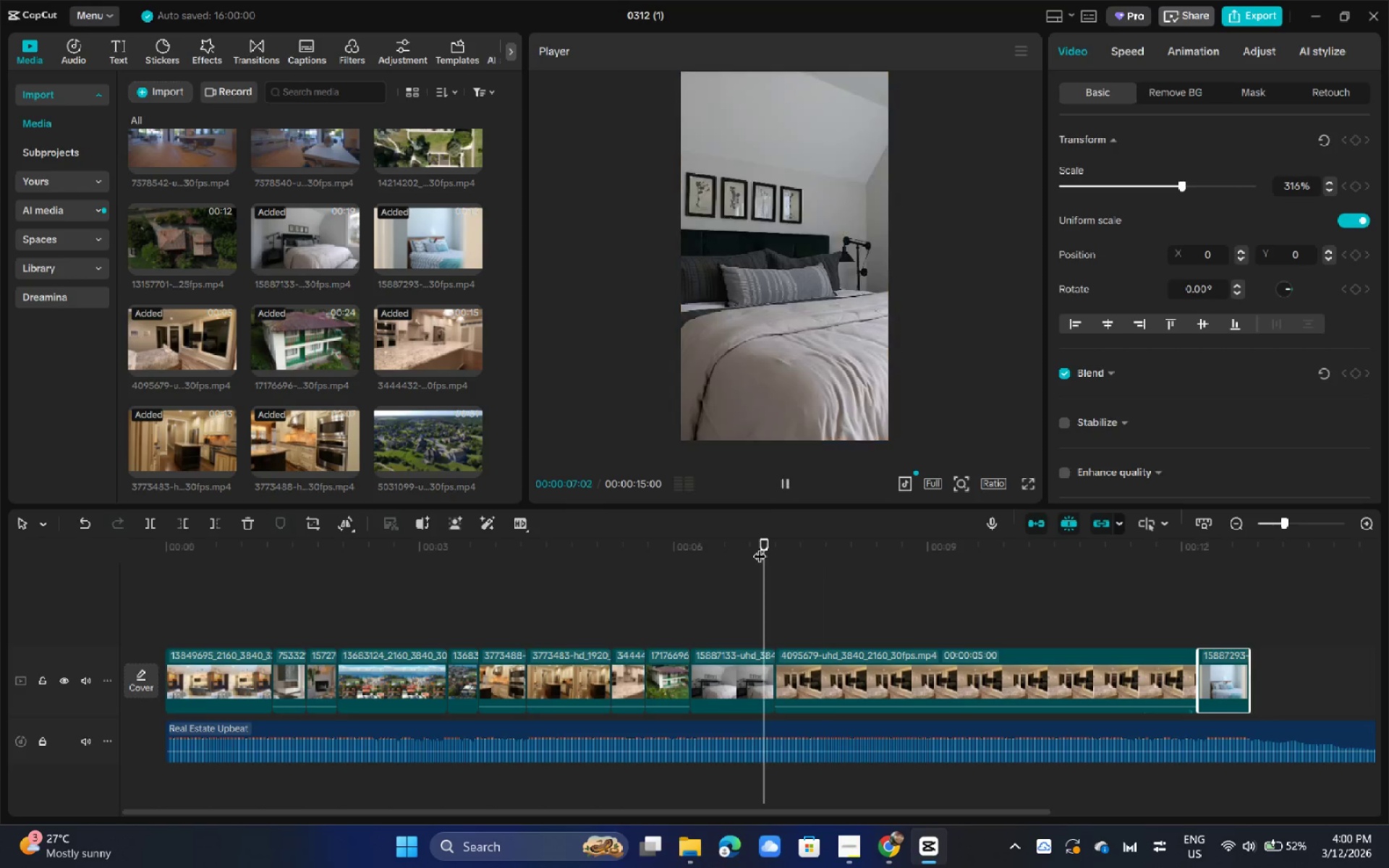 
key(Space)
 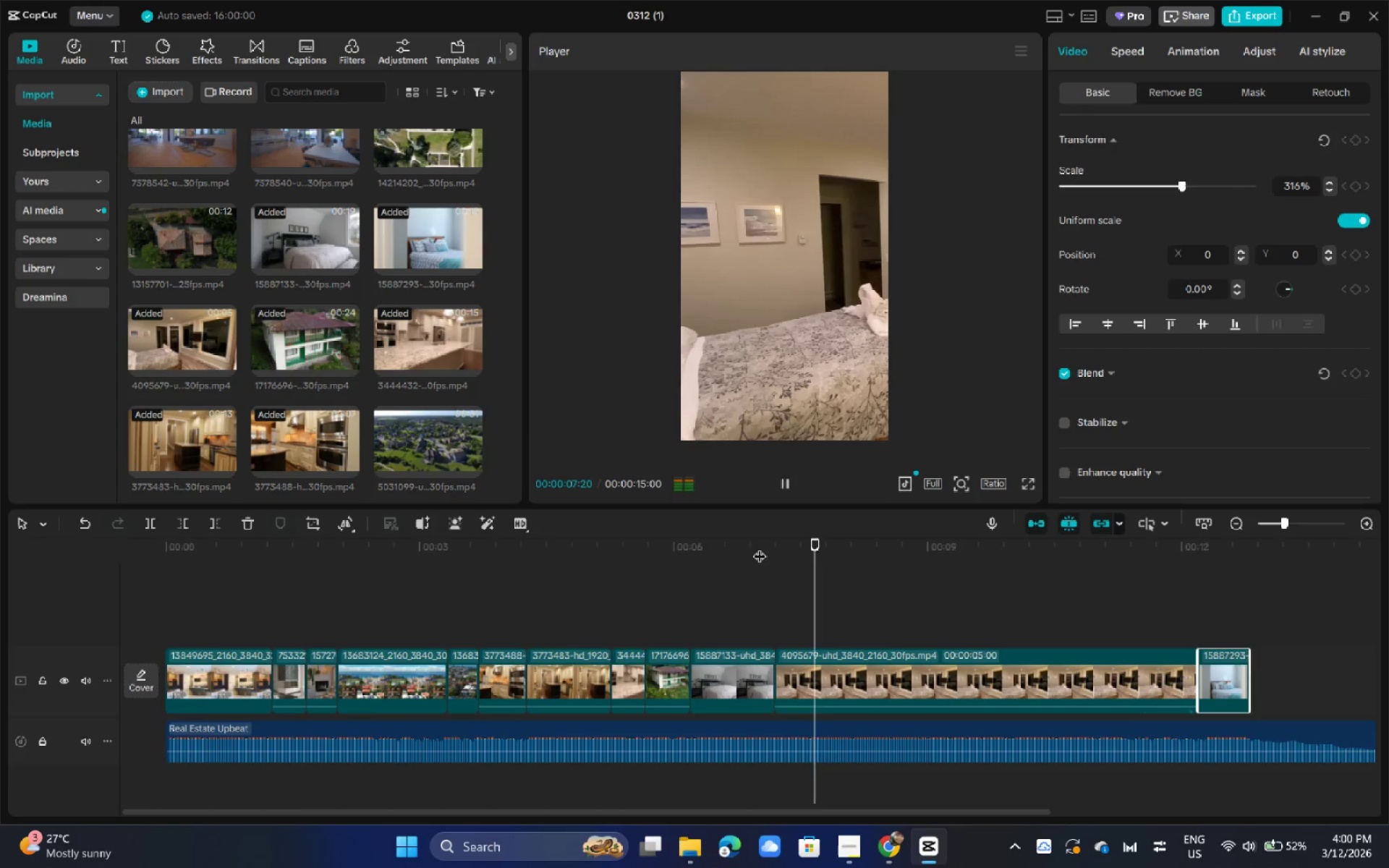 
key(Space)
 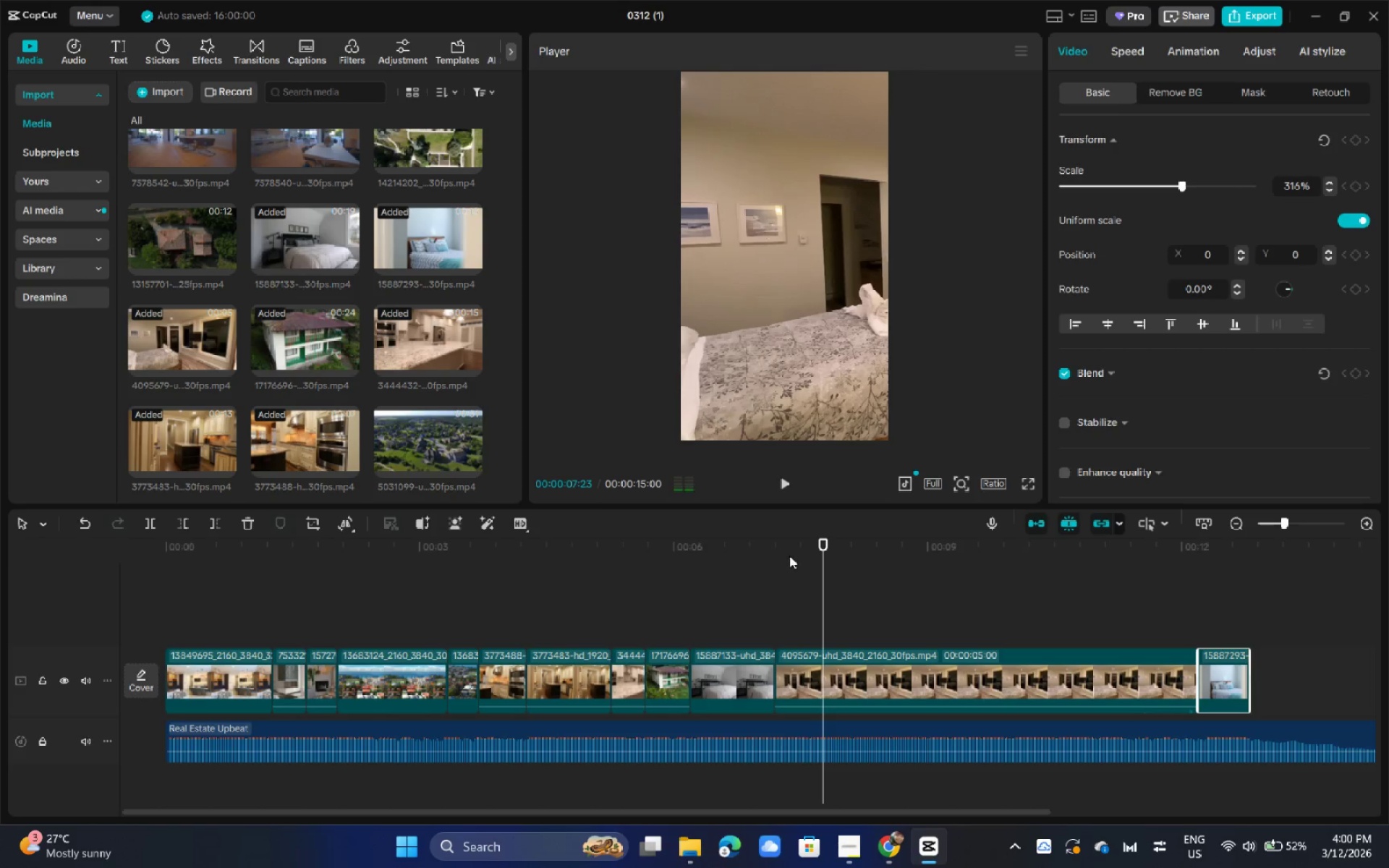 
key(Control+B)
 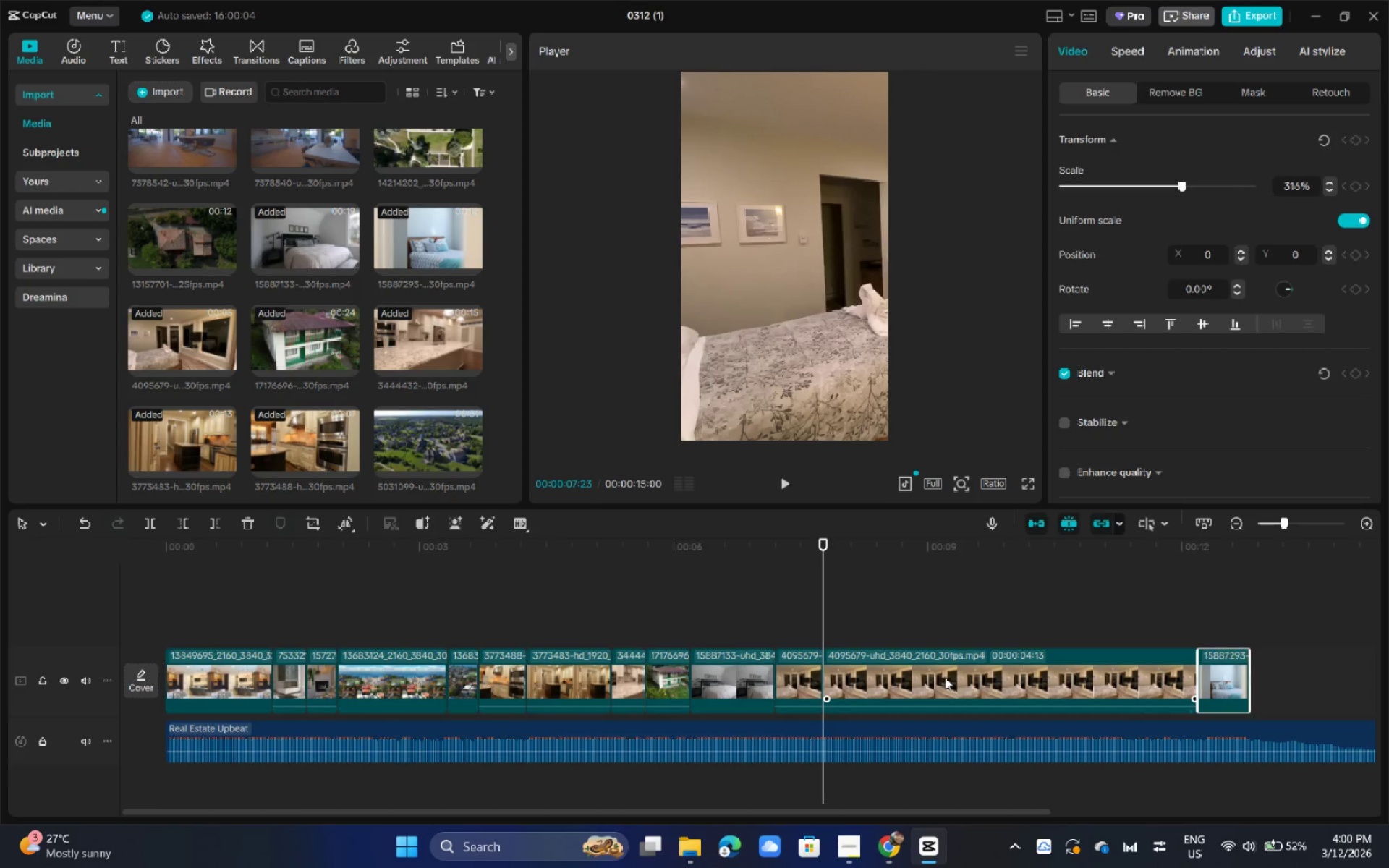 
left_click([945, 677])
 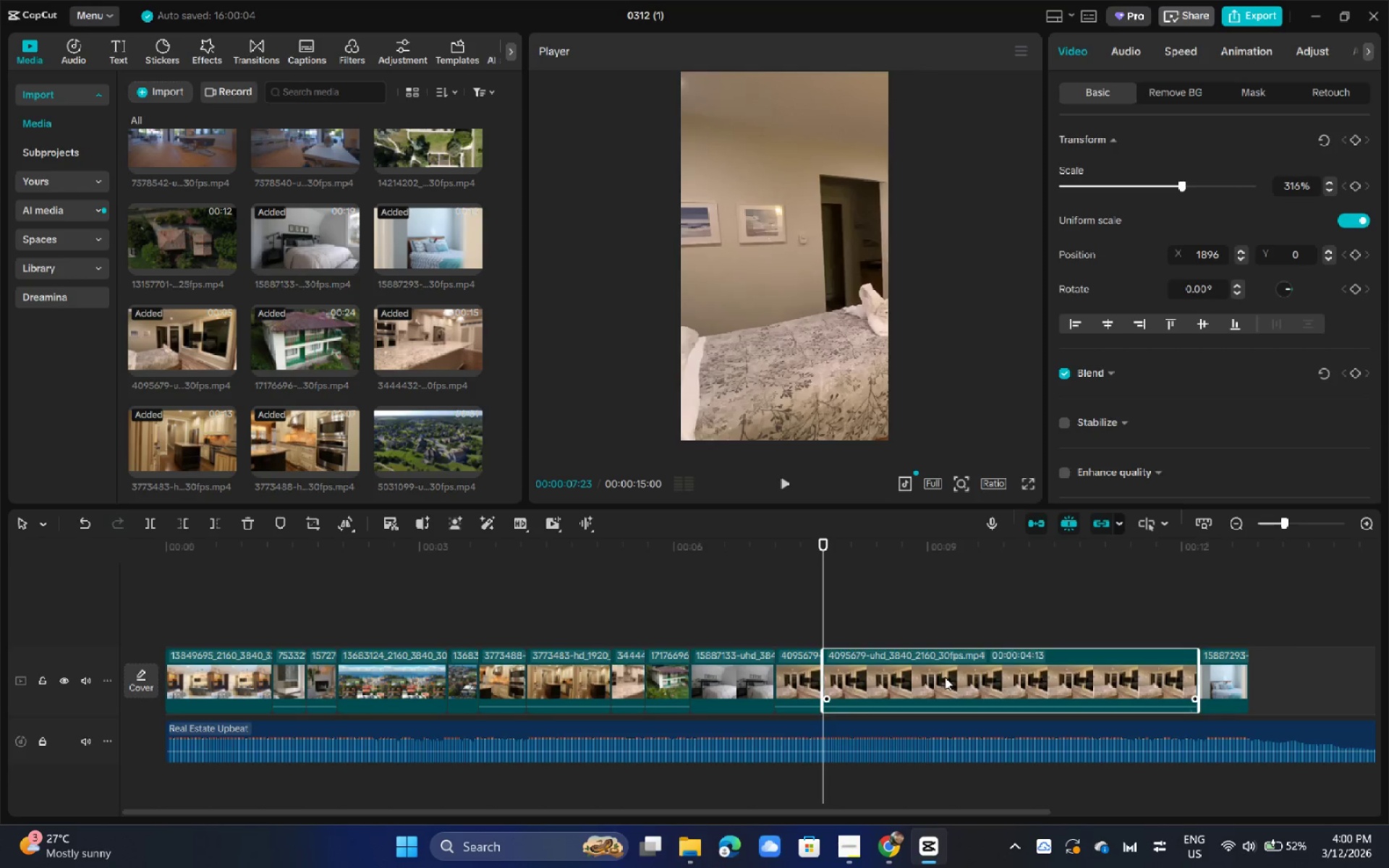 
key(Backspace)
 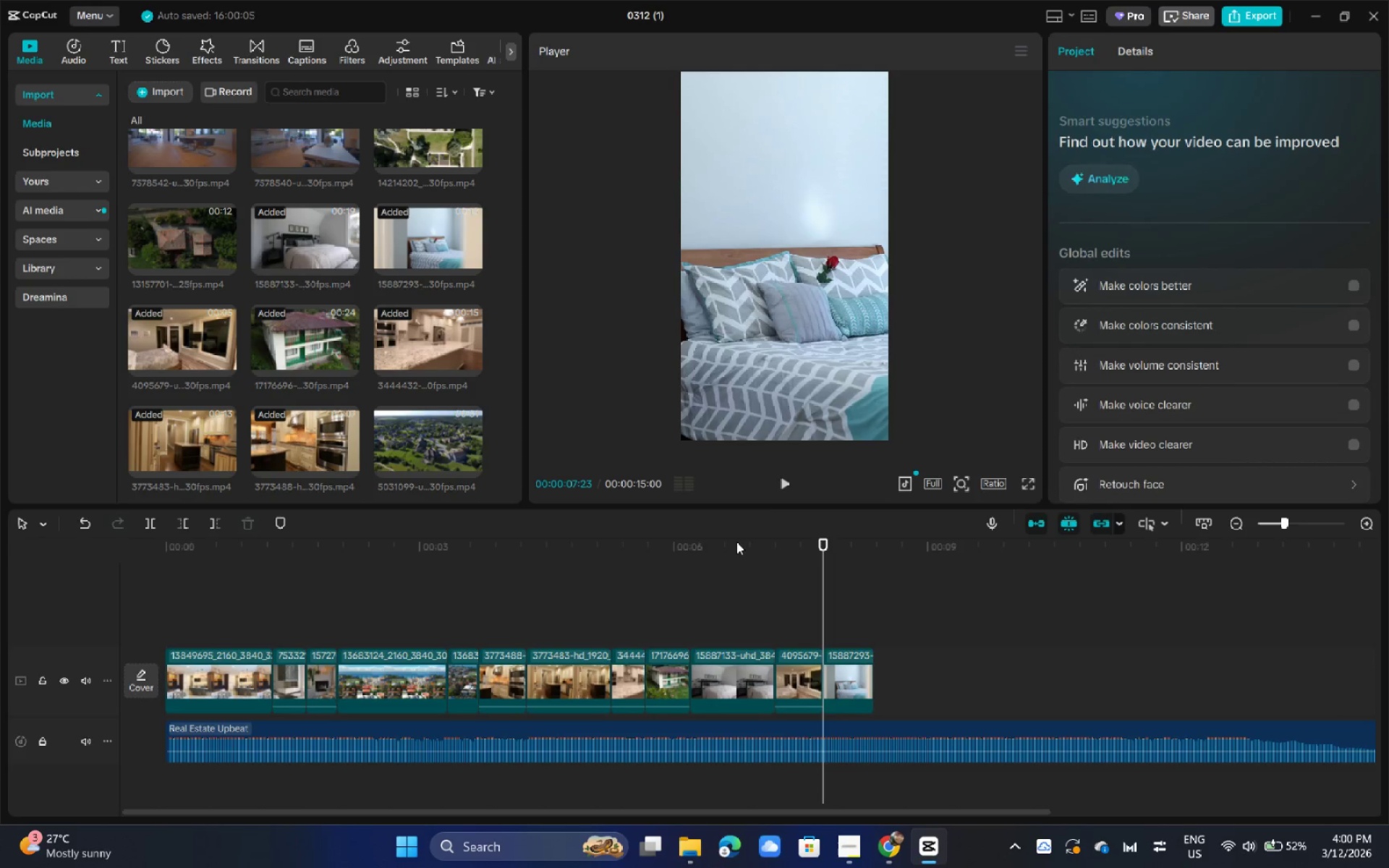 
left_click_drag(start_coordinate=[736, 542], to_coordinate=[727, 545])
 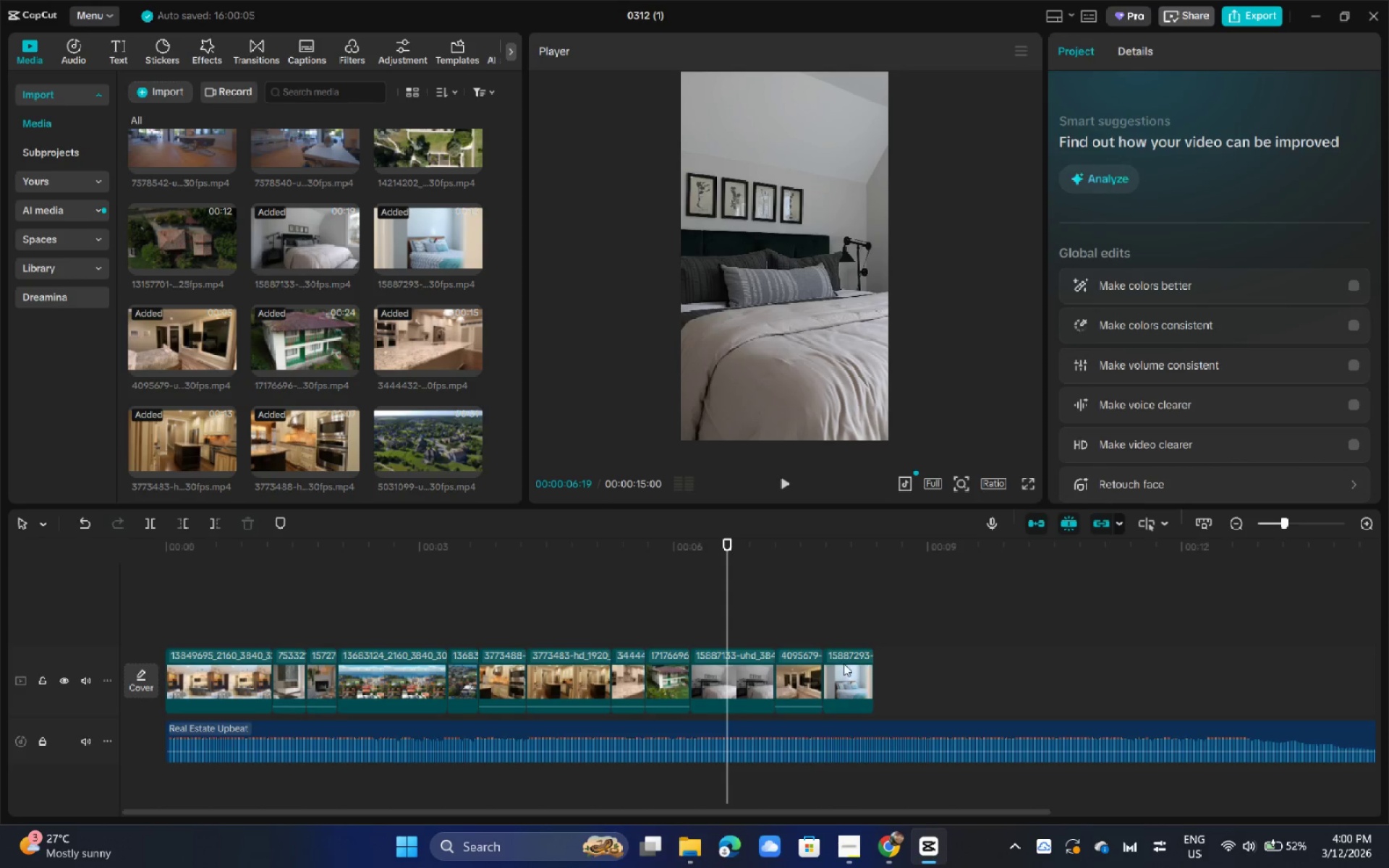 
double_click([844, 663])
 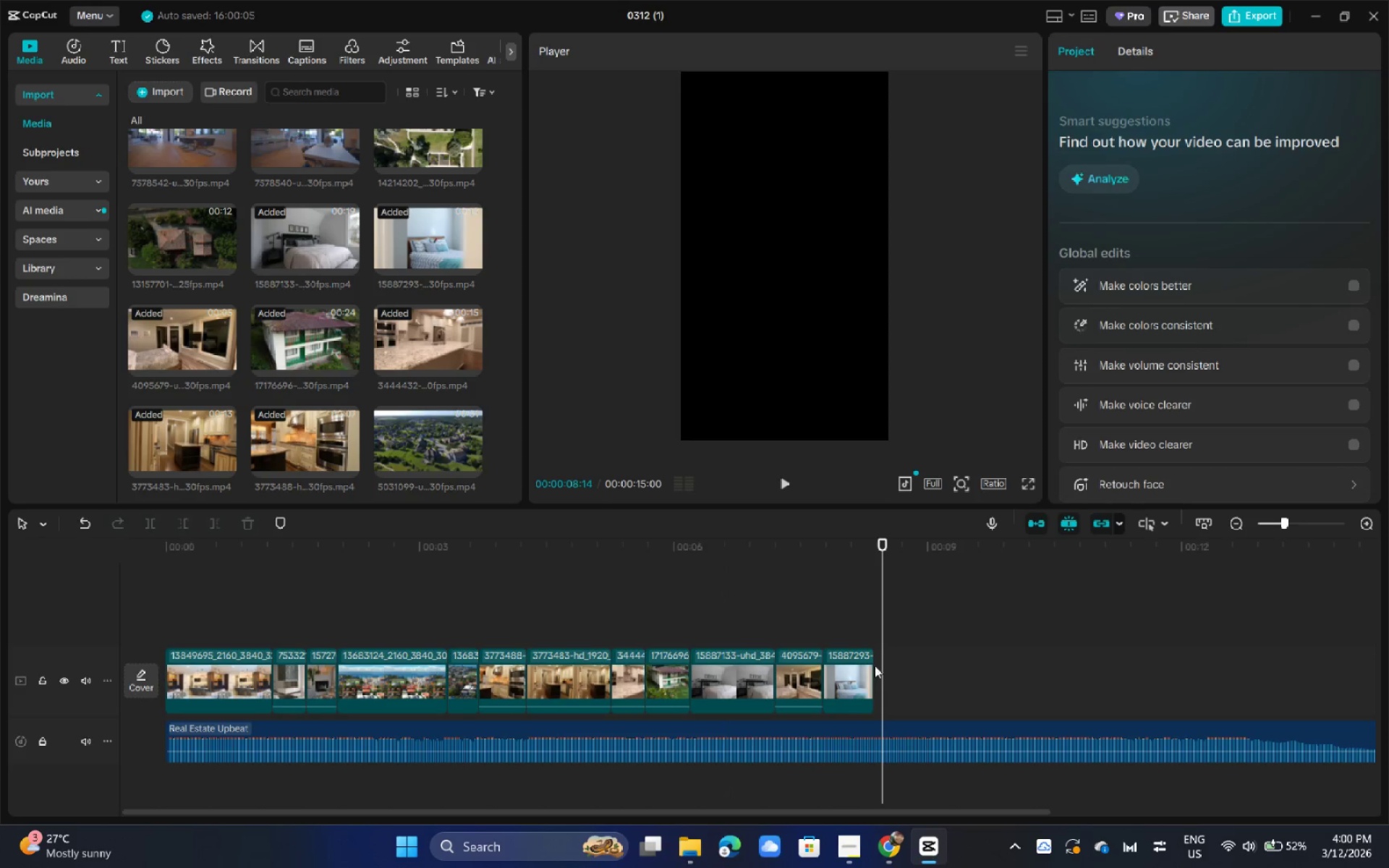 
triple_click([863, 665])
 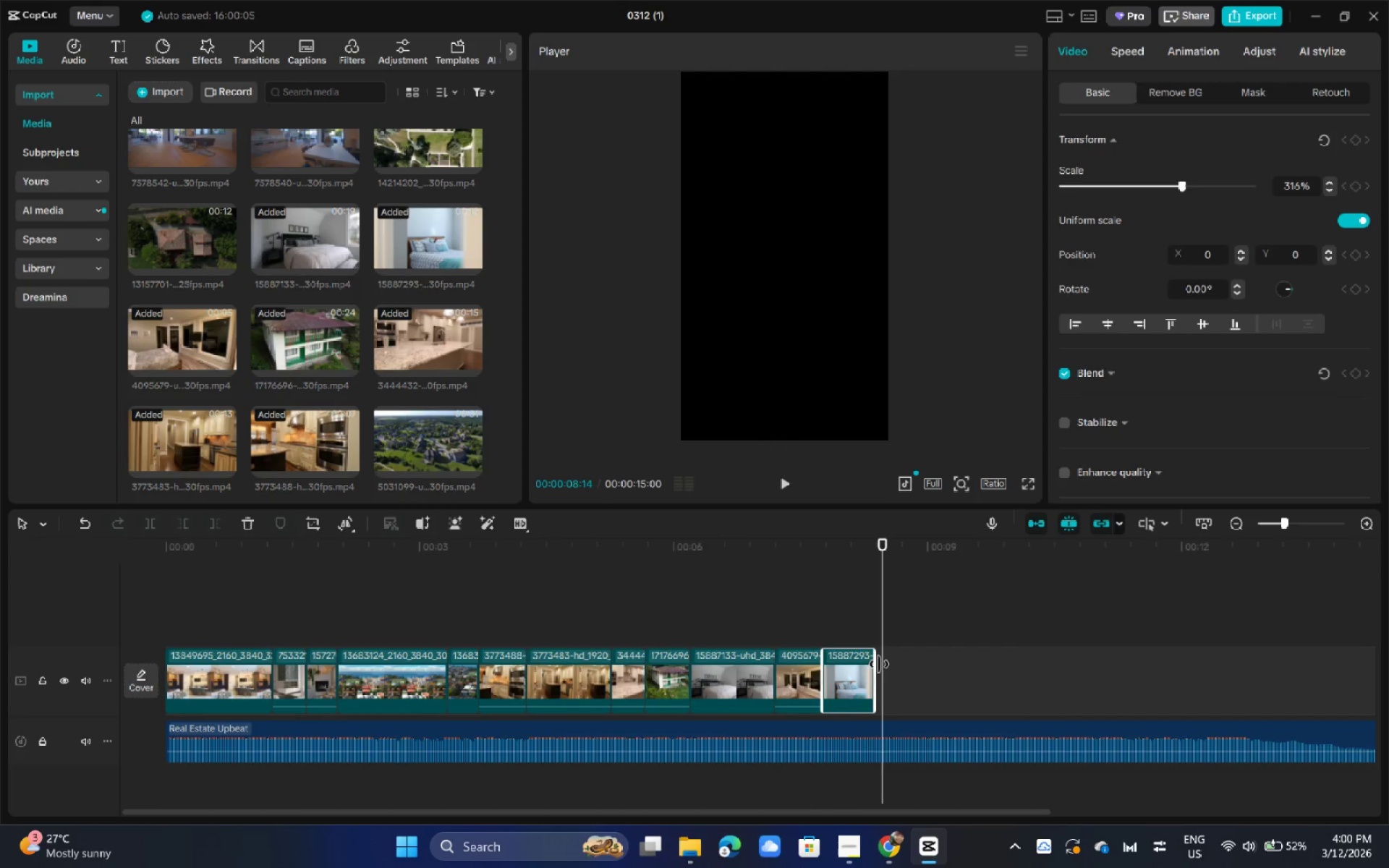 
left_click_drag(start_coordinate=[878, 664], to_coordinate=[1069, 687])
 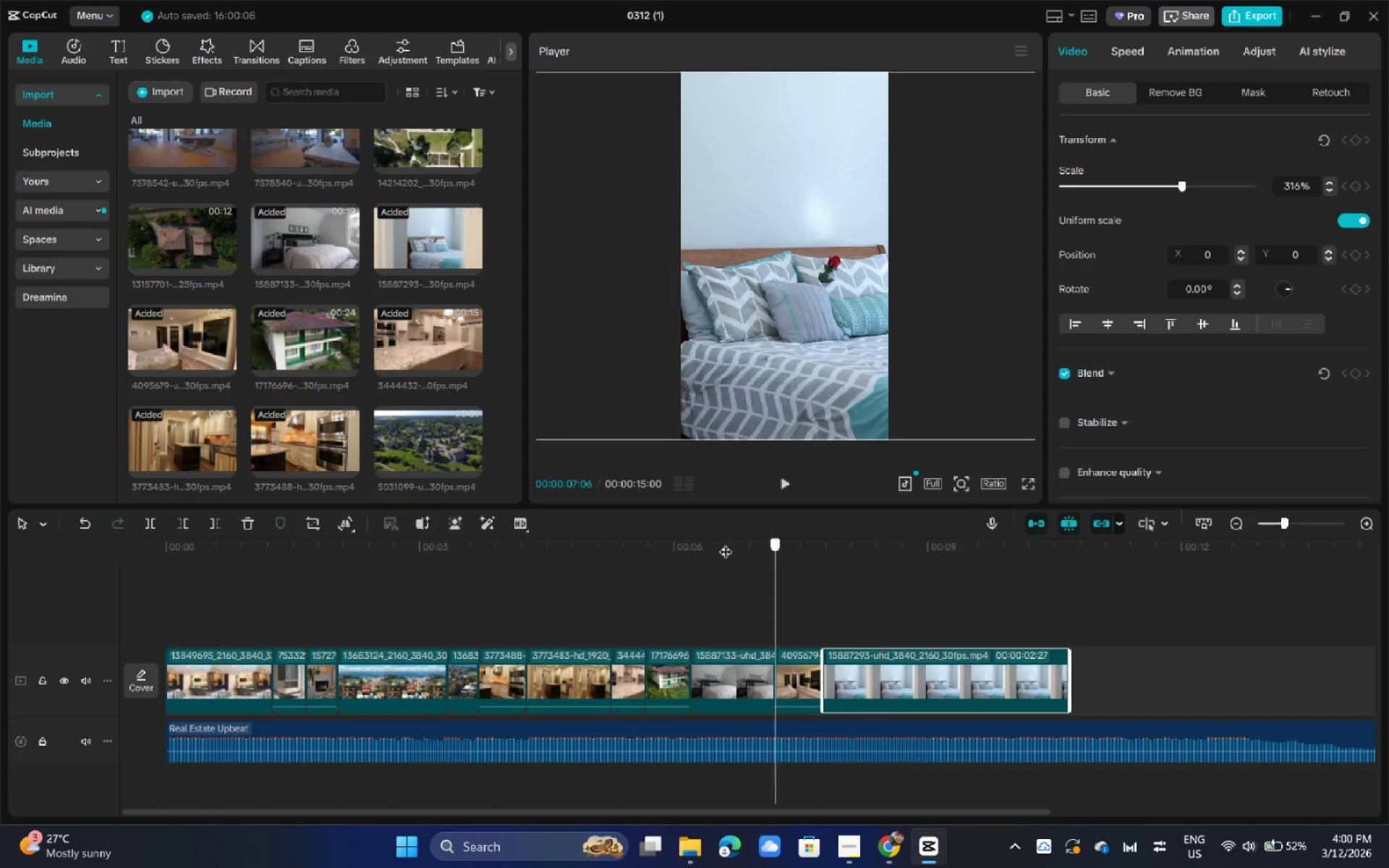 
left_click_drag(start_coordinate=[781, 553], to_coordinate=[704, 540])
 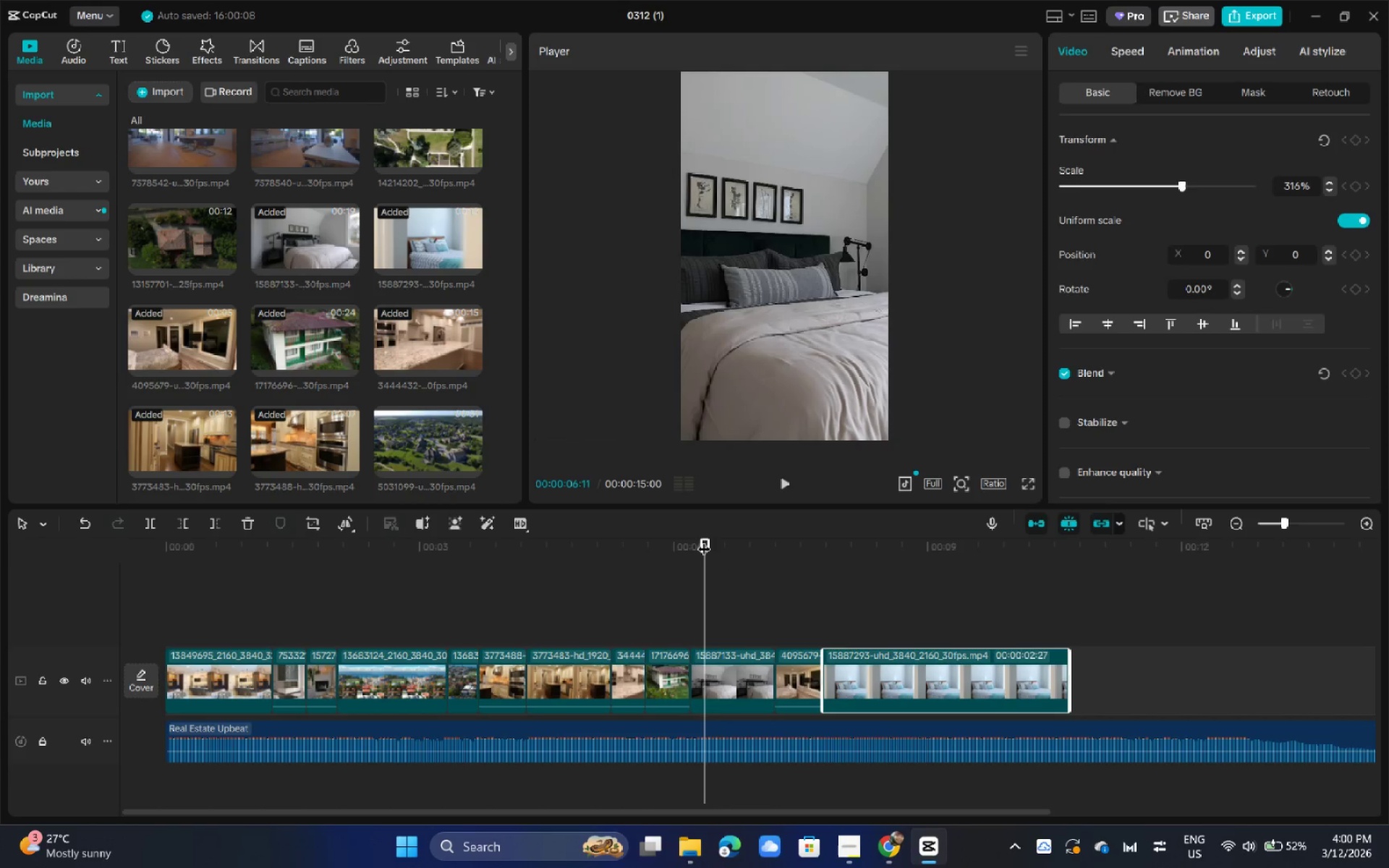 
key(Space)
 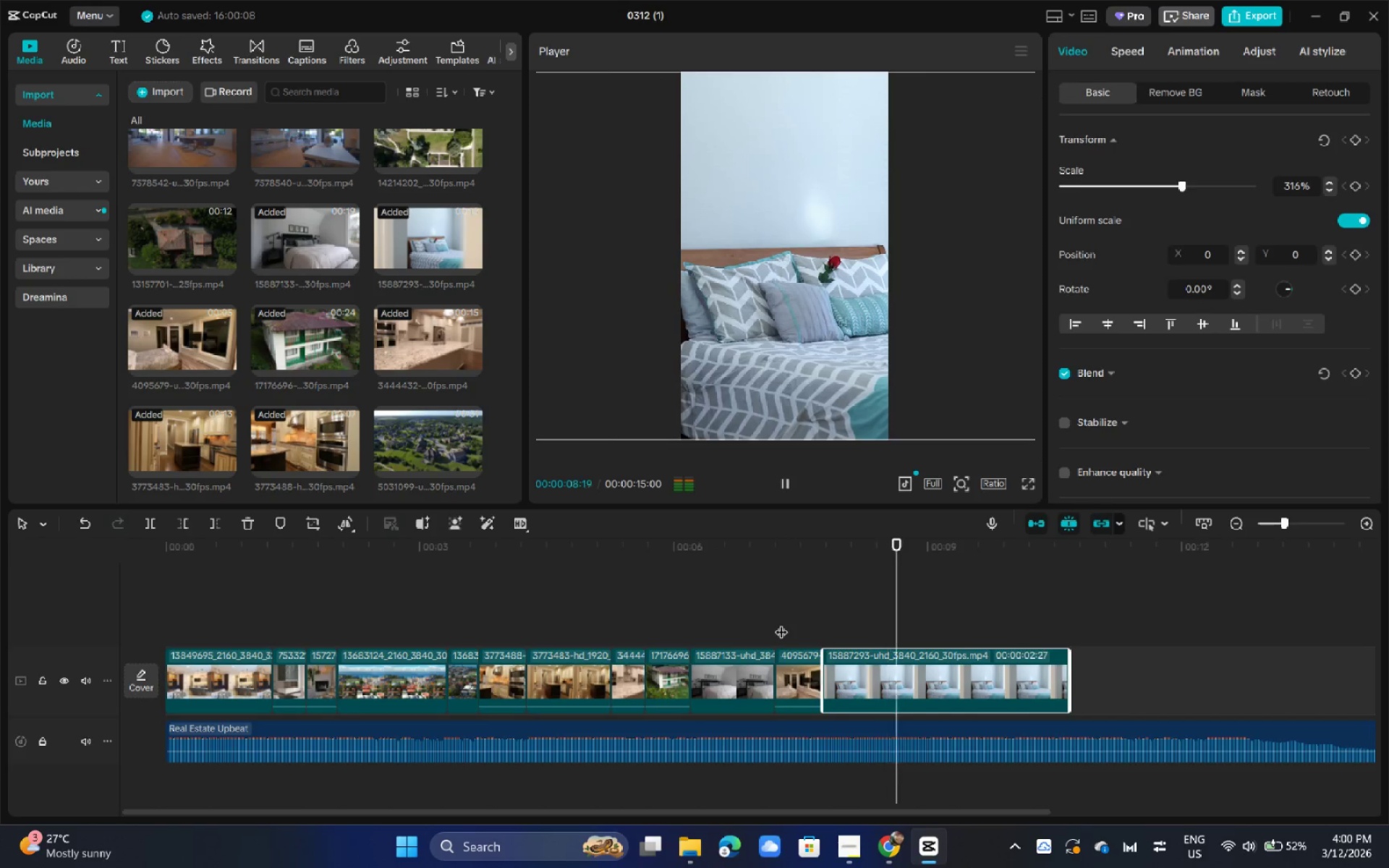 
key(Space)
 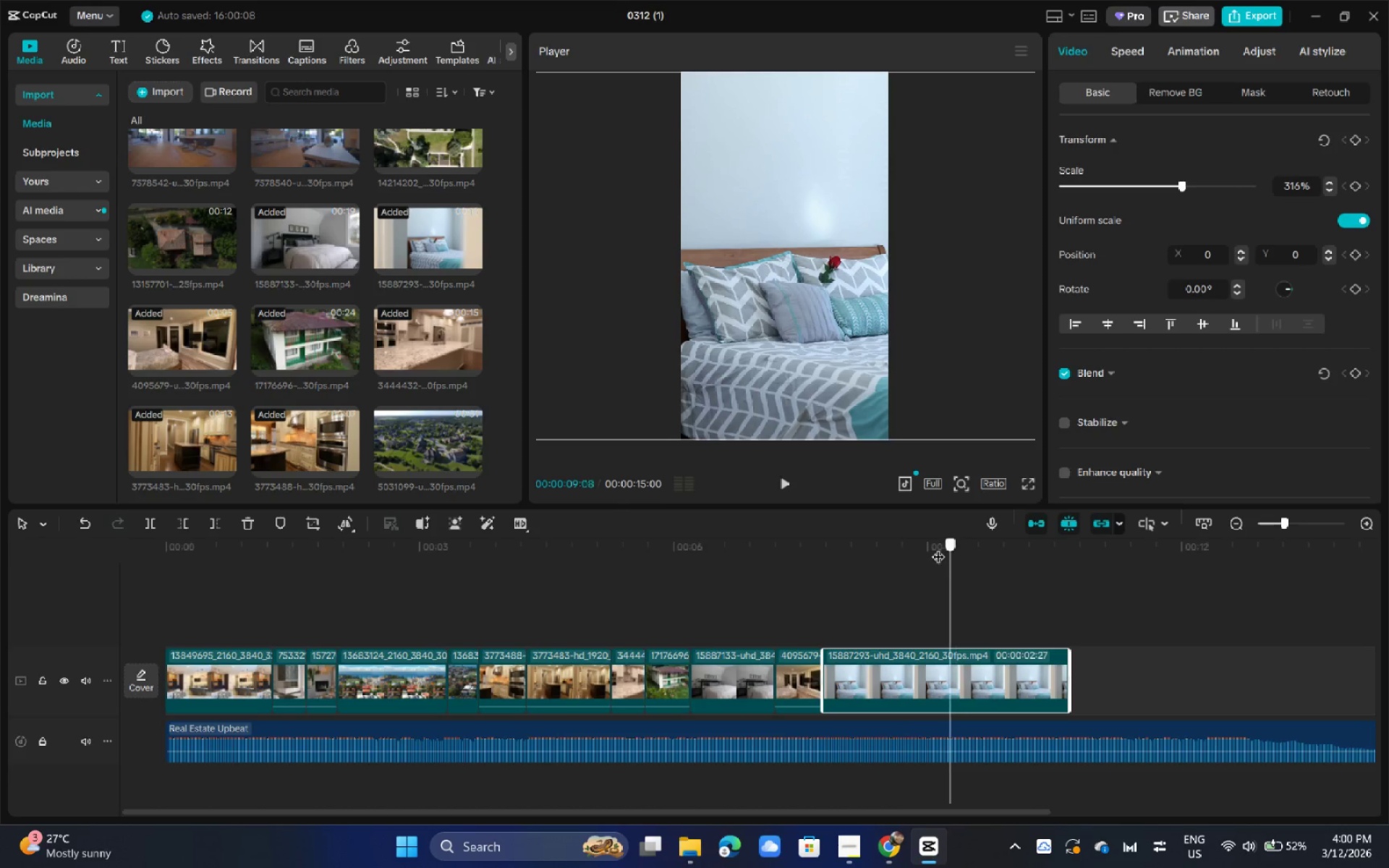 
left_click_drag(start_coordinate=[952, 546], to_coordinate=[920, 549])
 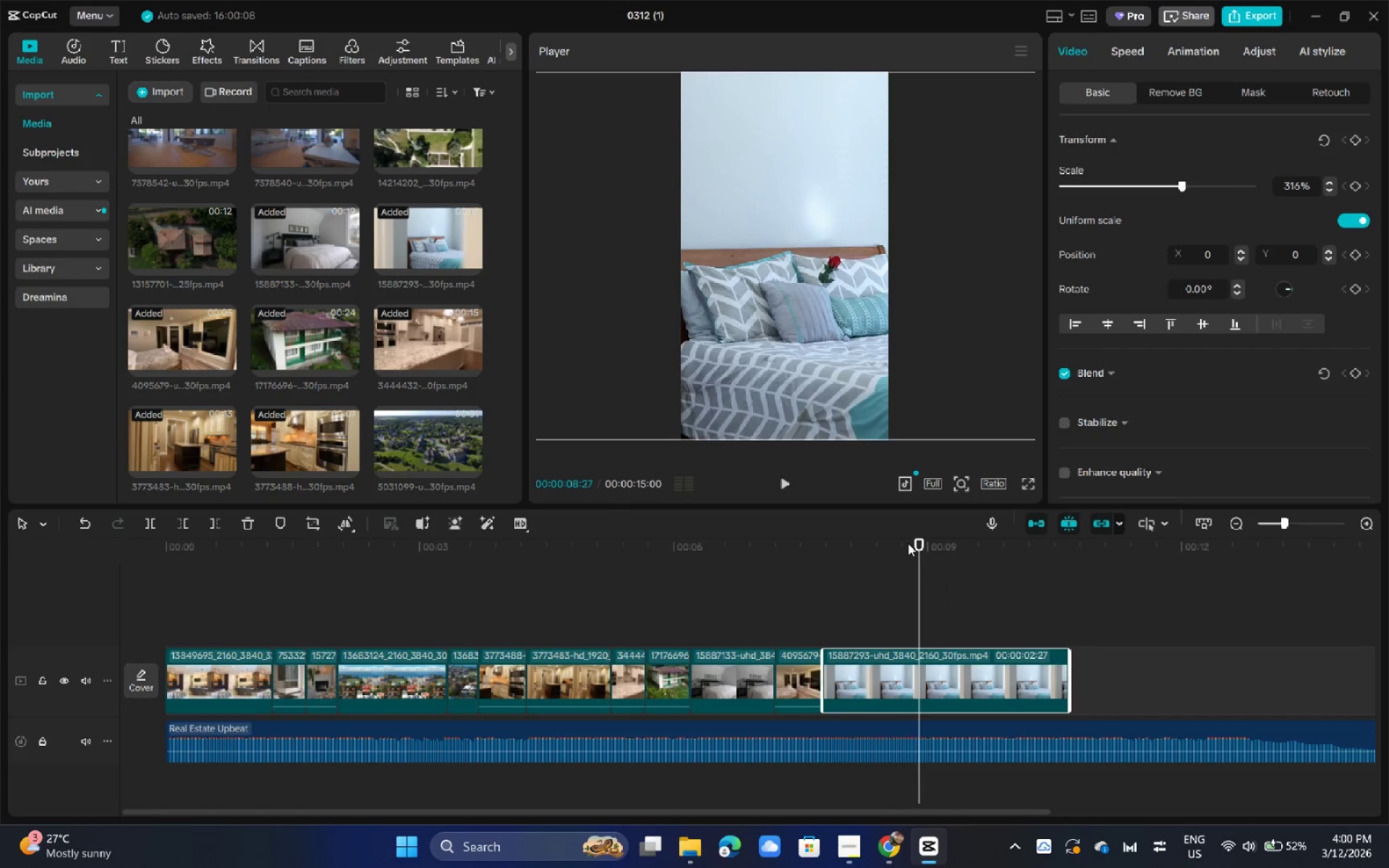 
key(Space)
 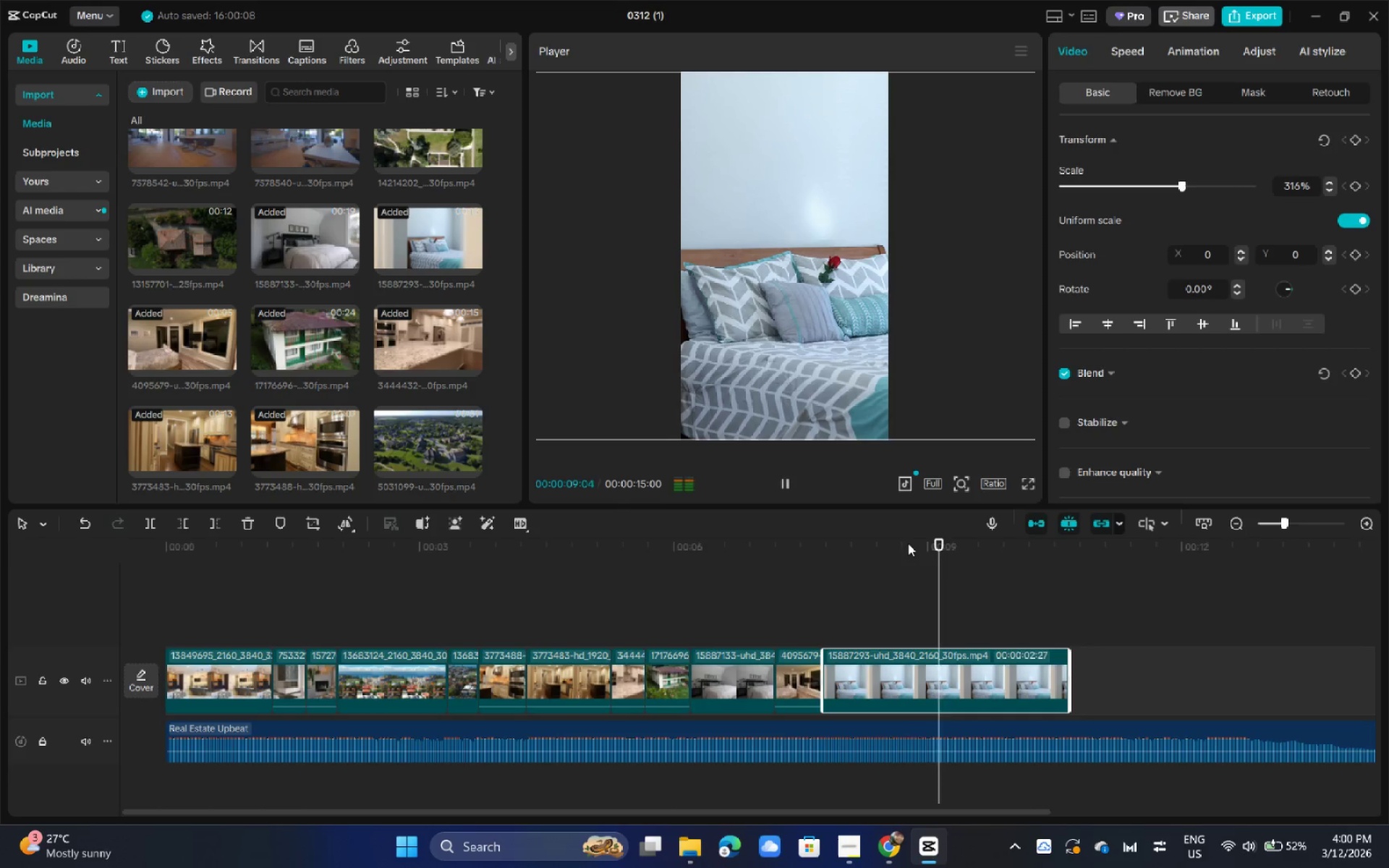 
key(Space)
 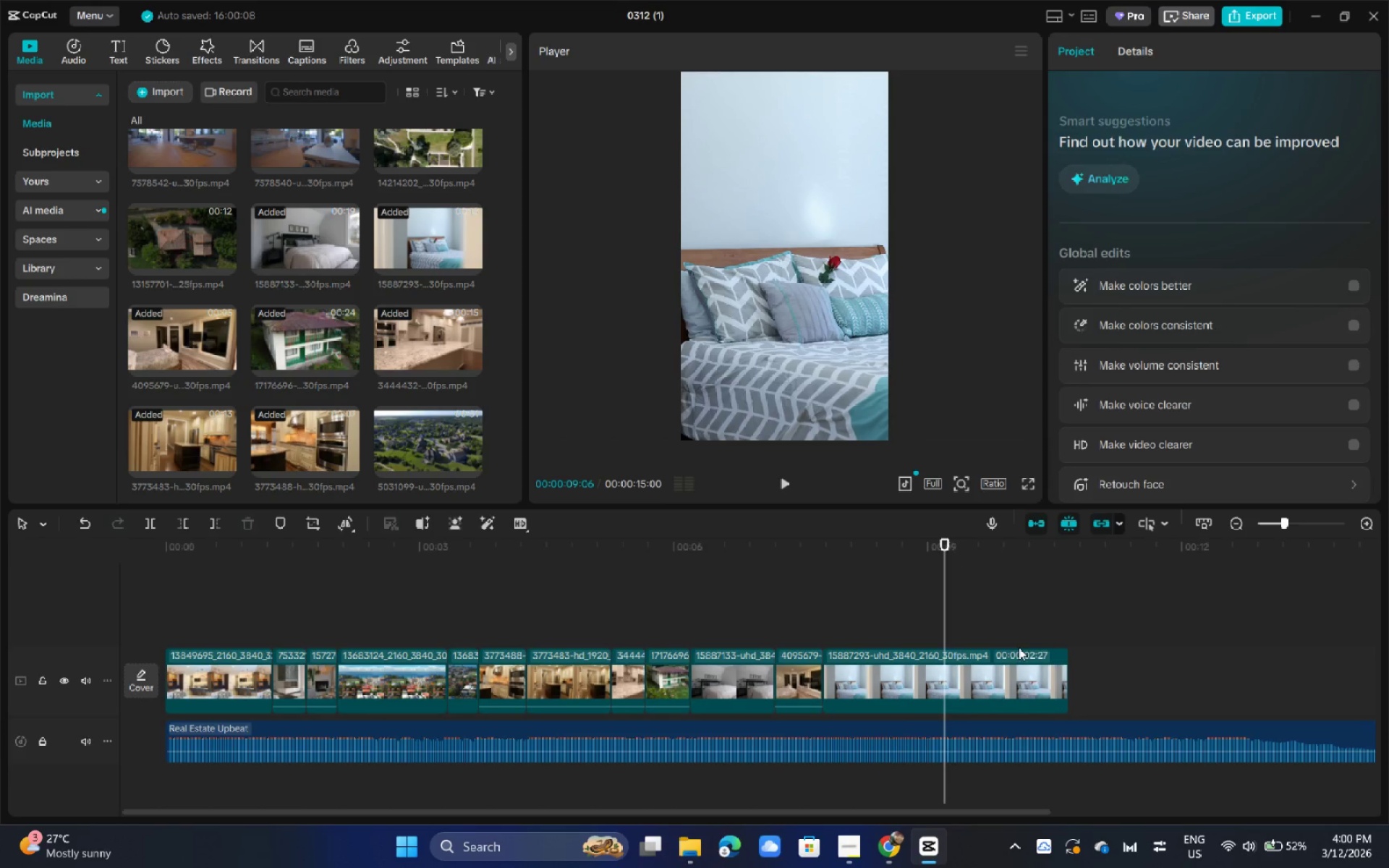 
left_click([1019, 647])
 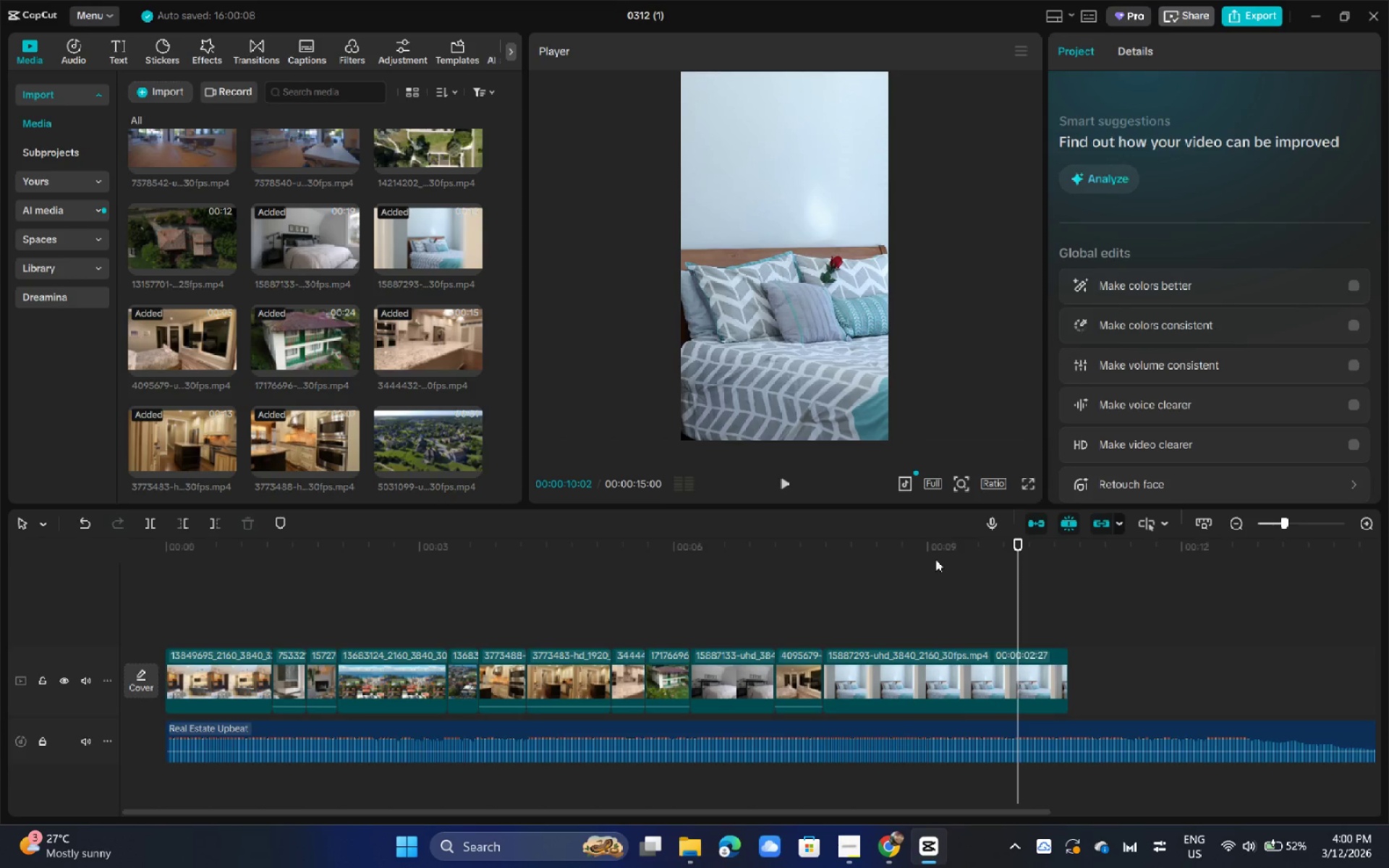 
left_click_drag(start_coordinate=[932, 552], to_coordinate=[924, 552])
 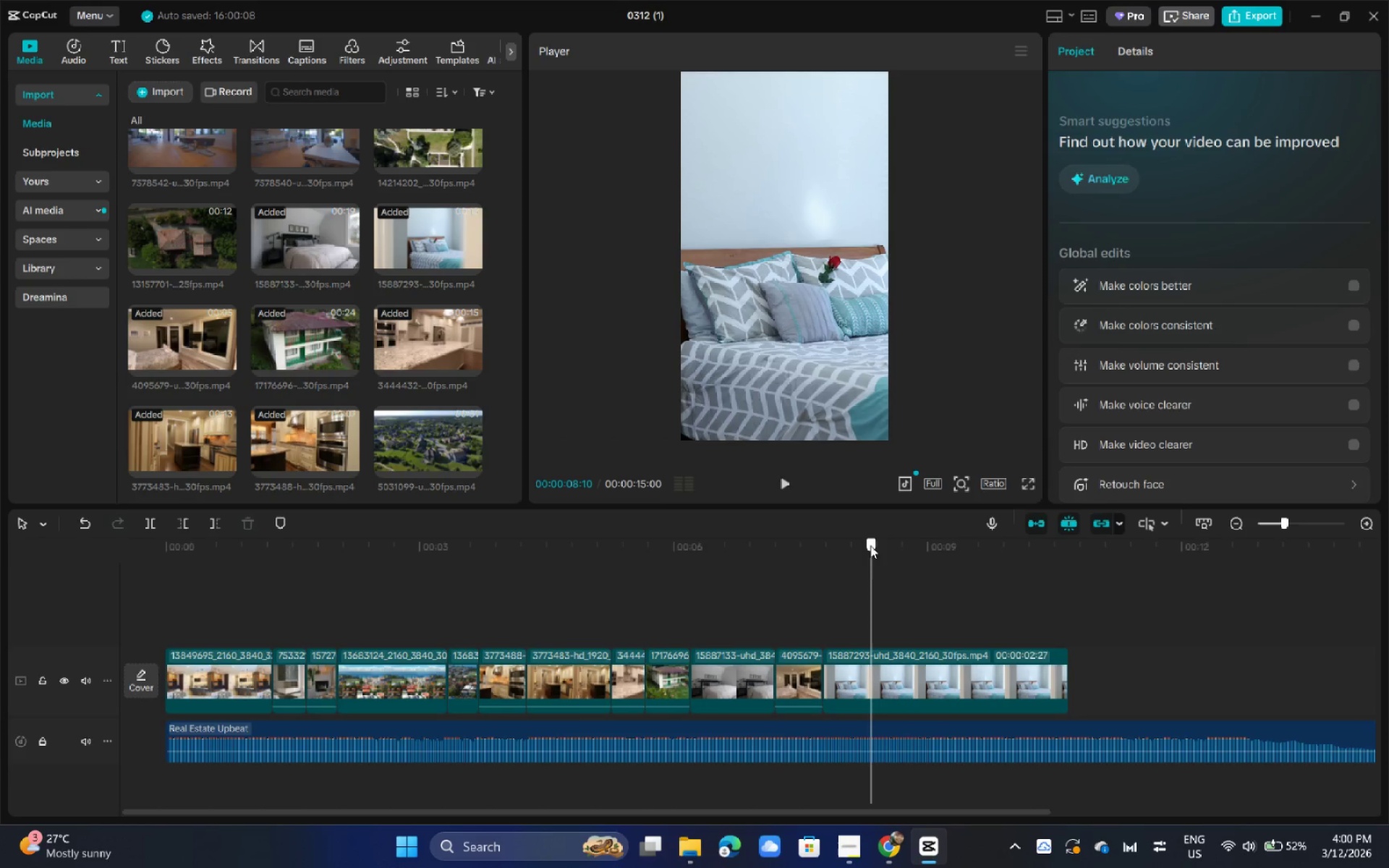 
double_click([870, 545])
 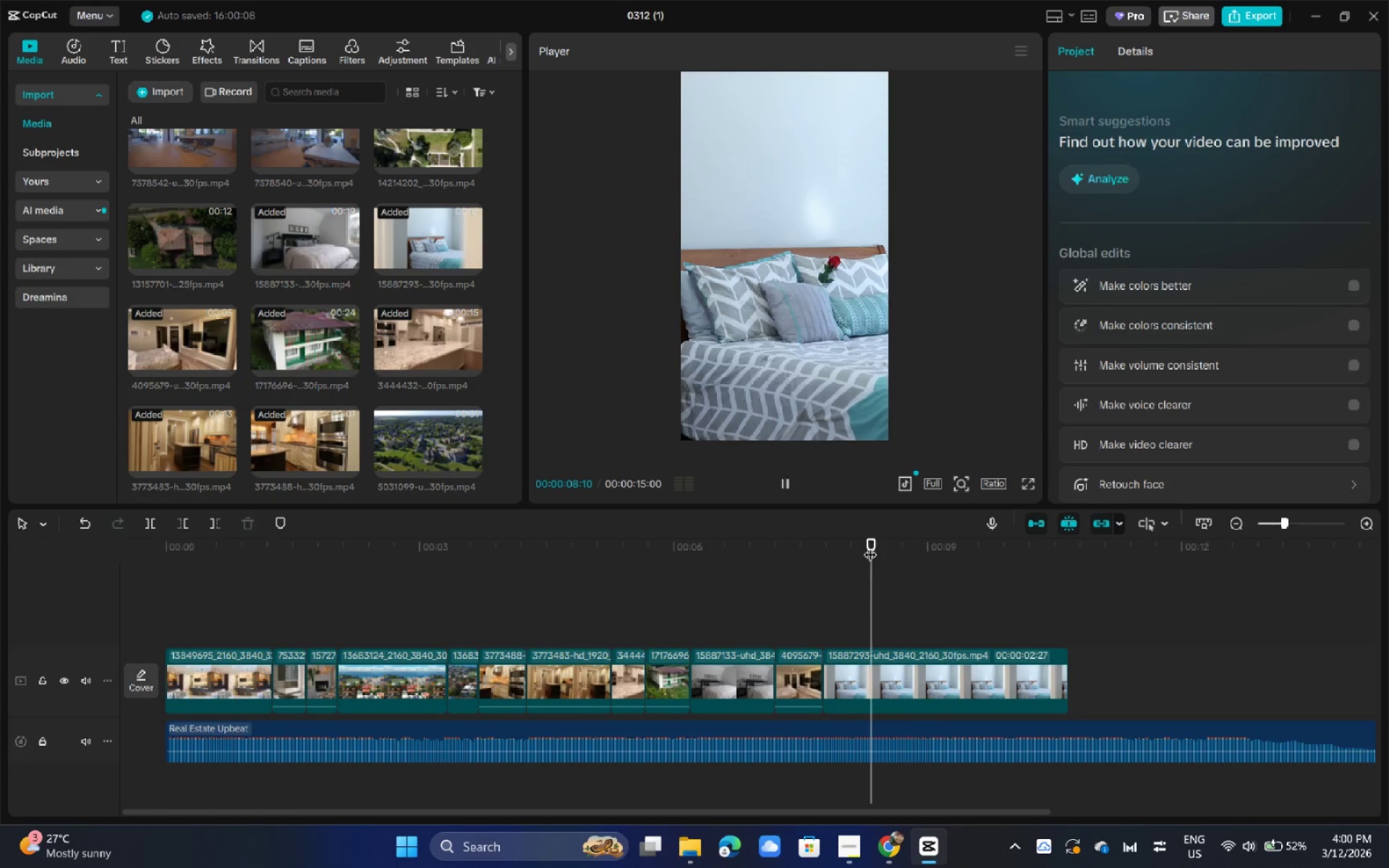 
key(Space)
 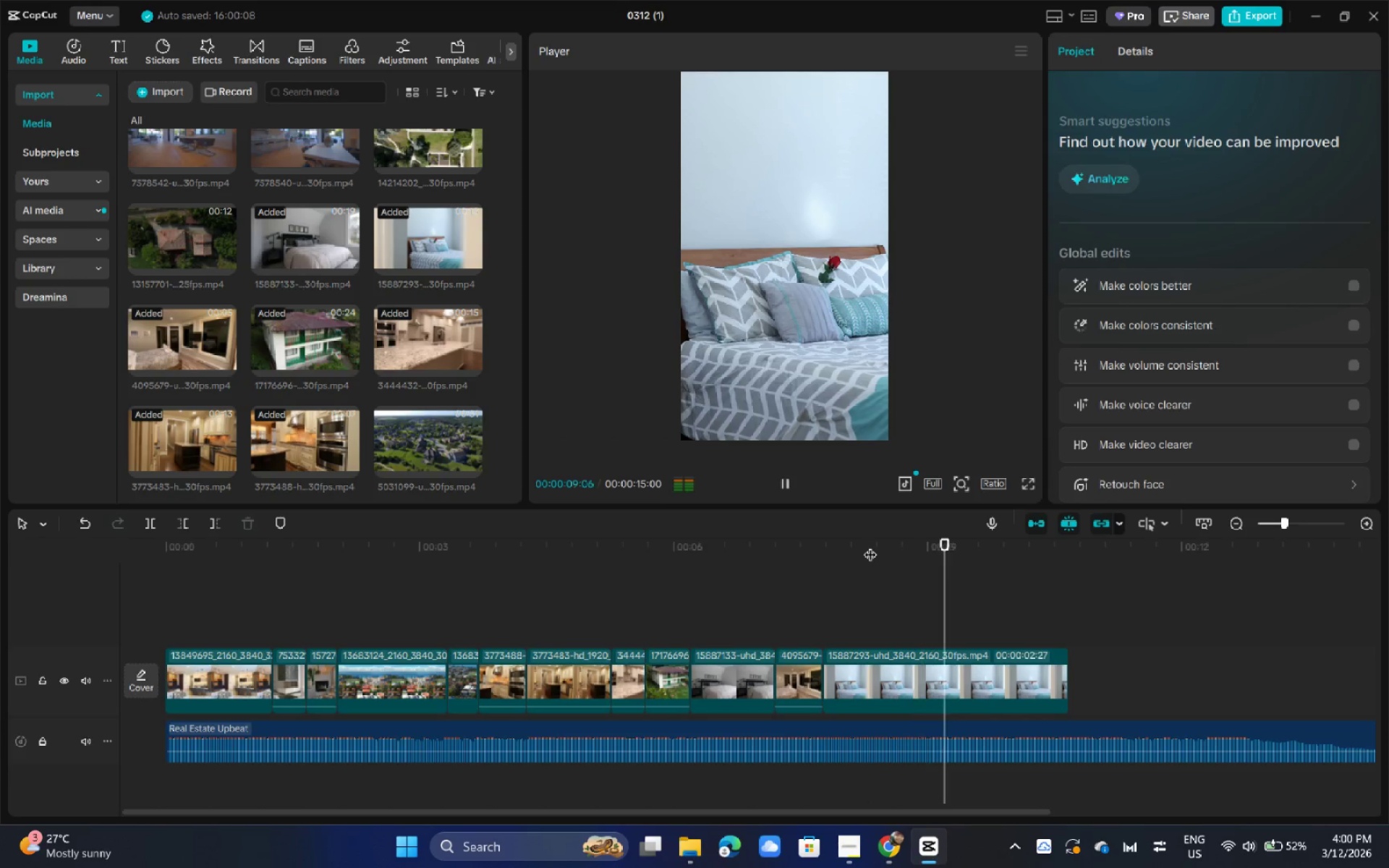 
key(Space)
 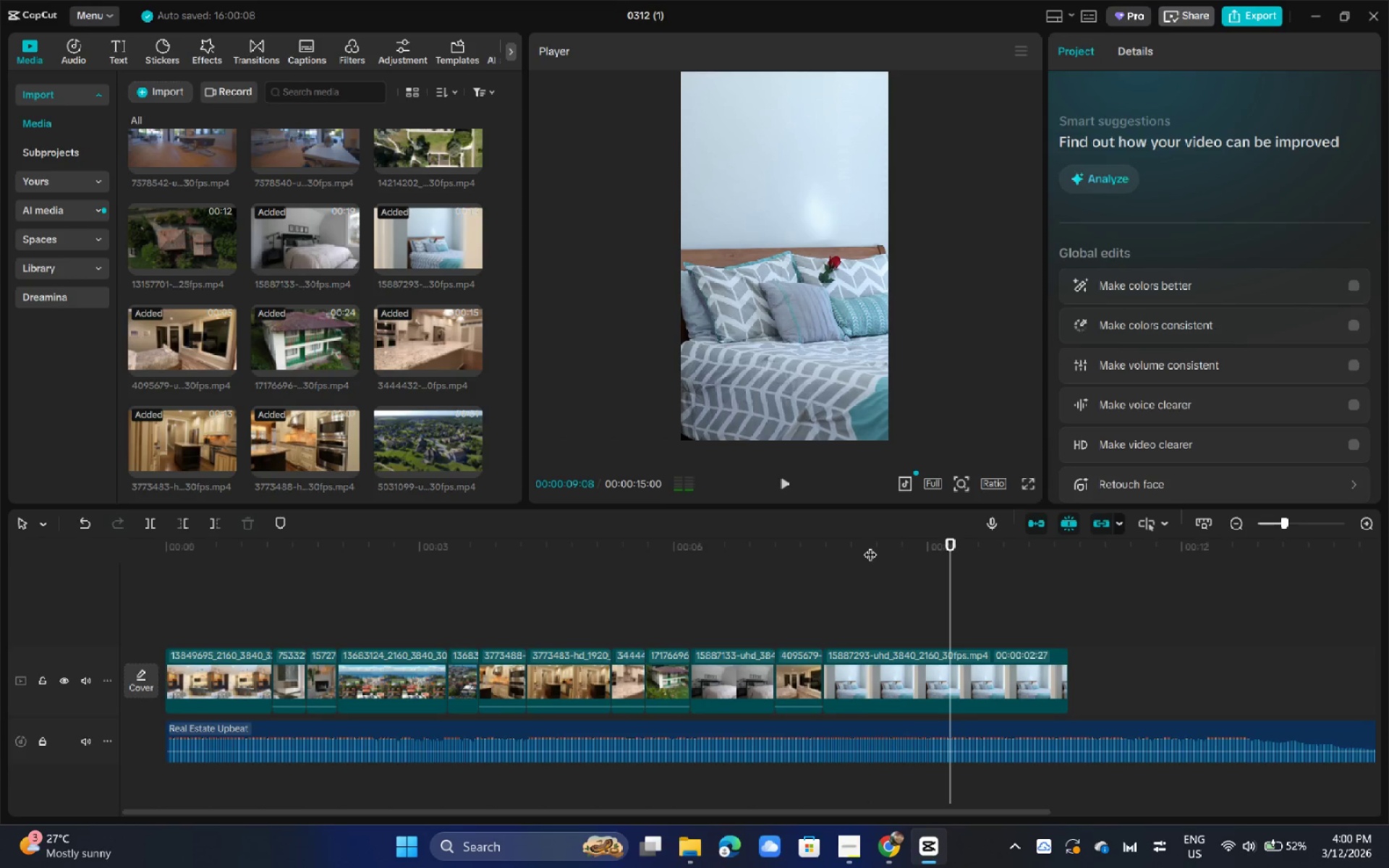 
key(Control+B)
 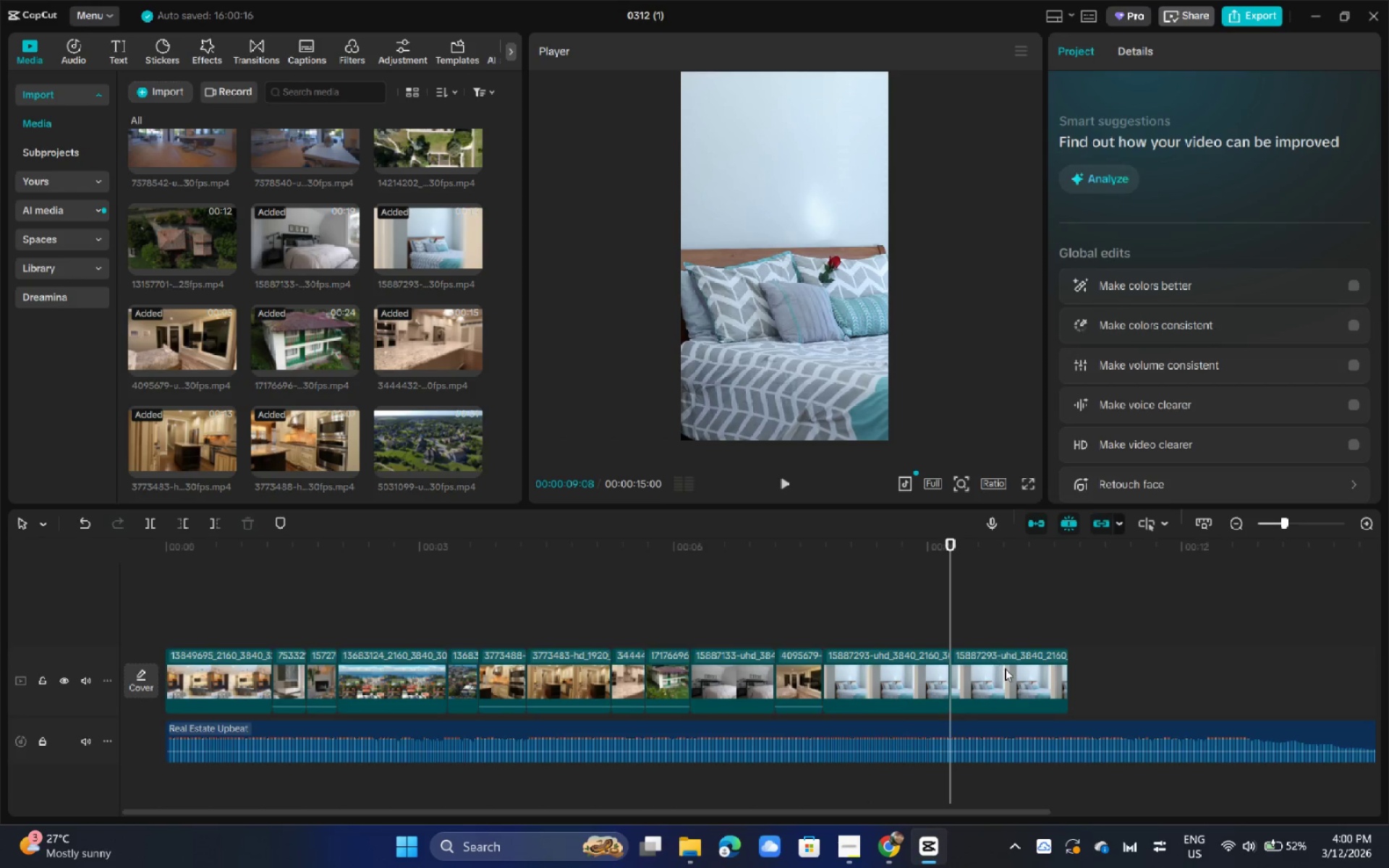 
left_click([1005, 668])
 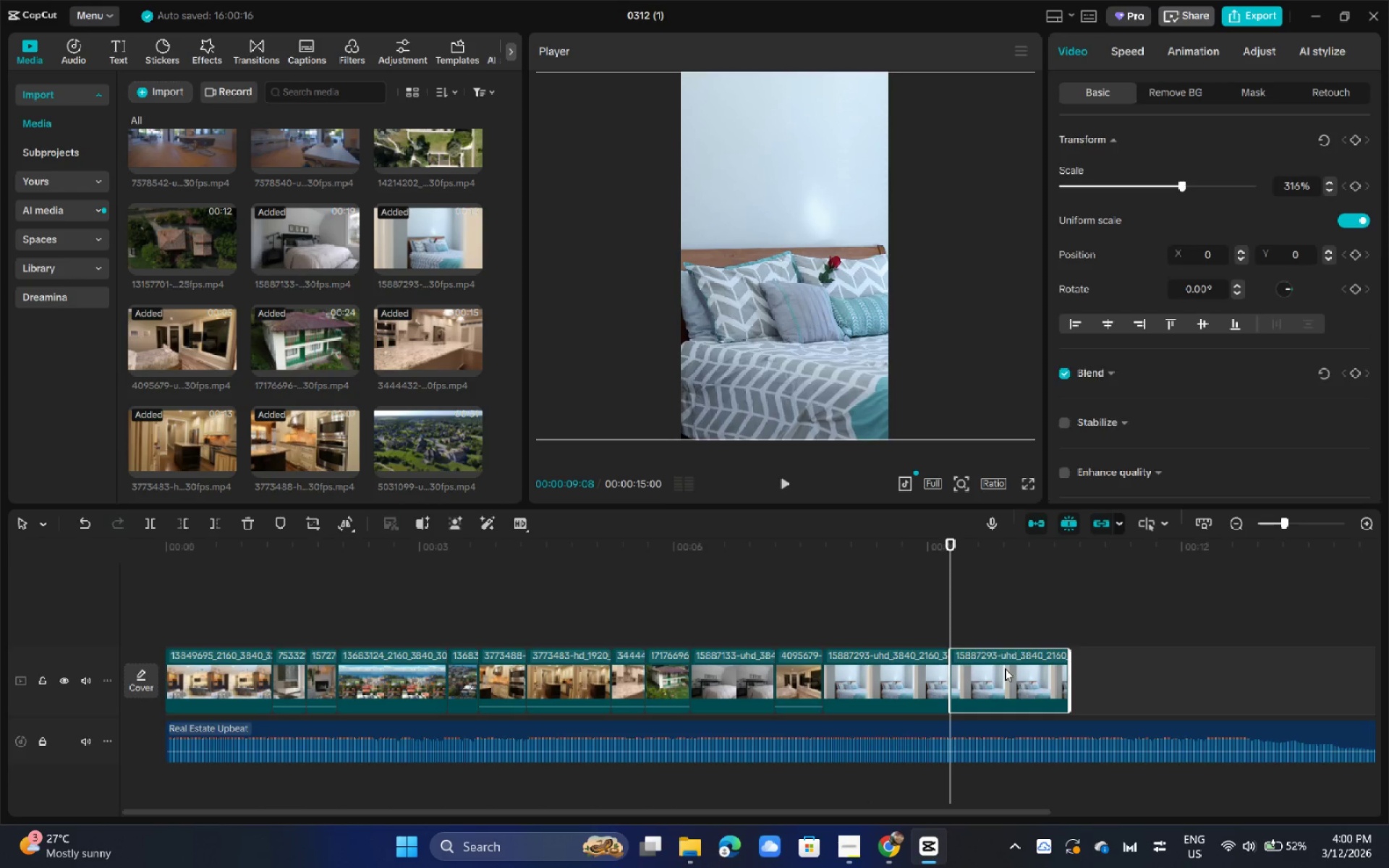 
key(Backspace)
 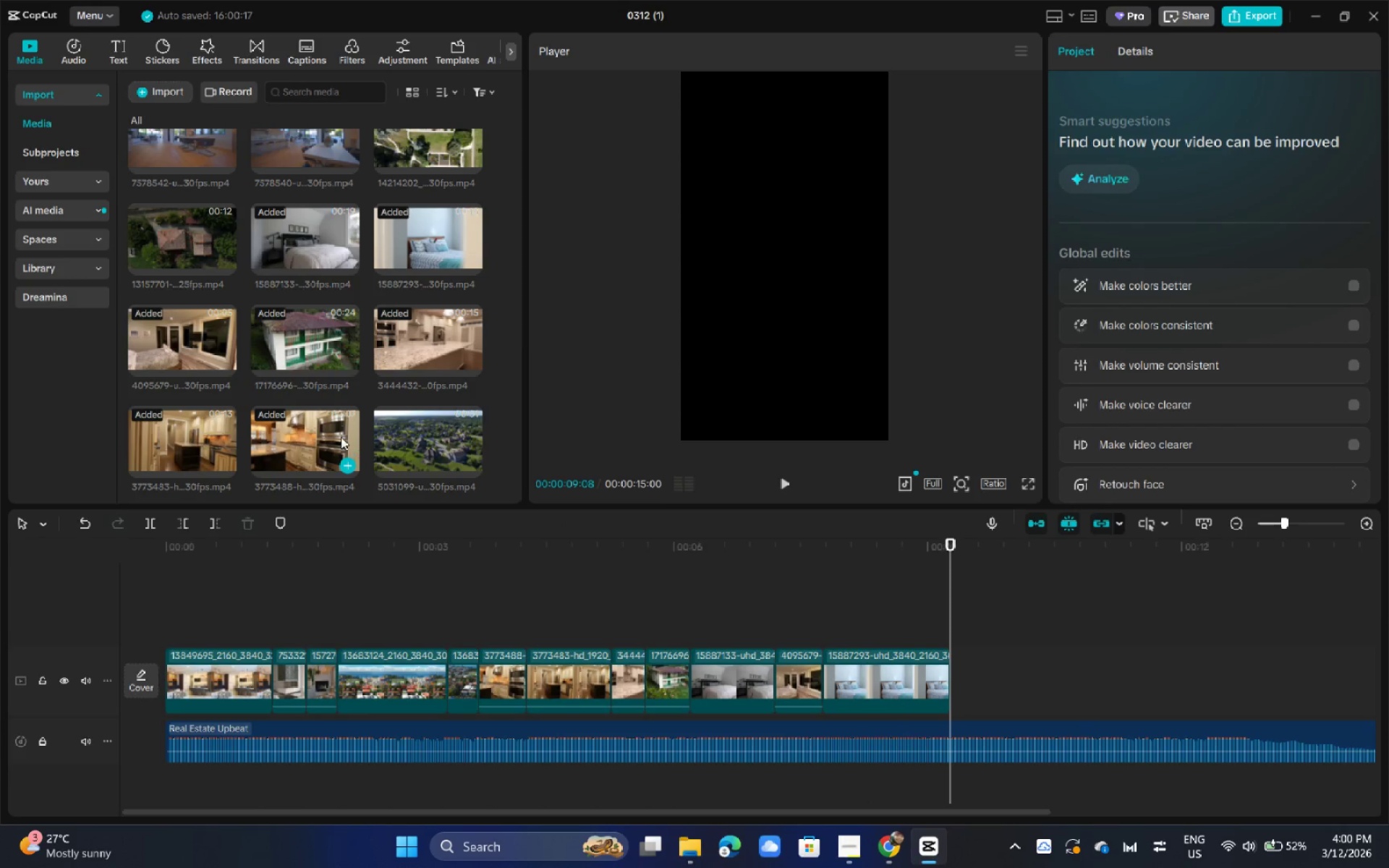 
scroll: coordinate [453, 480], scroll_direction: down, amount: 2.0
 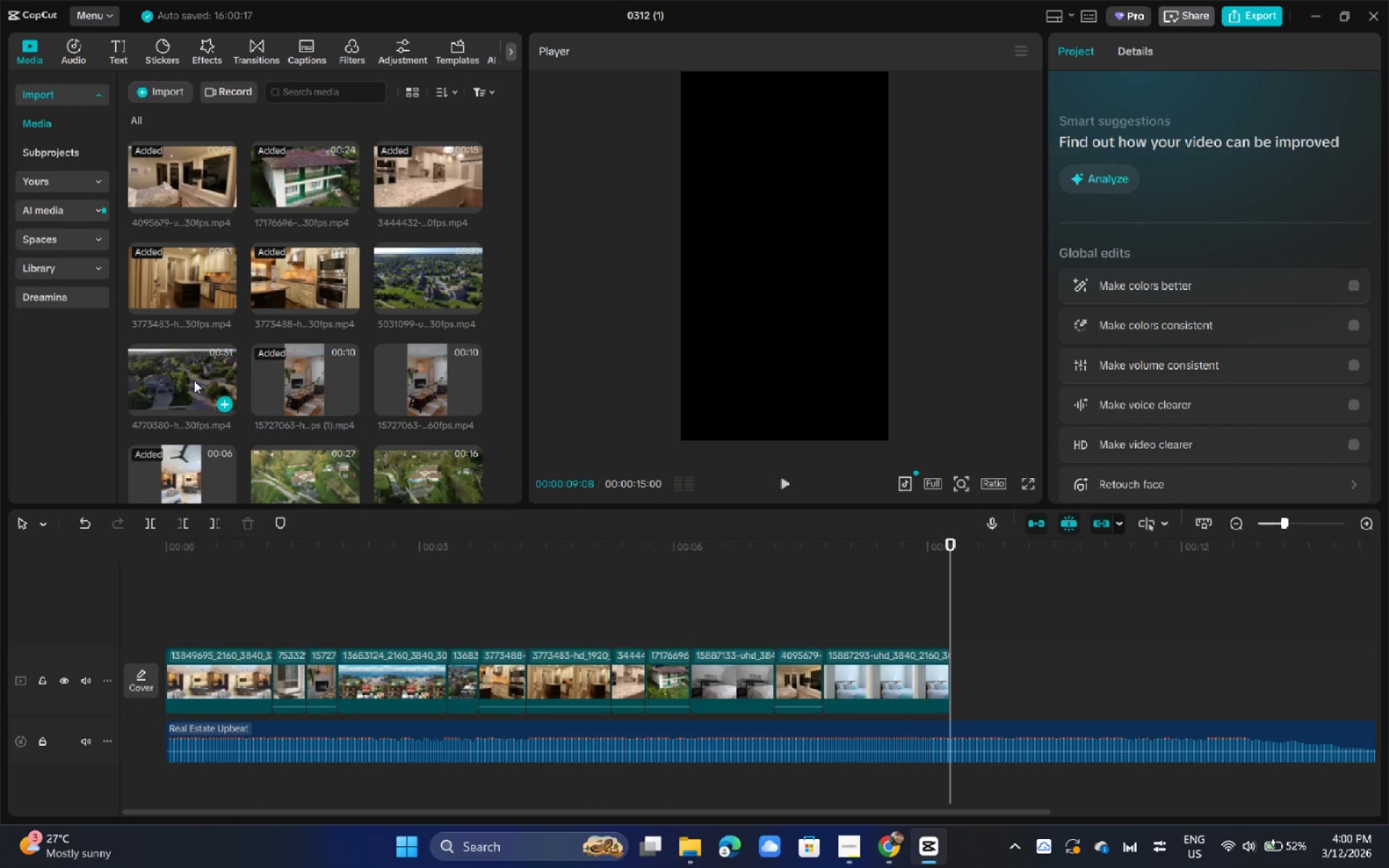 
left_click_drag(start_coordinate=[168, 370], to_coordinate=[327, 374])
 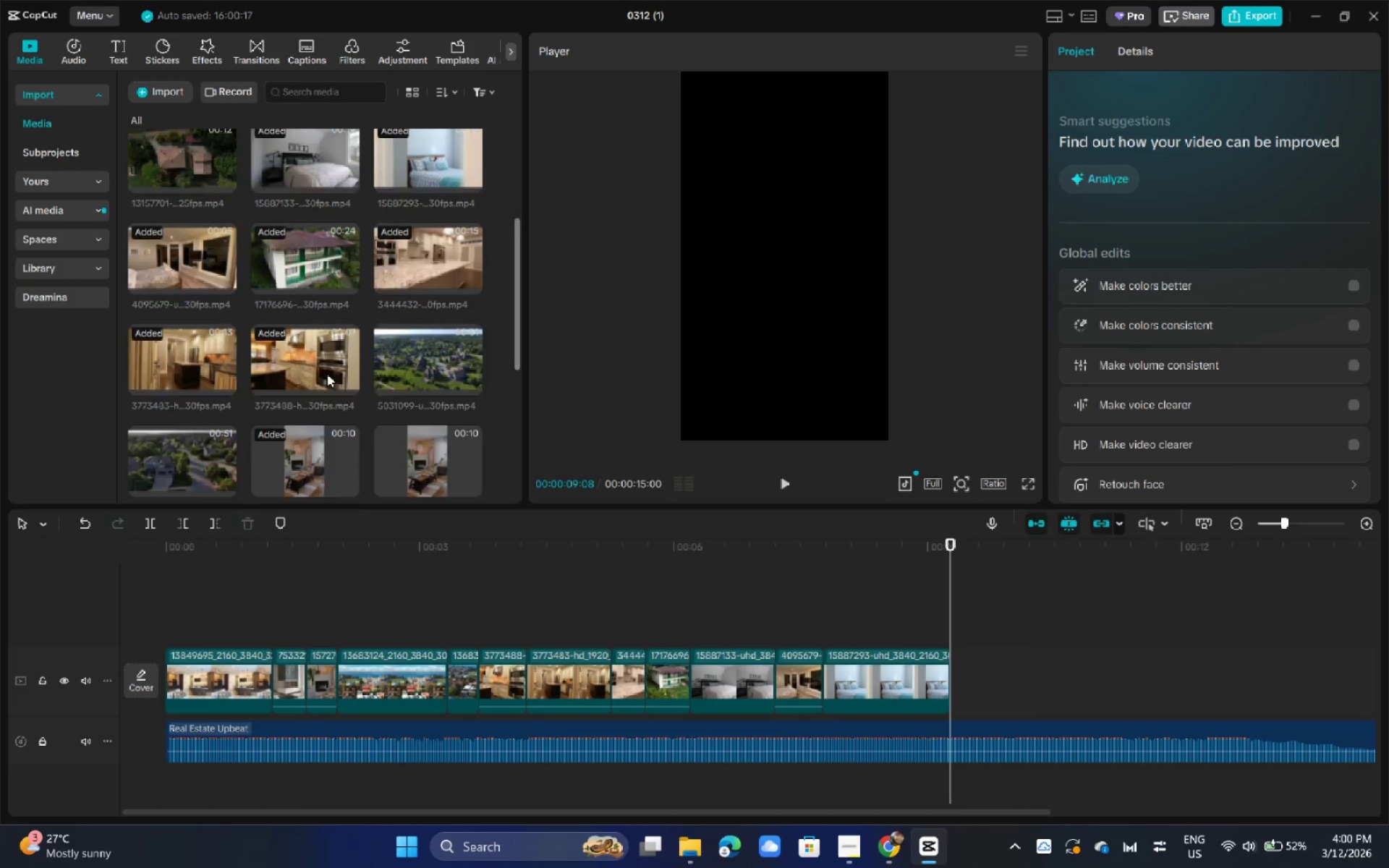 
scroll: coordinate [327, 374], scroll_direction: up, amount: 9.0
 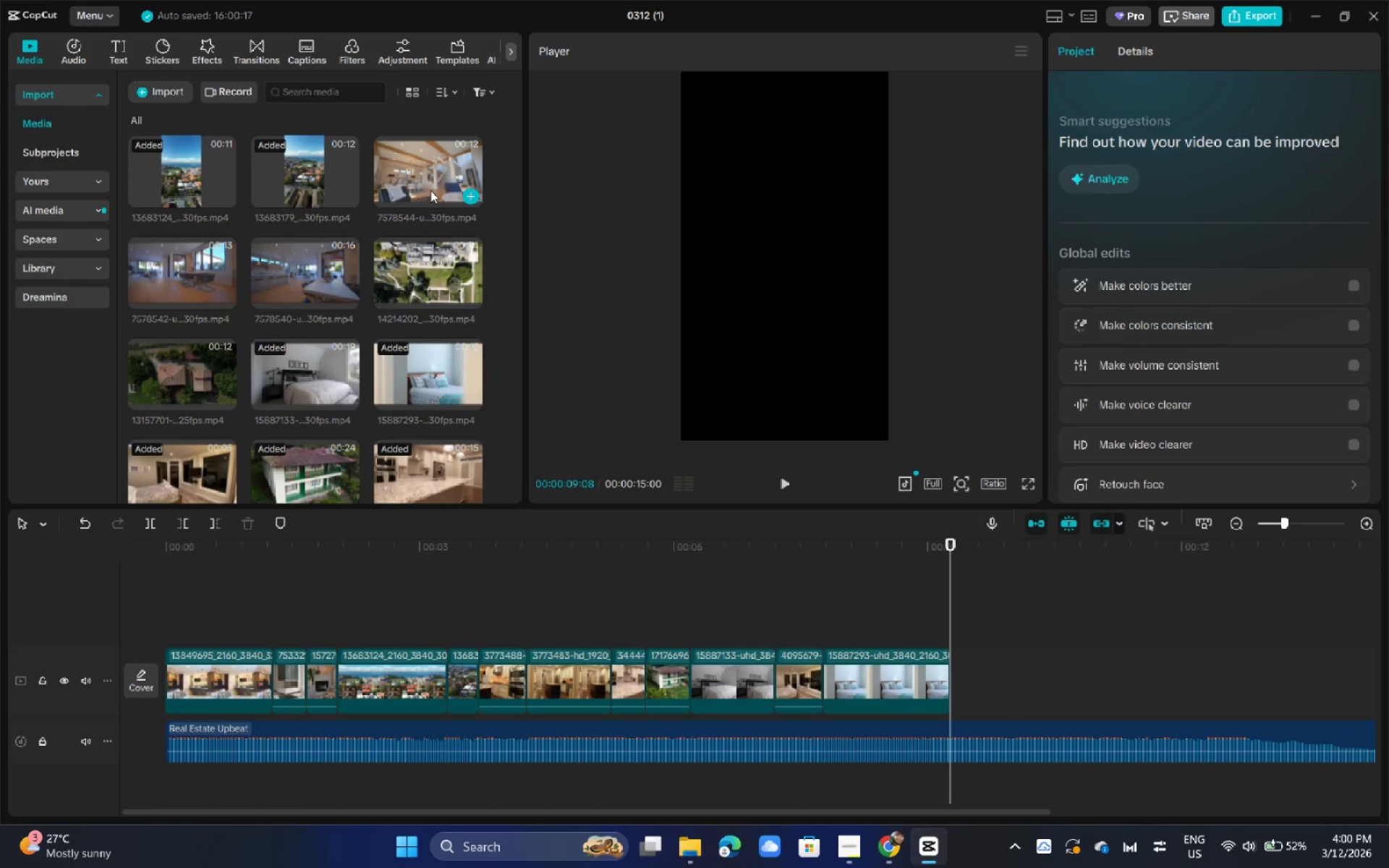 
left_click([430, 190])
 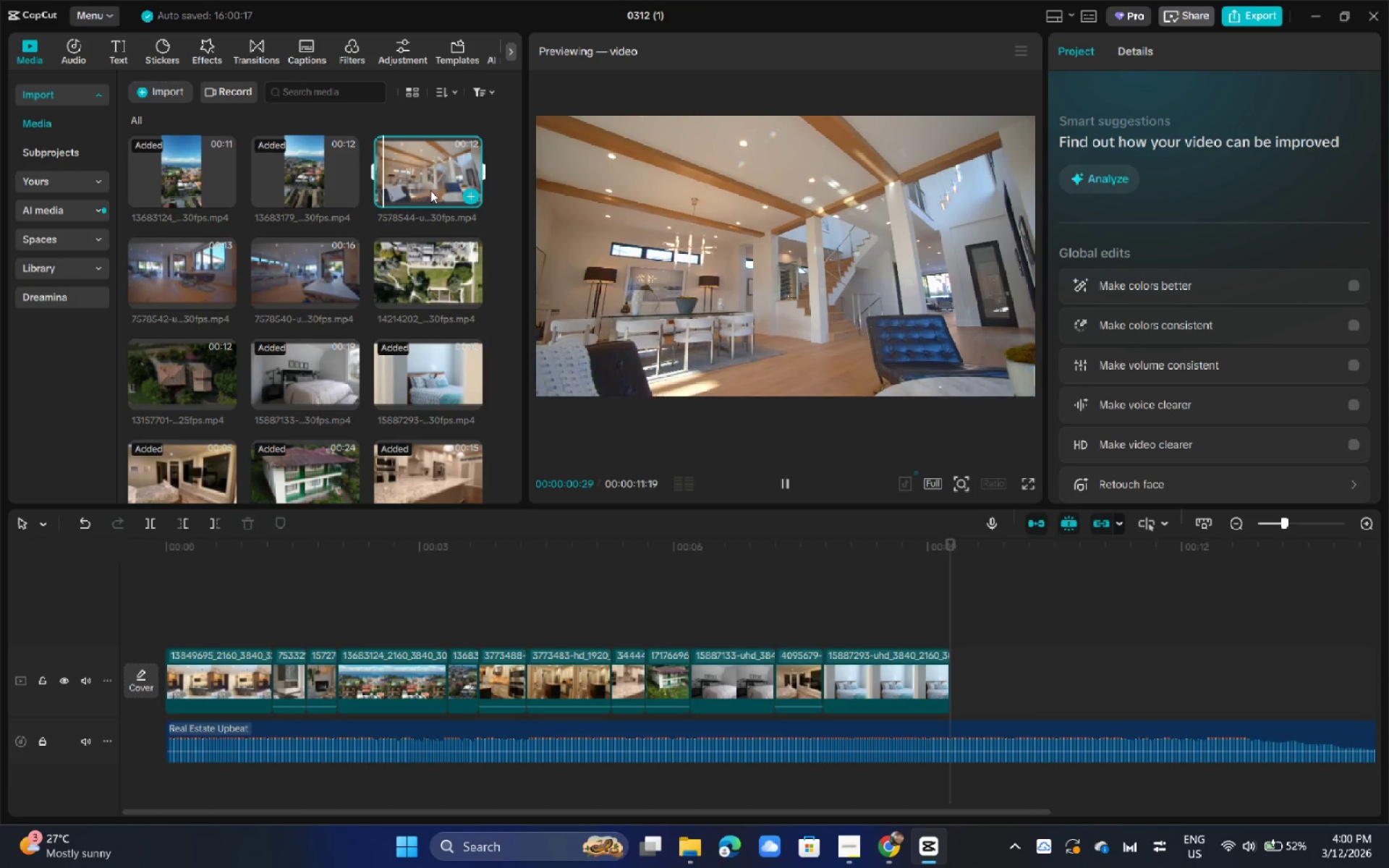 
left_click([325, 246])
 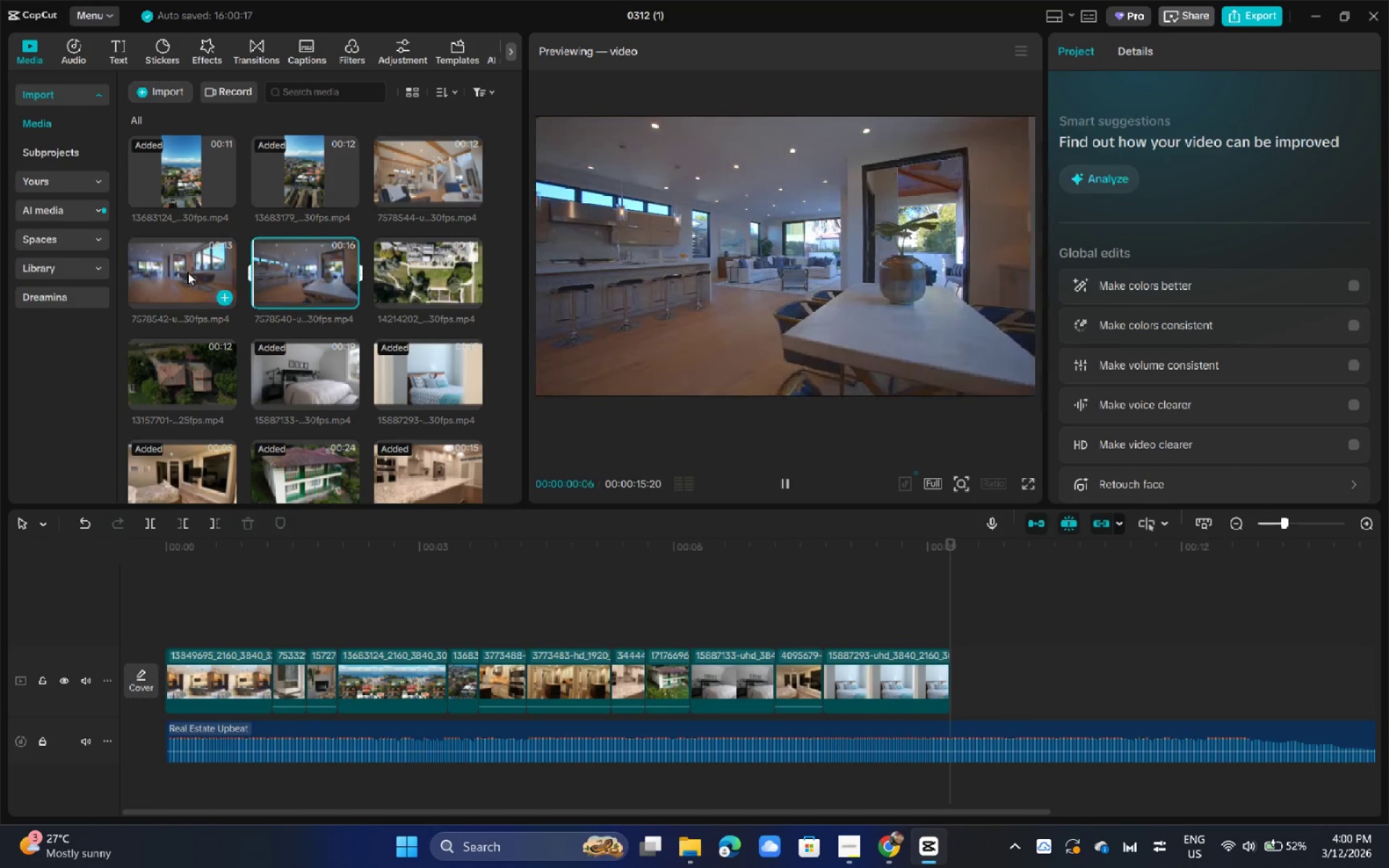 
left_click([187, 272])
 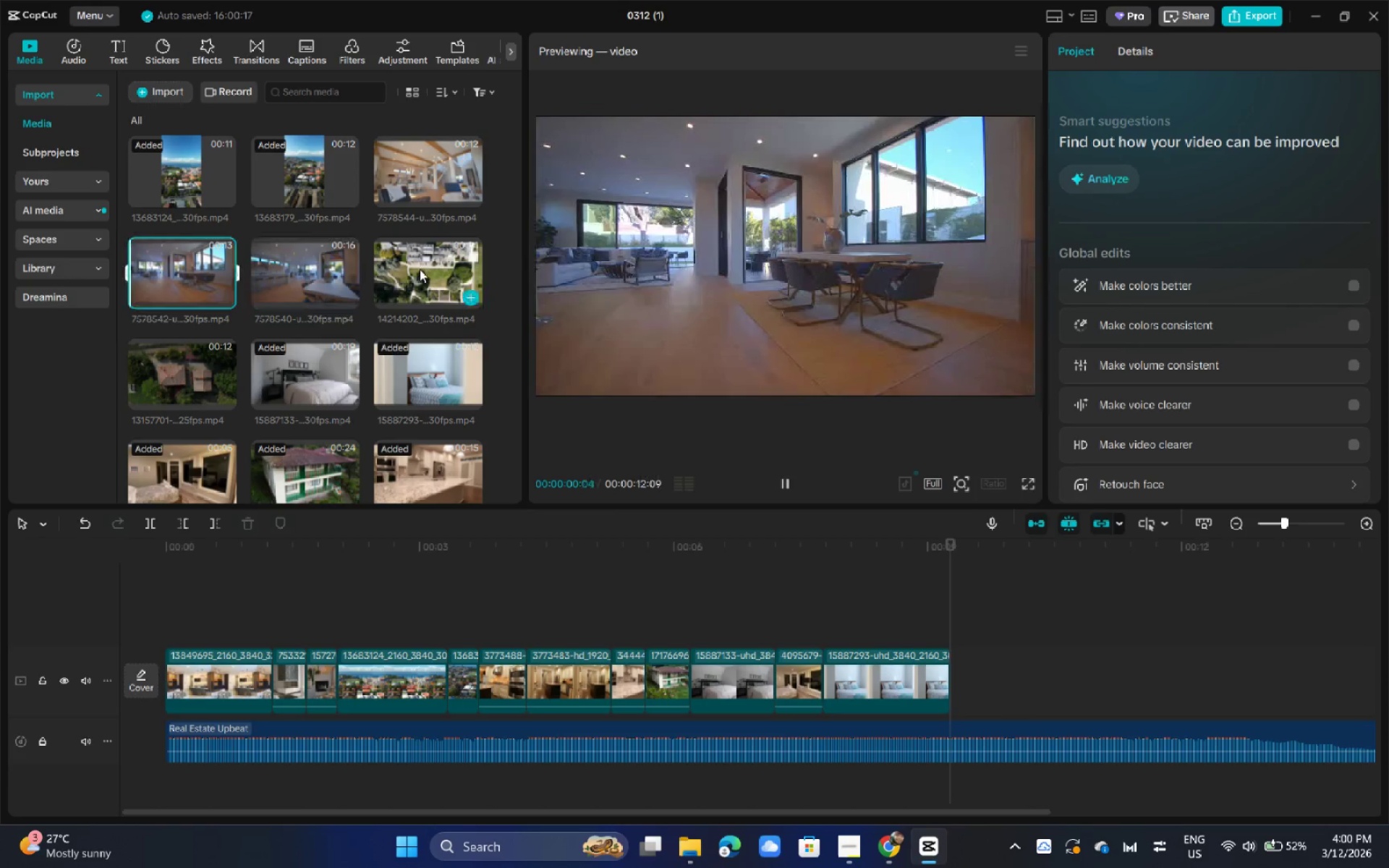 
left_click([420, 269])
 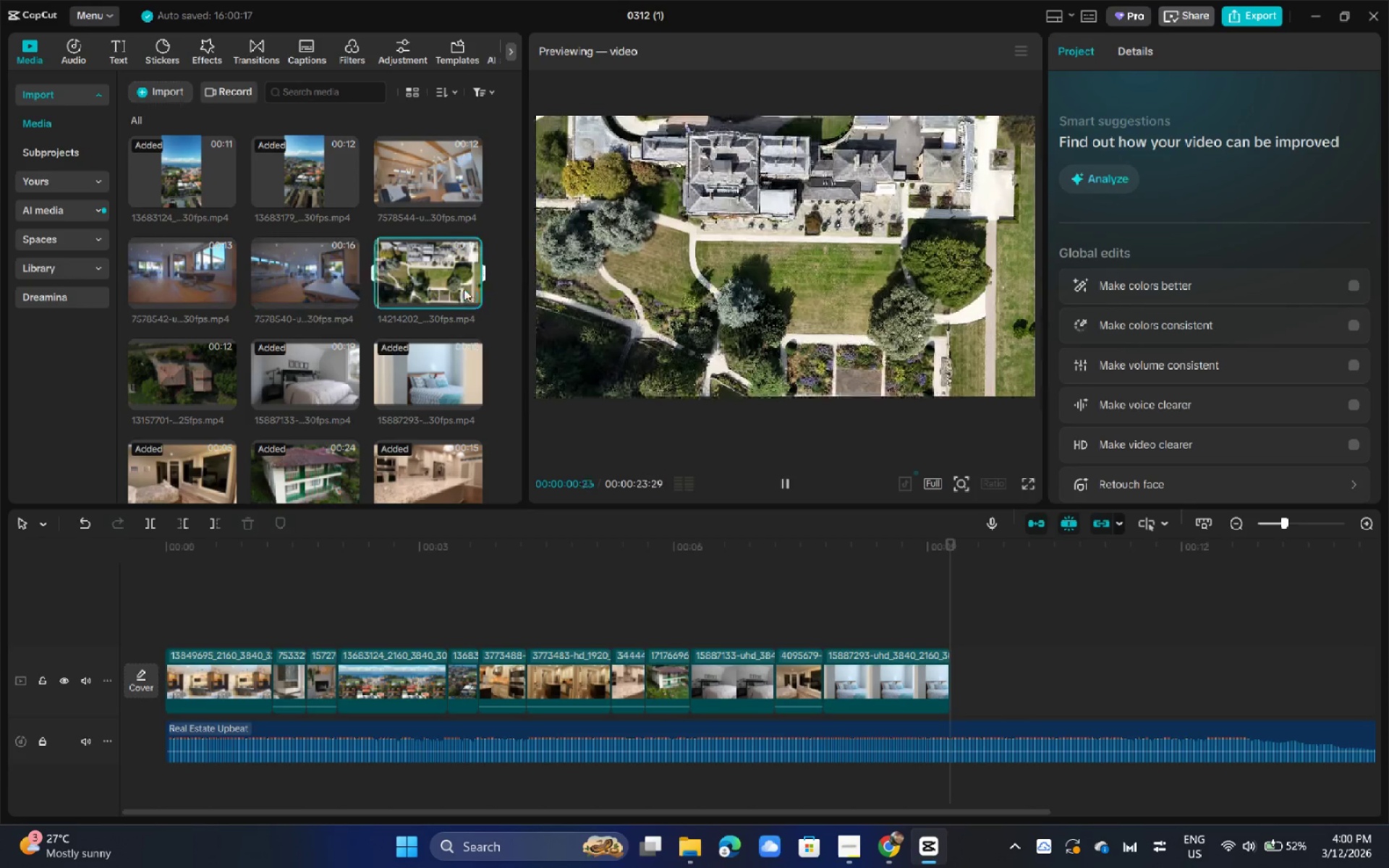 
left_click_drag(start_coordinate=[422, 273], to_coordinate=[965, 666])
 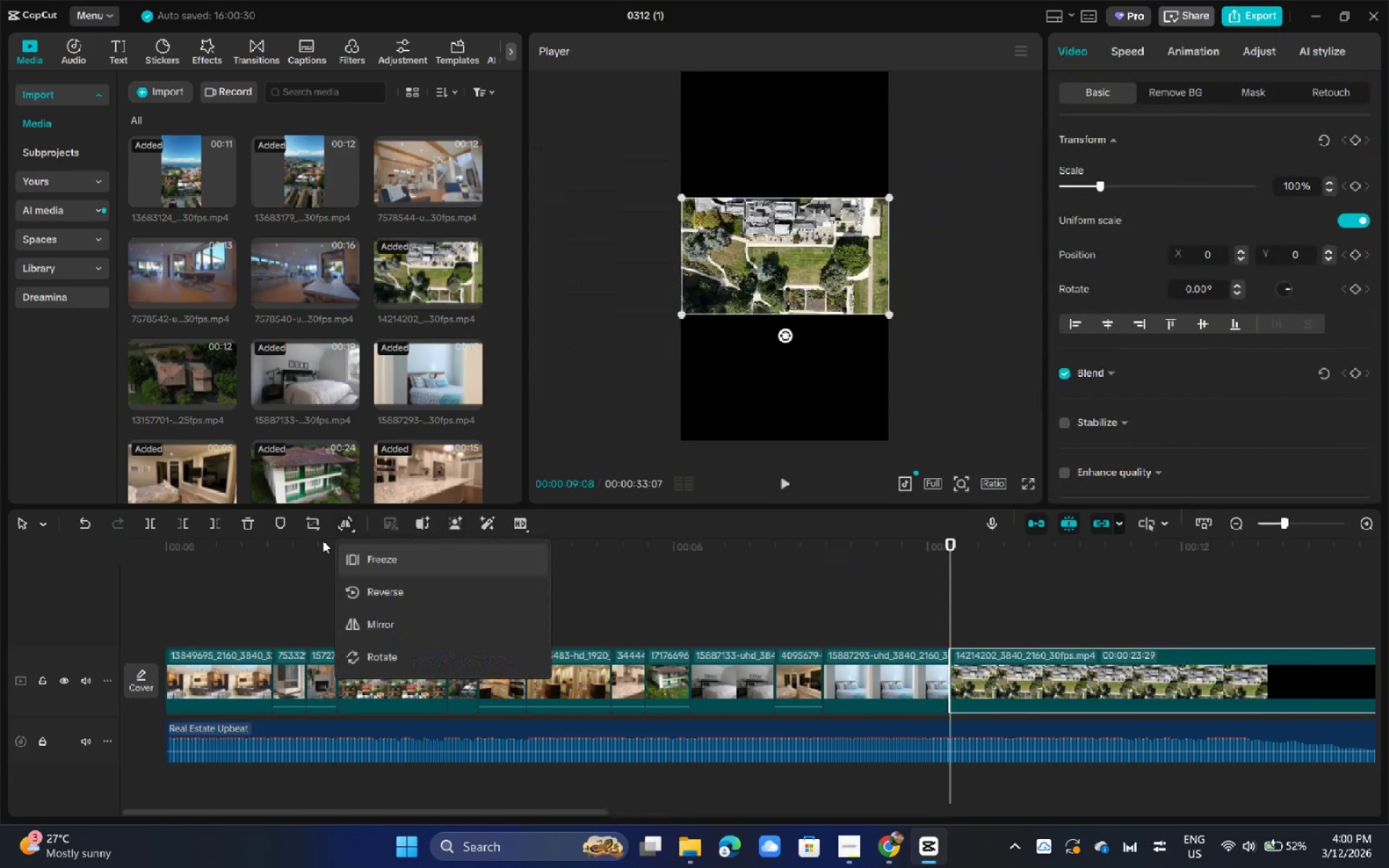 
left_click_drag(start_coordinate=[312, 540], to_coordinate=[0, 544])
 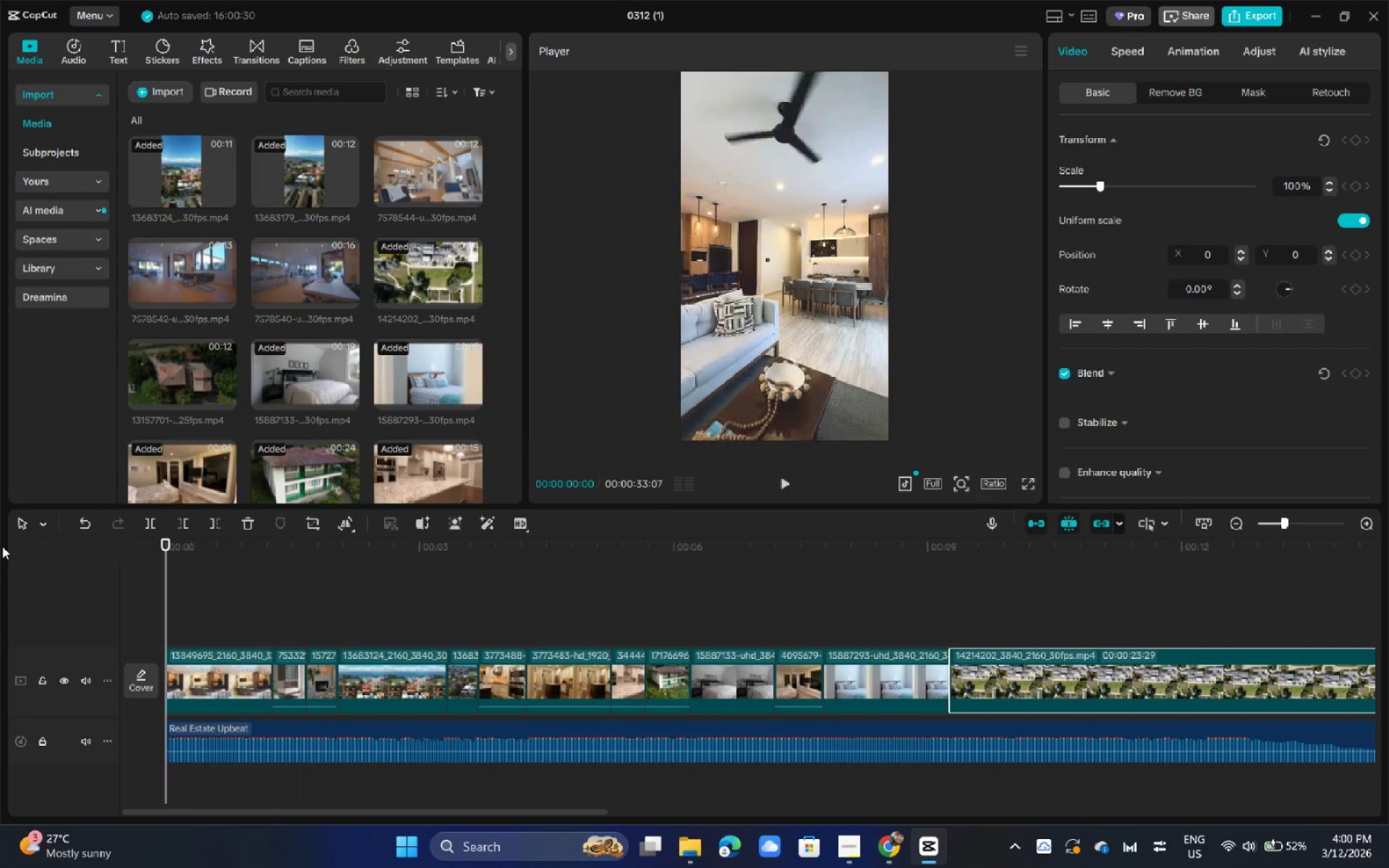 
key(Space)
 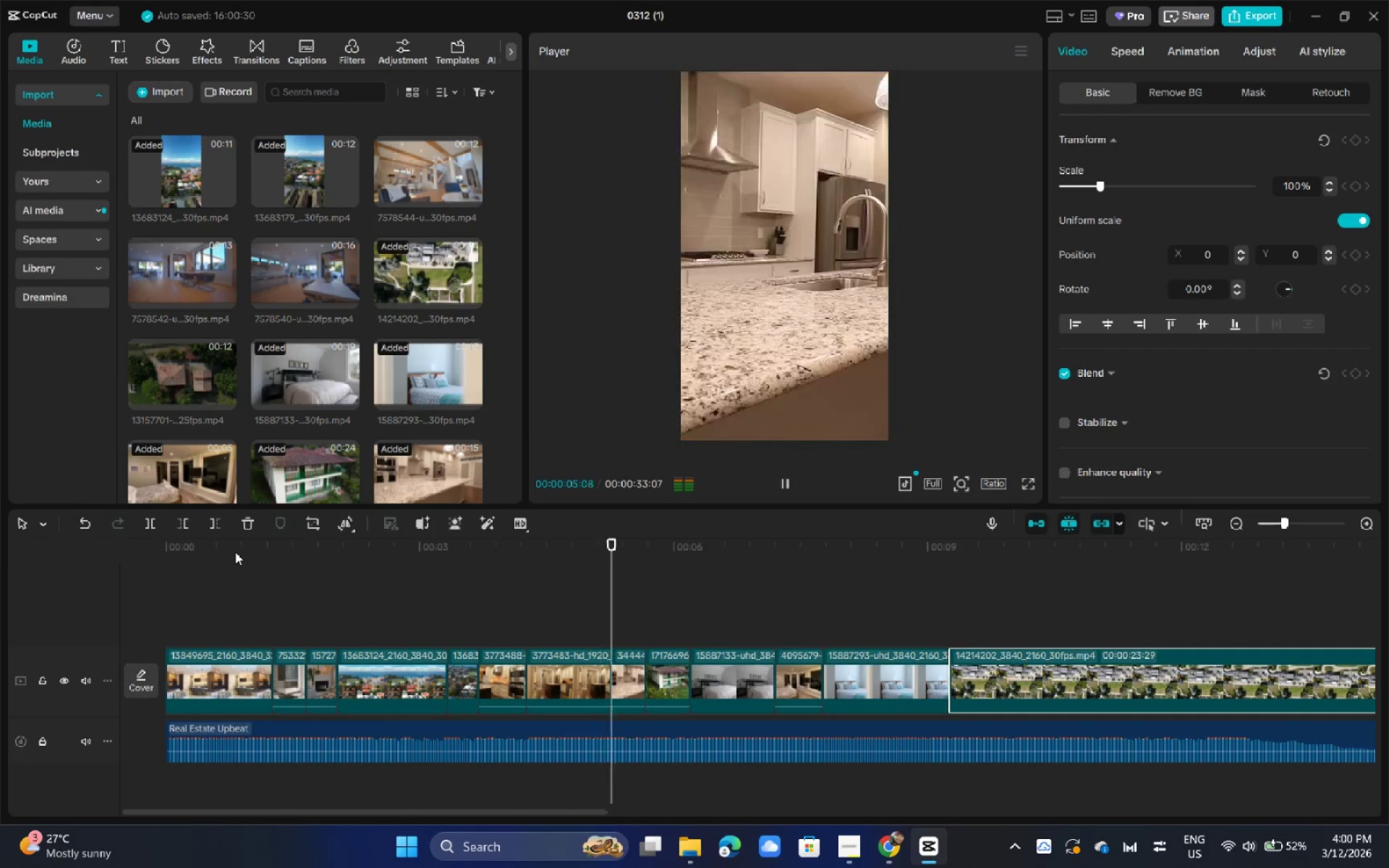 
wait(10.25)
 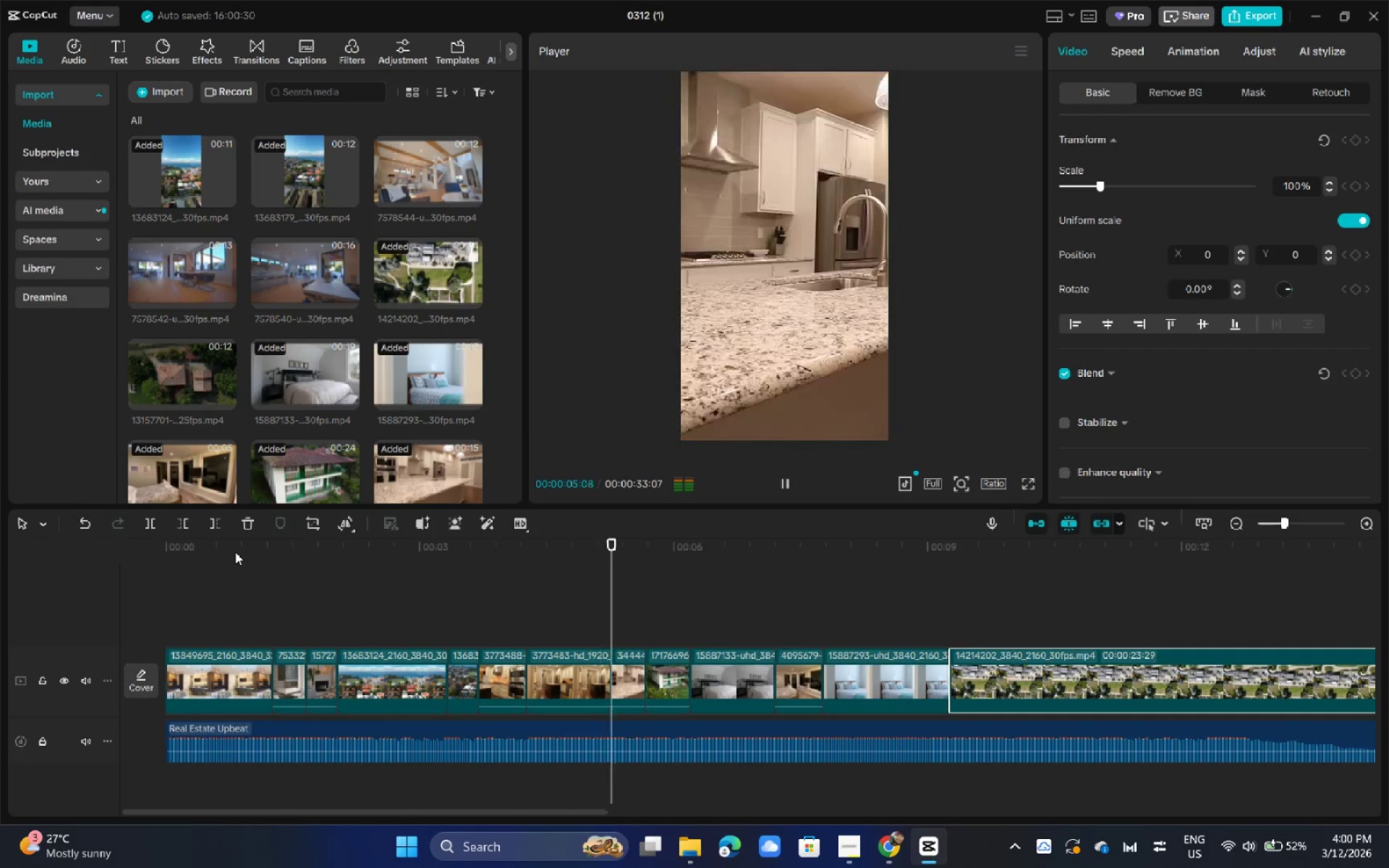 
key(Space)
 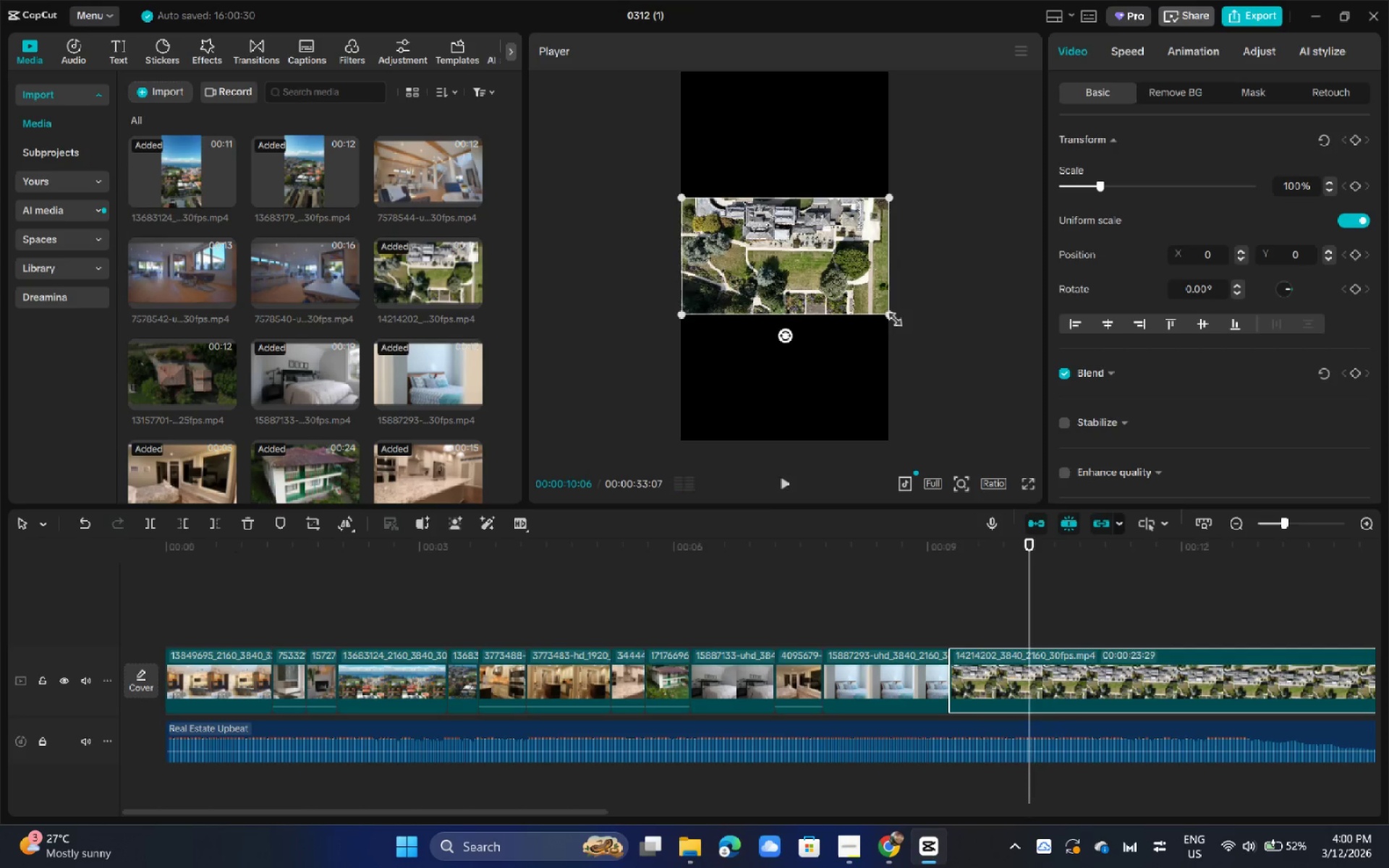 
left_click_drag(start_coordinate=[891, 317], to_coordinate=[1177, 630])
 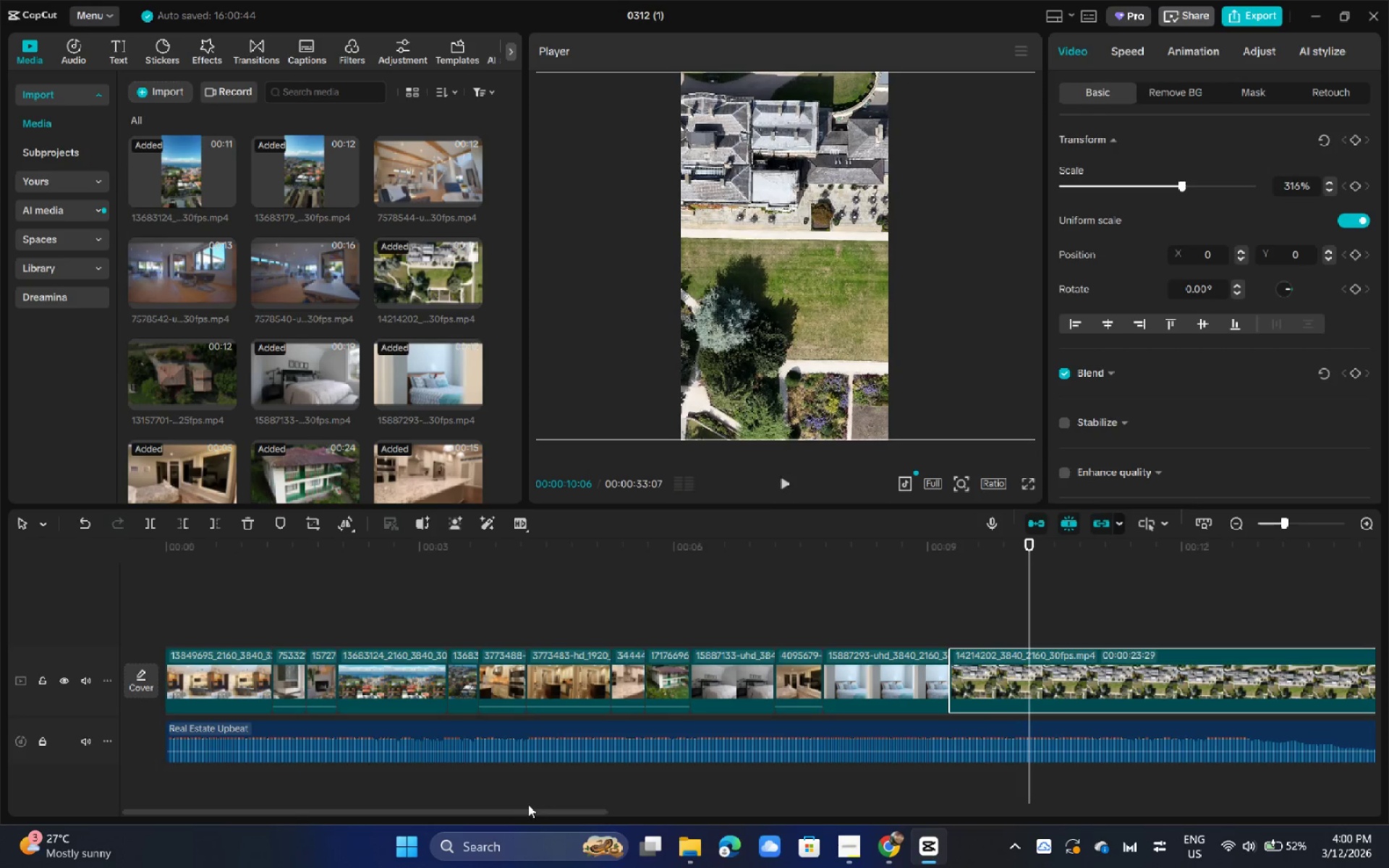 
left_click_drag(start_coordinate=[531, 810], to_coordinate=[719, 816])
 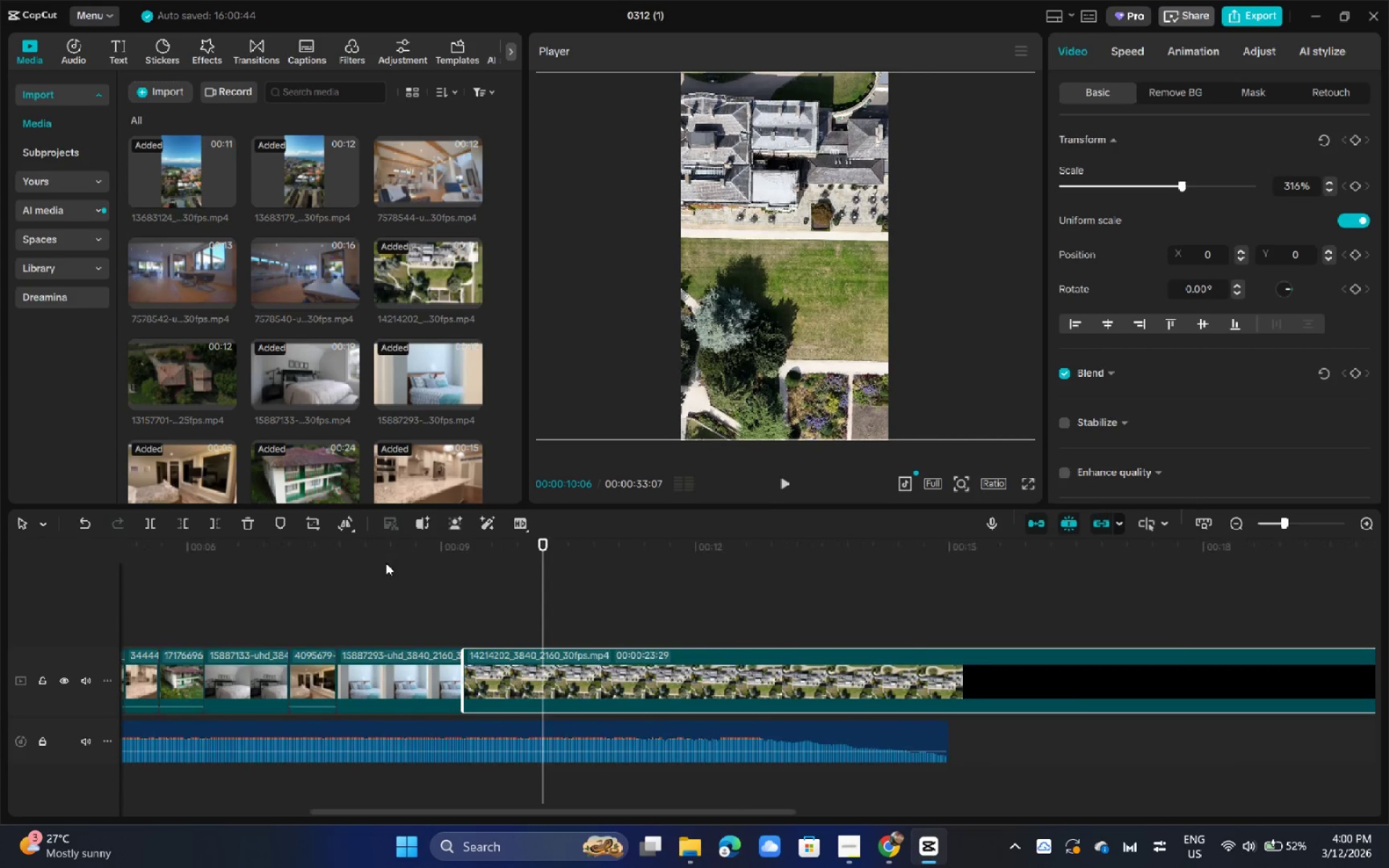 
left_click_drag(start_coordinate=[387, 563], to_coordinate=[297, 556])
 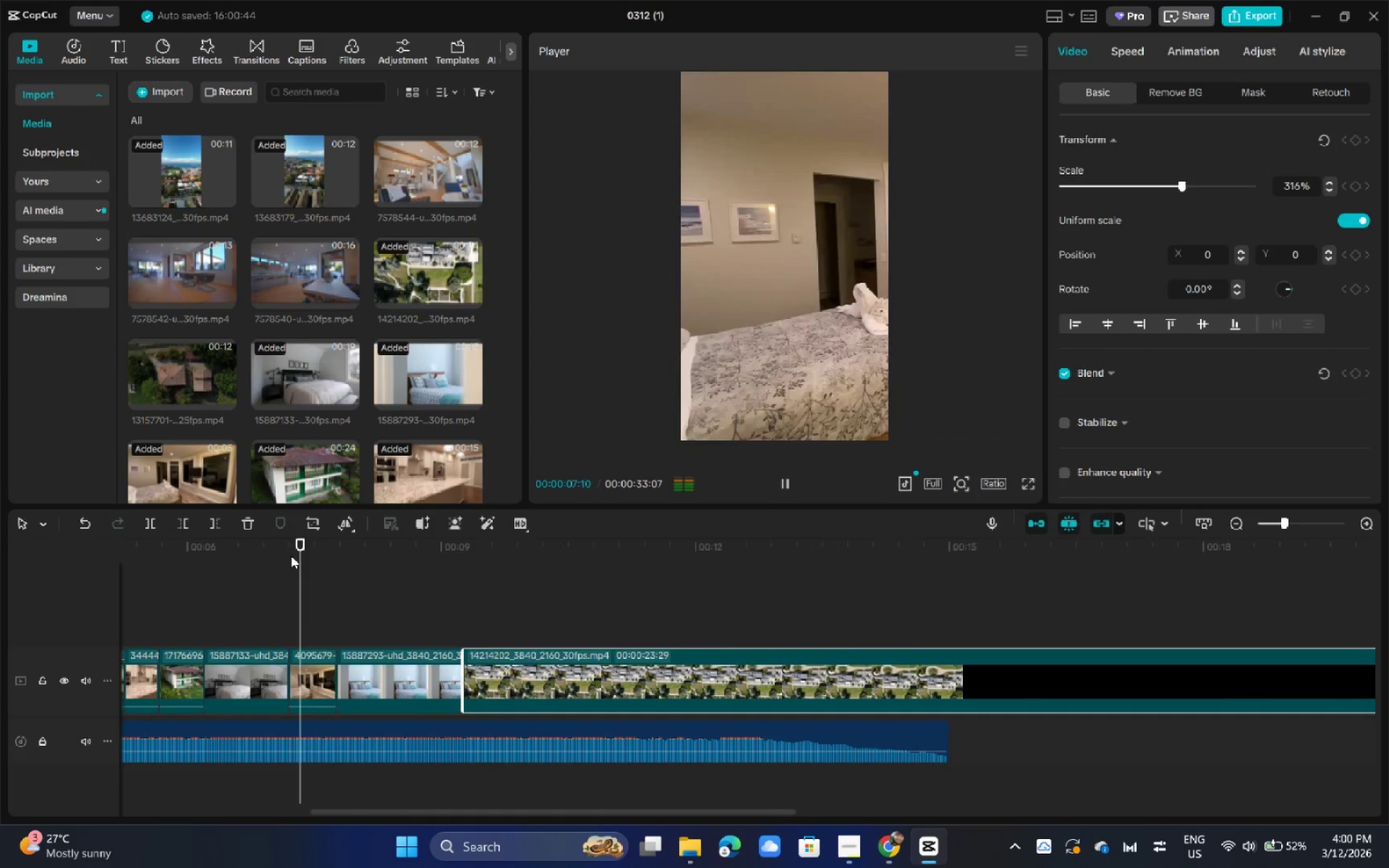 
key(Space)
 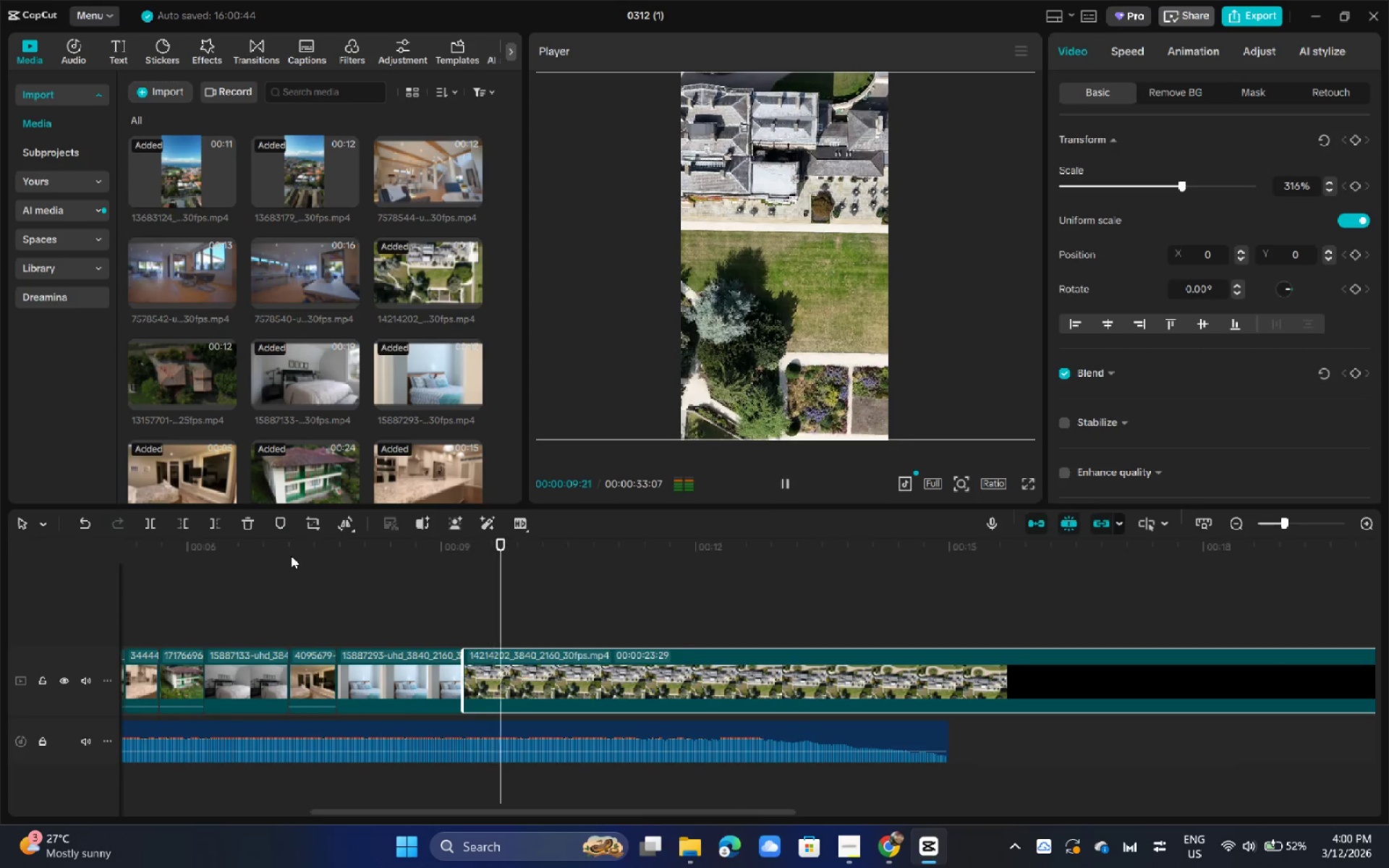 
key(Space)
 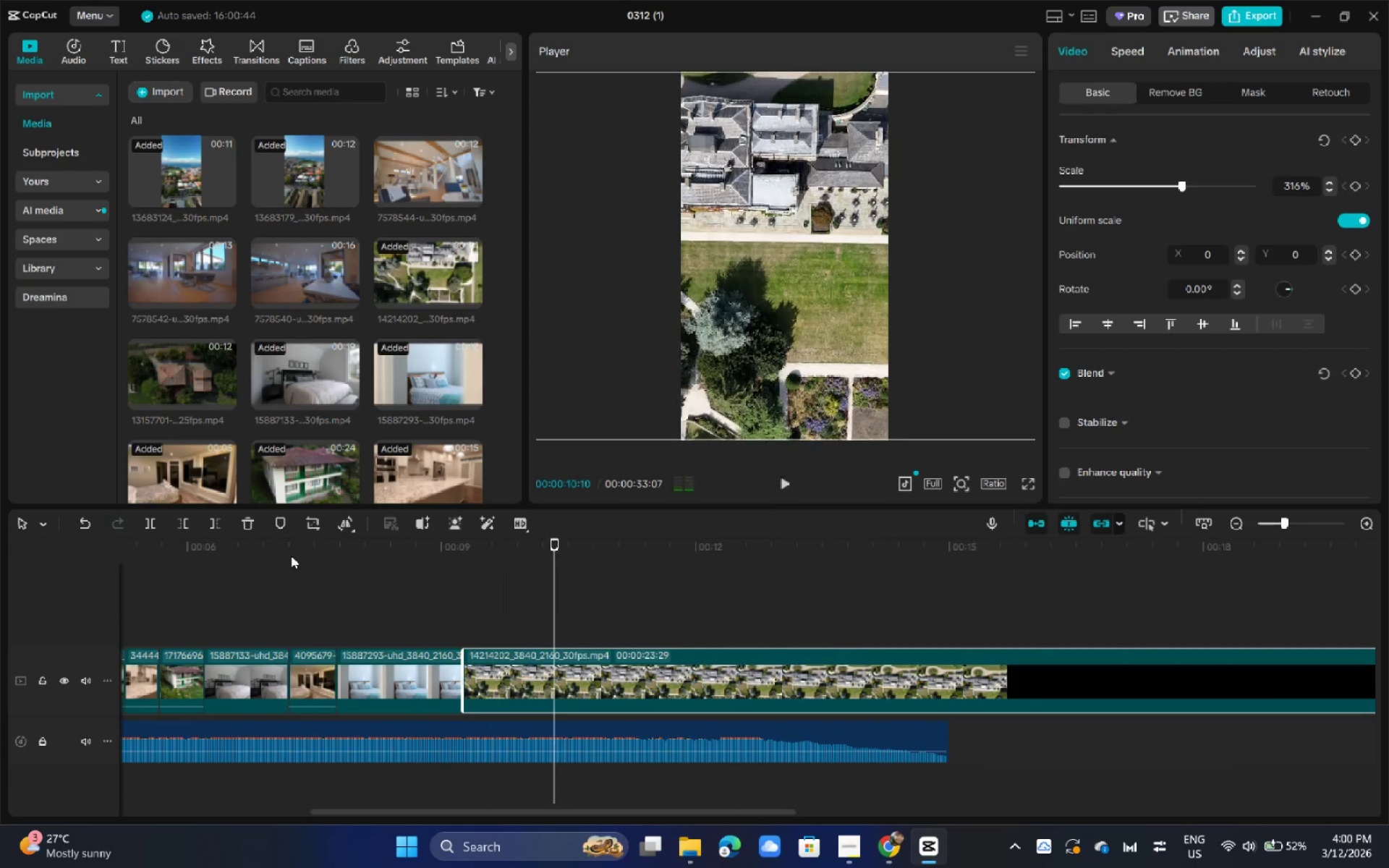 
key(Space)
 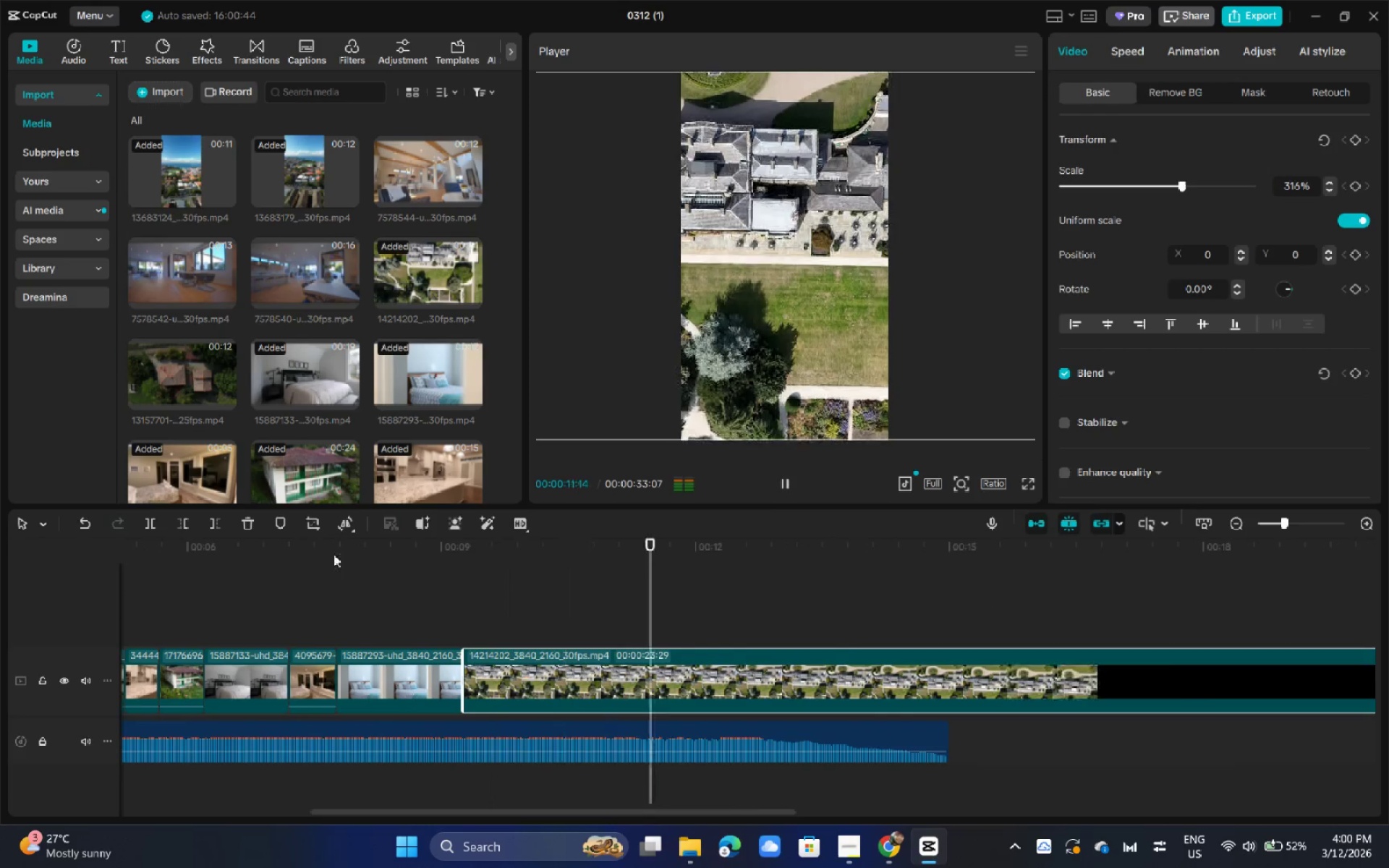 
key(Space)
 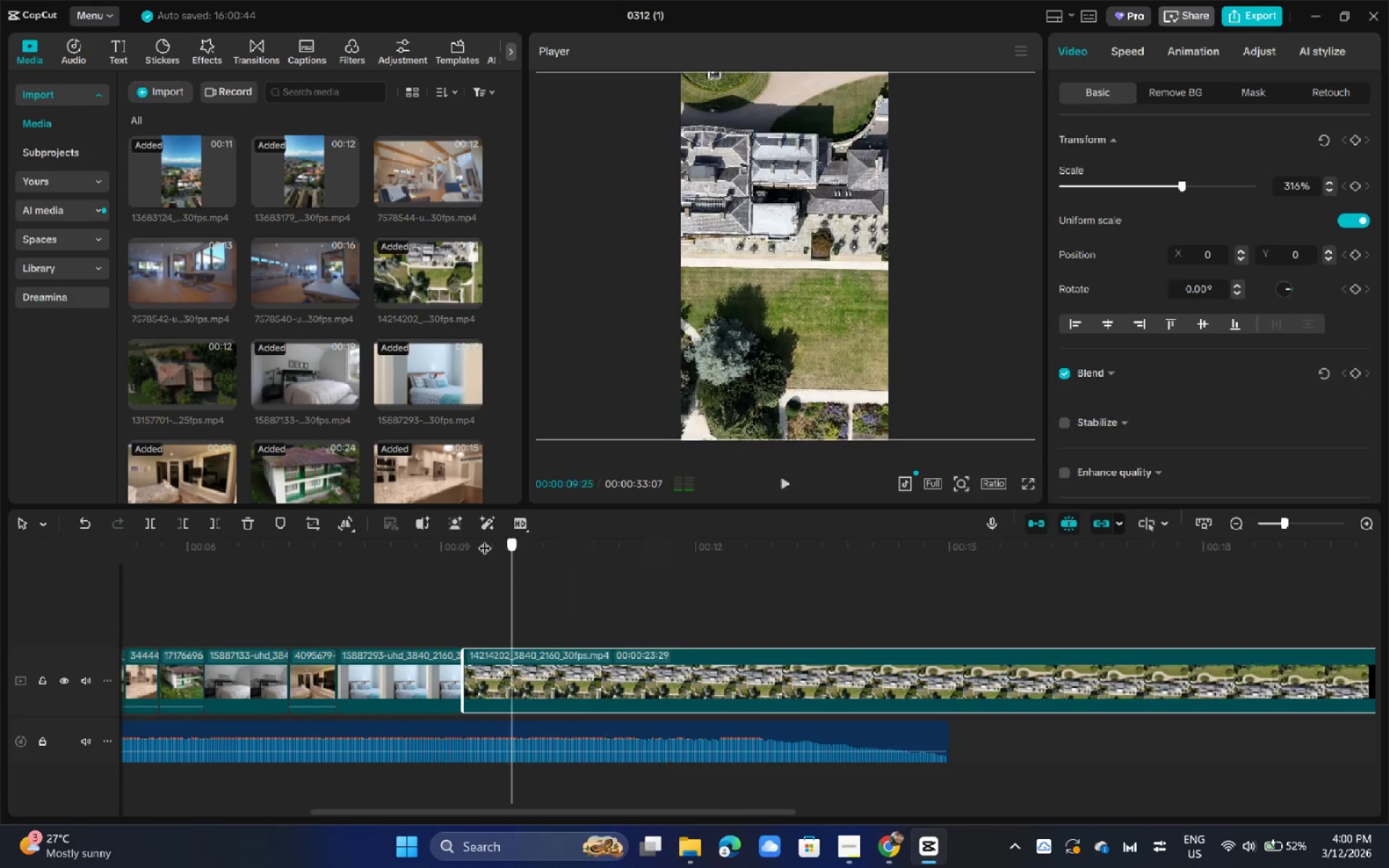 
left_click_drag(start_coordinate=[511, 537], to_coordinate=[0, 537])
 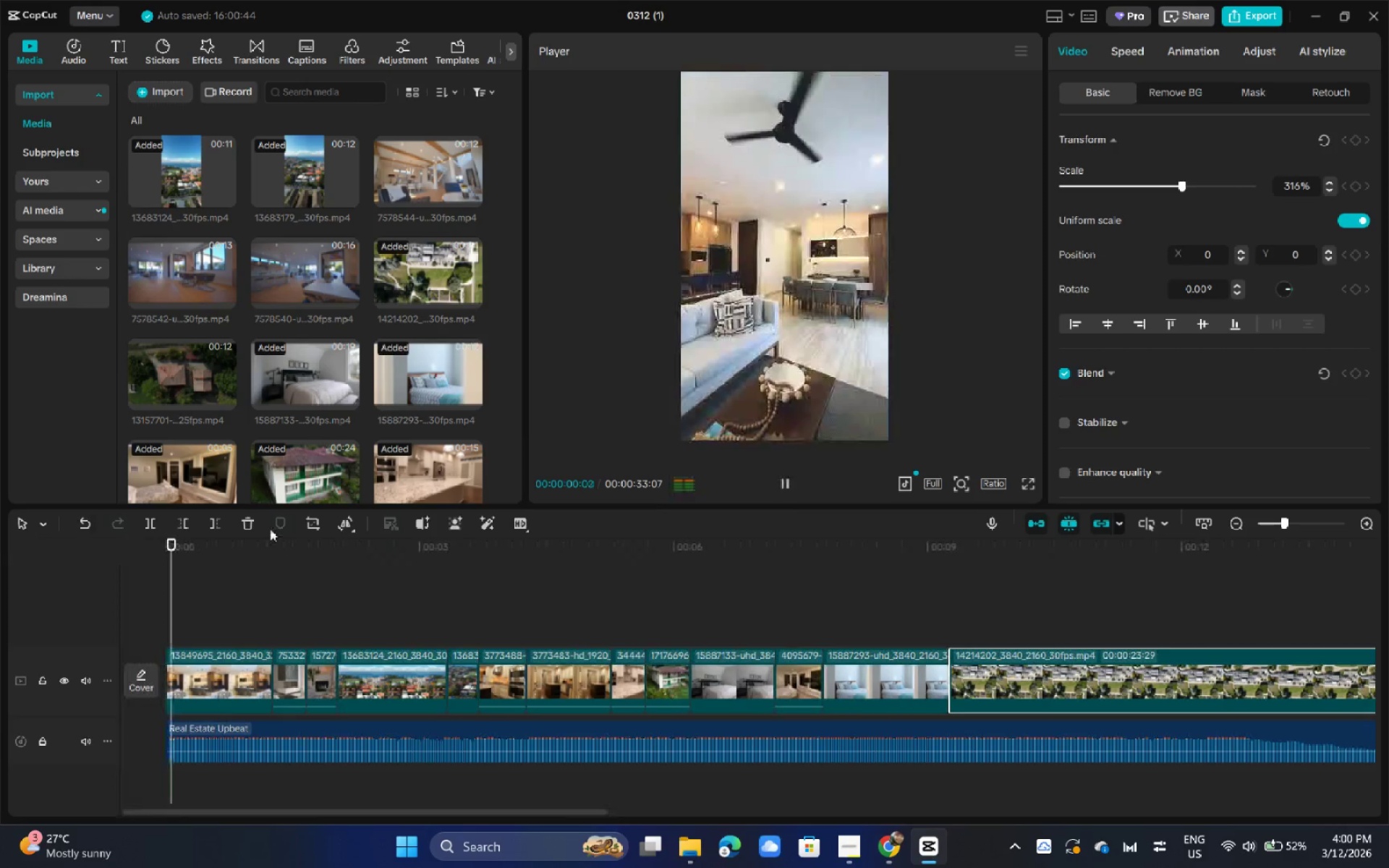 
key(Space)
 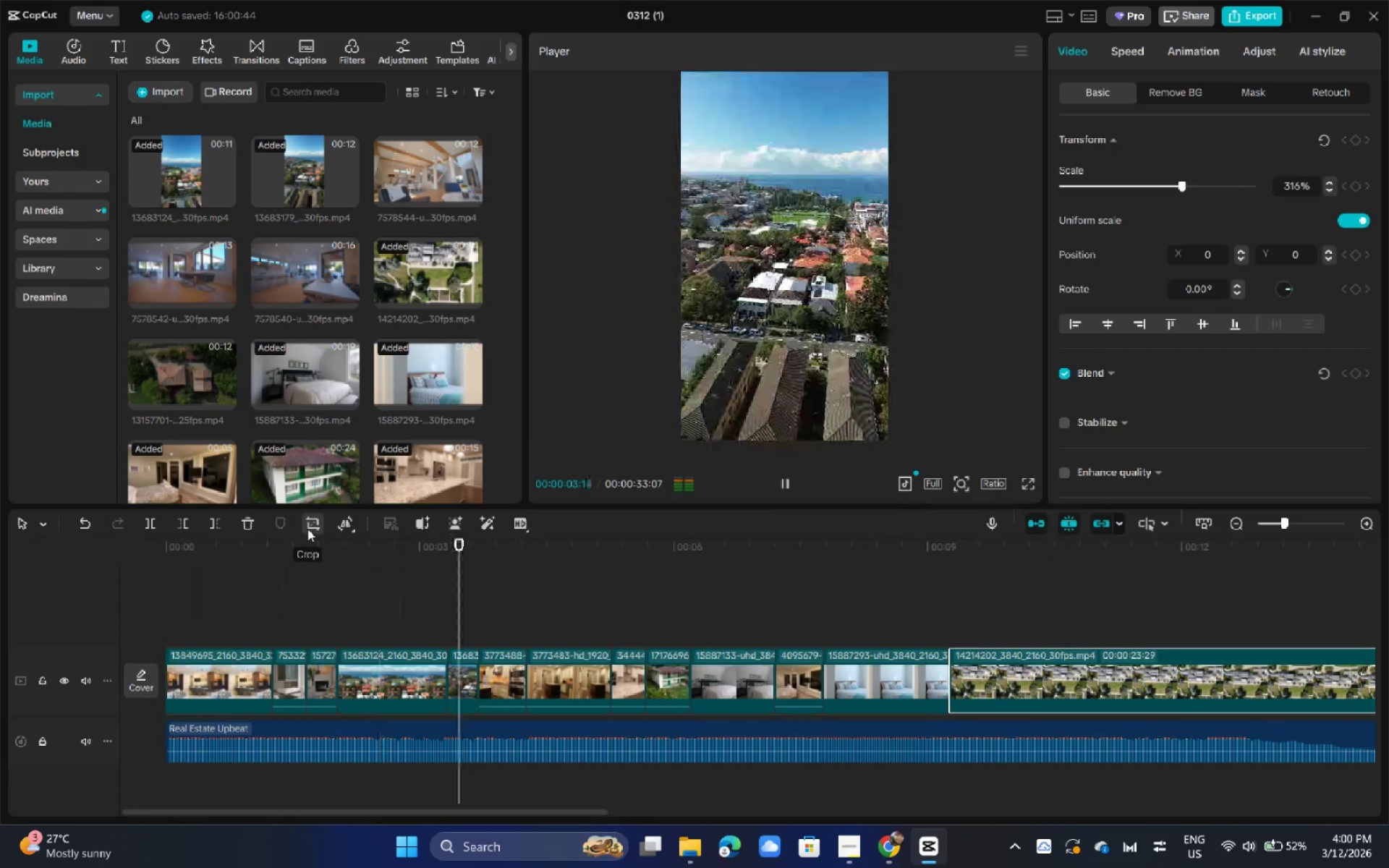 
wait(8.42)
 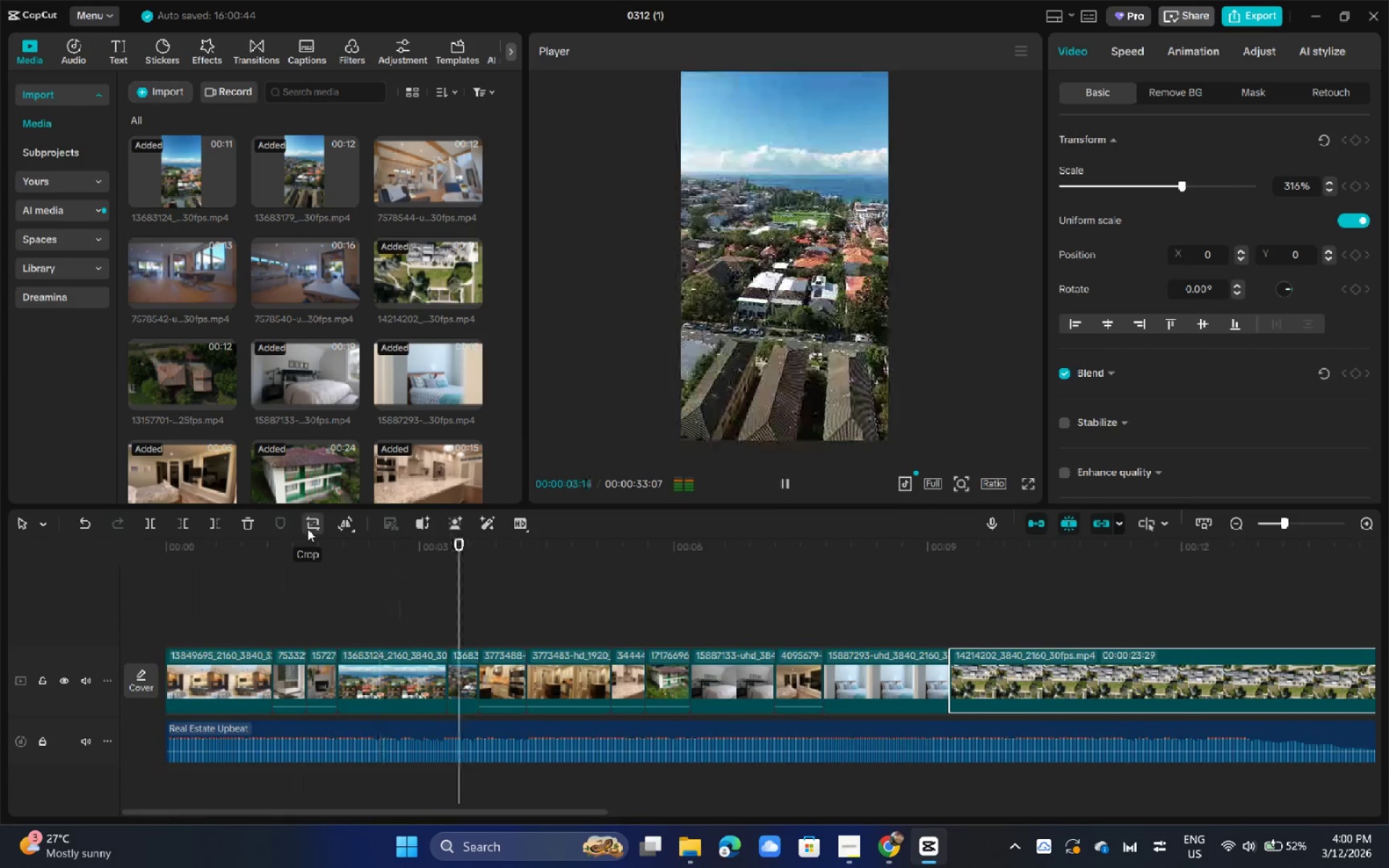 
key(Space)
 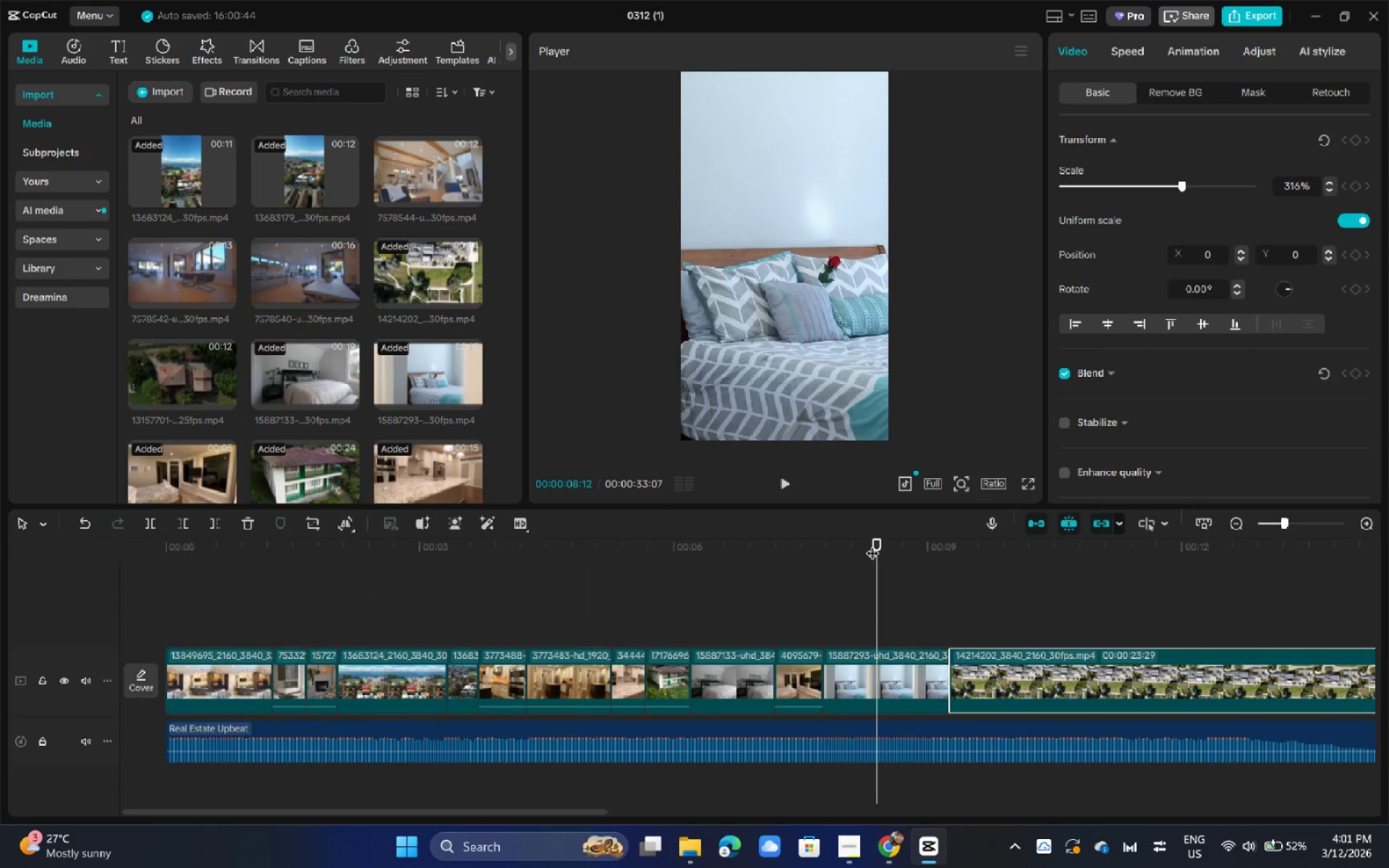 
key(Space)
 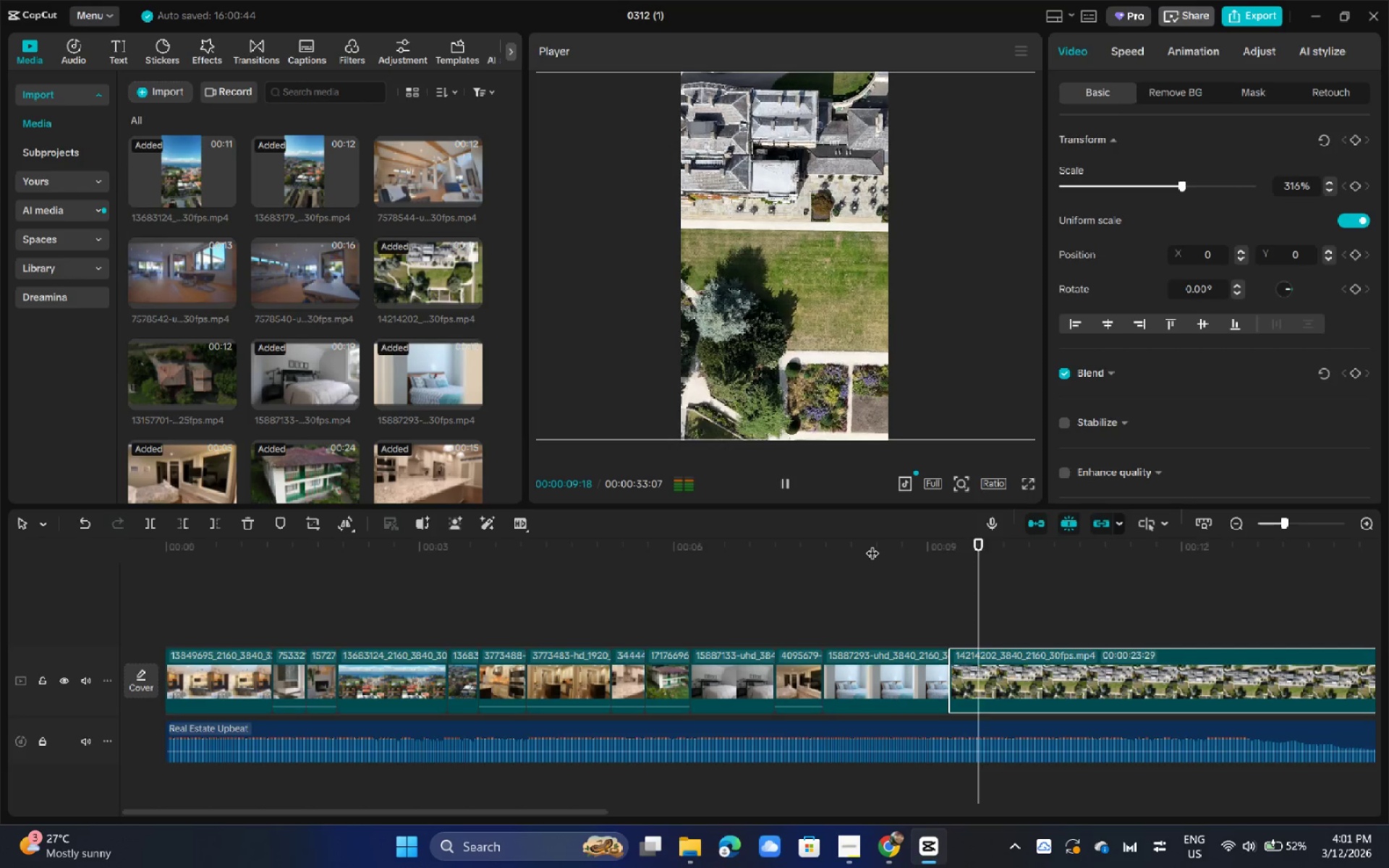 
key(Space)
 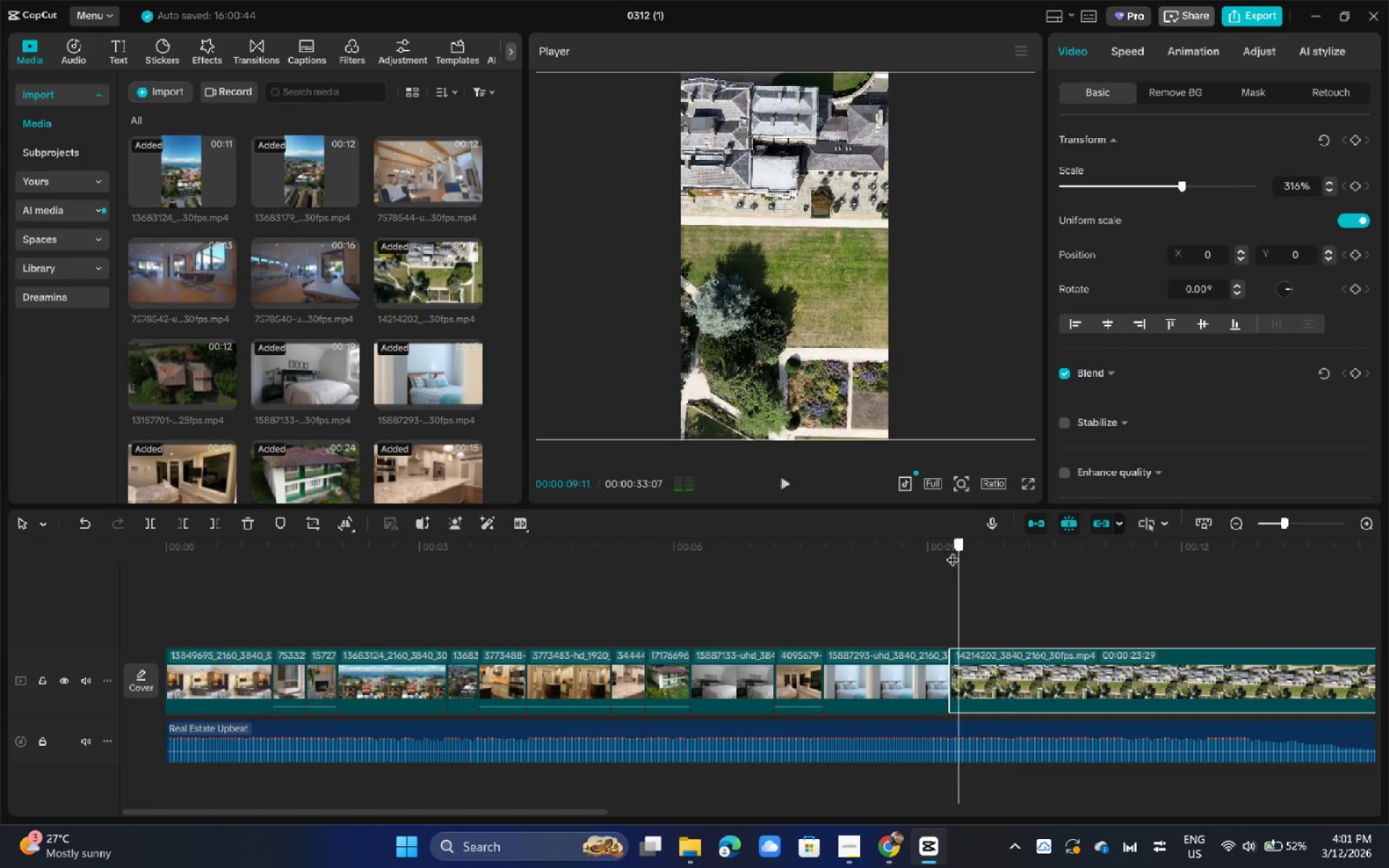 
left_click_drag(start_coordinate=[960, 548], to_coordinate=[899, 548])
 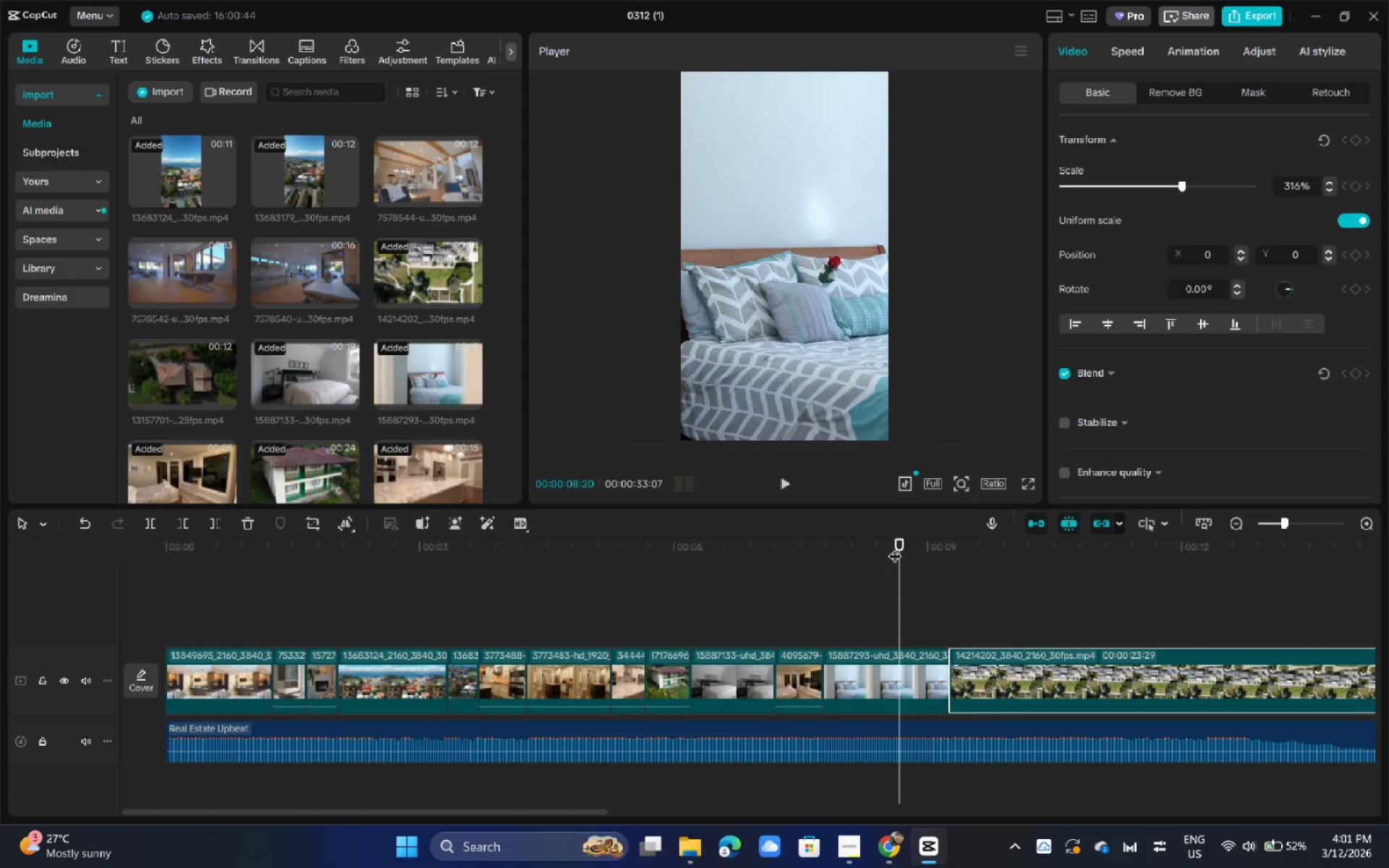 
key(Space)
 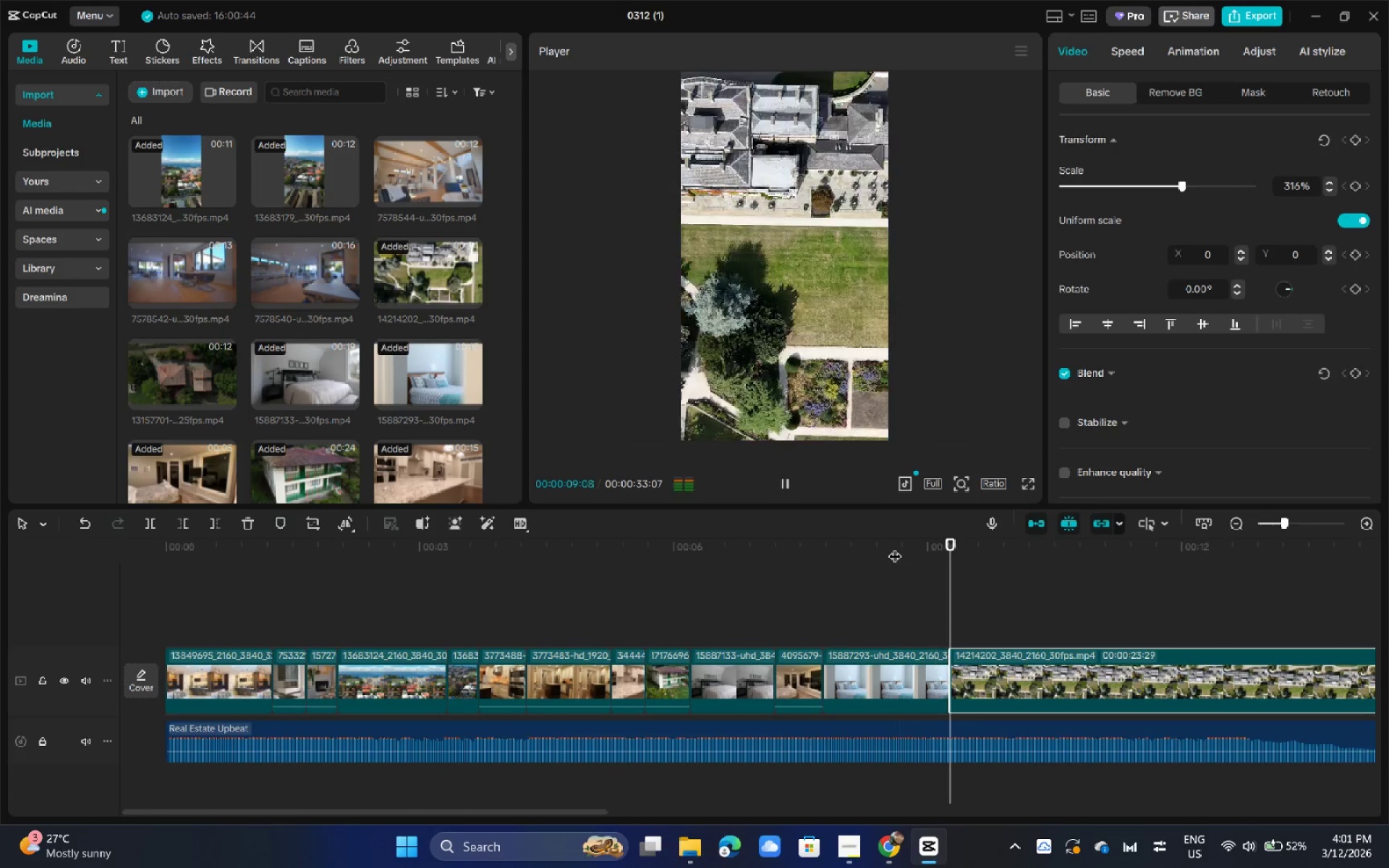 
key(Space)
 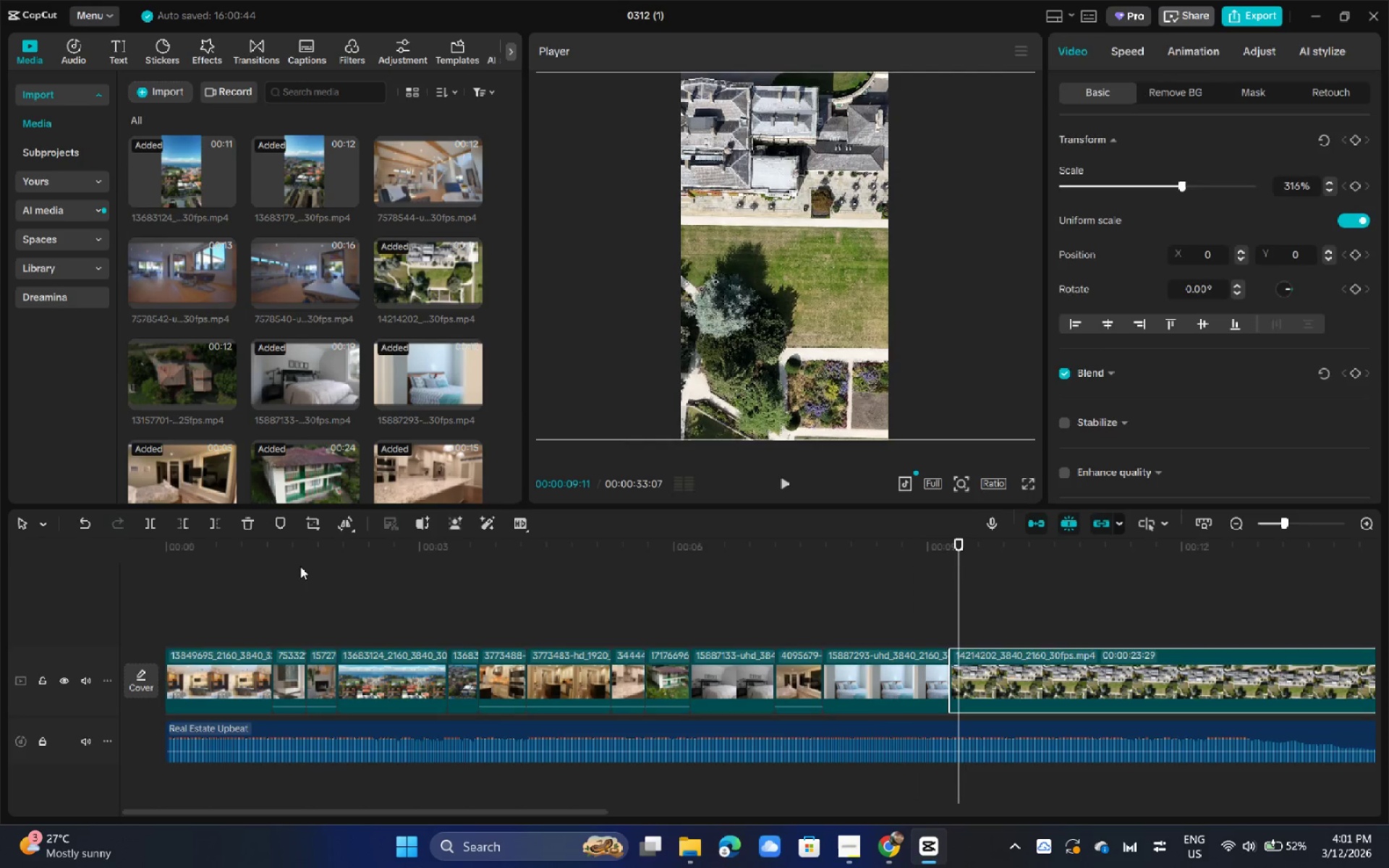 
left_click_drag(start_coordinate=[279, 567], to_coordinate=[96, 566])
 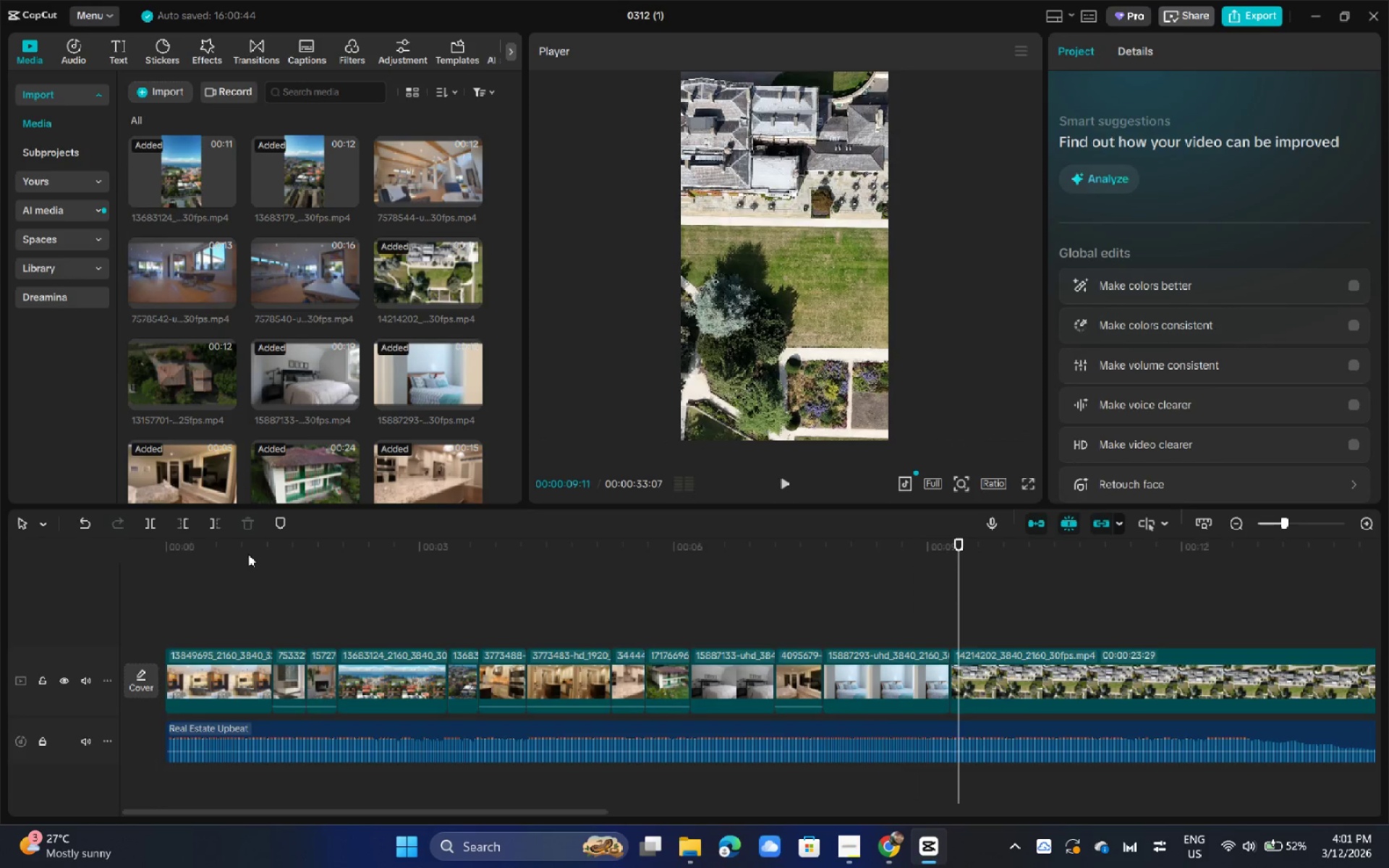 
left_click_drag(start_coordinate=[248, 554], to_coordinate=[75, 545])
 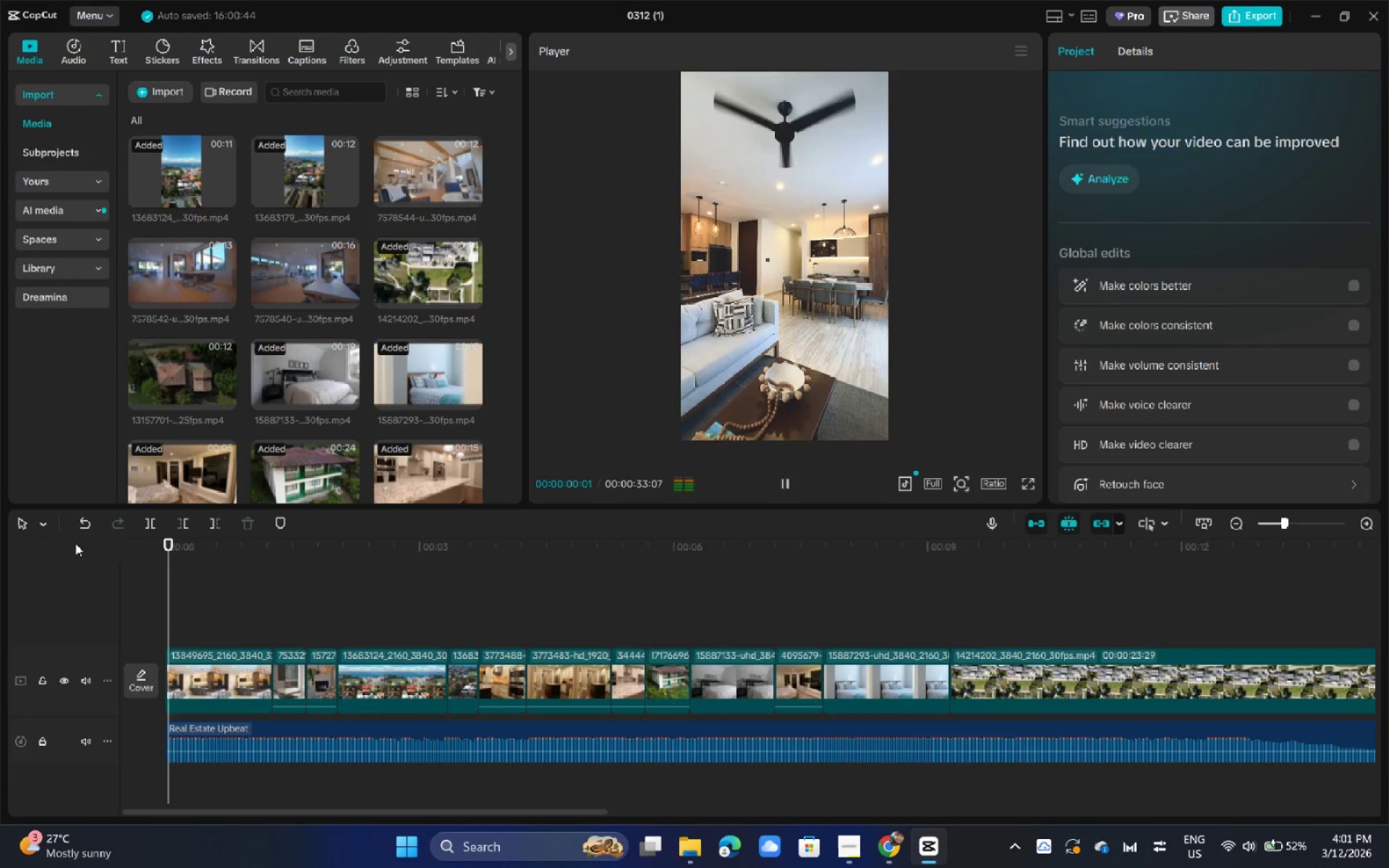 
key(Space)
 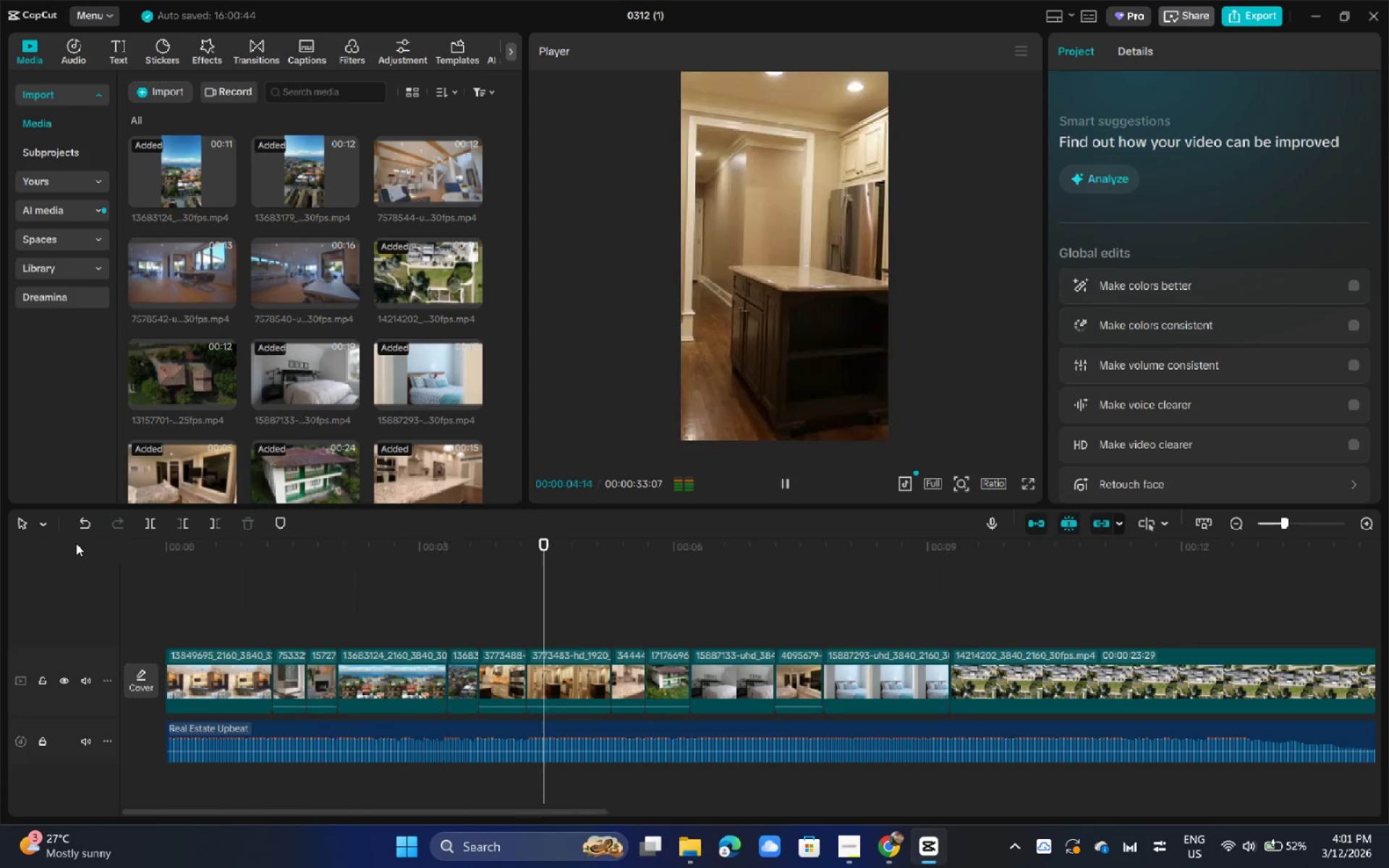 
wait(9.44)
 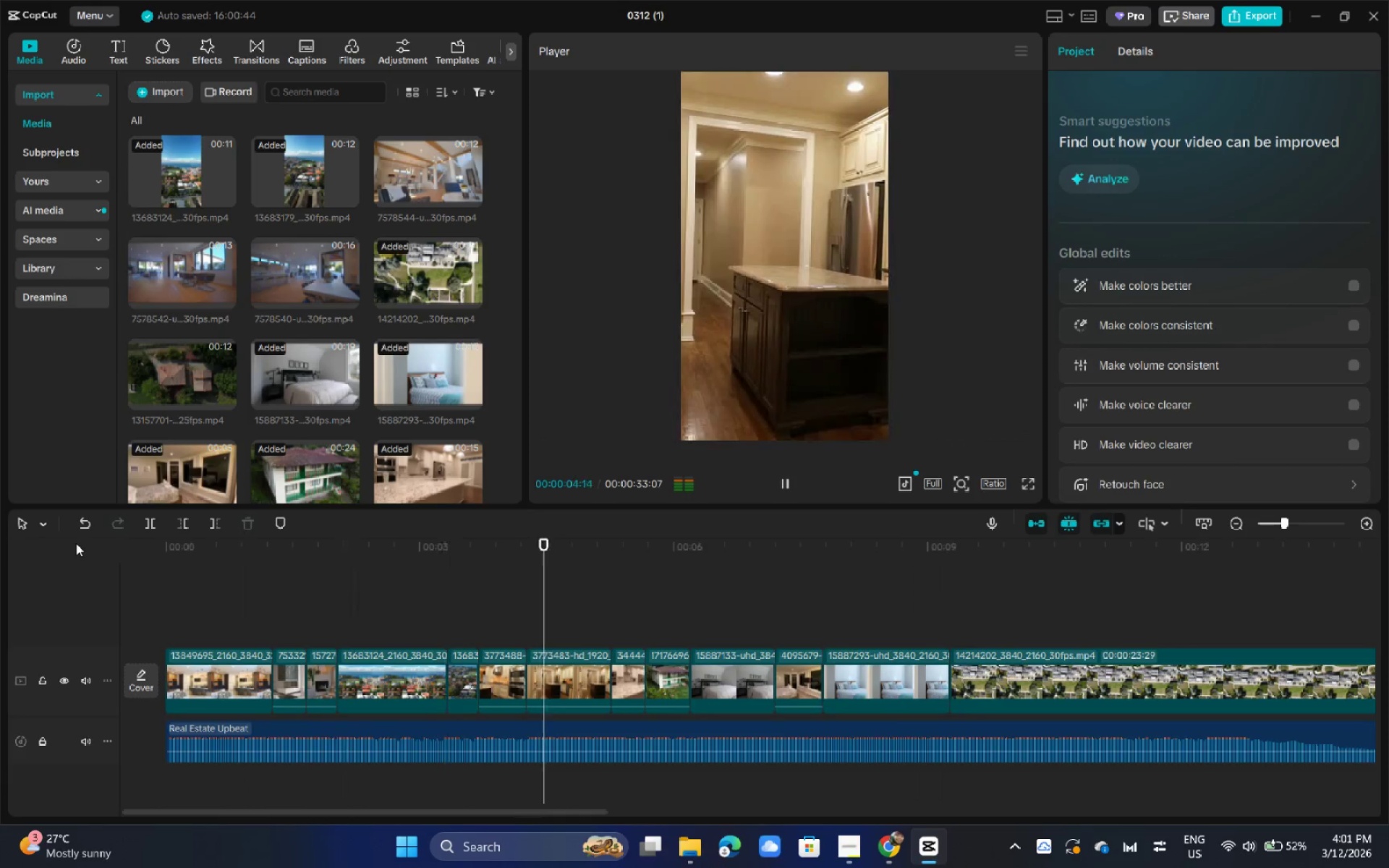 
key(Space)
 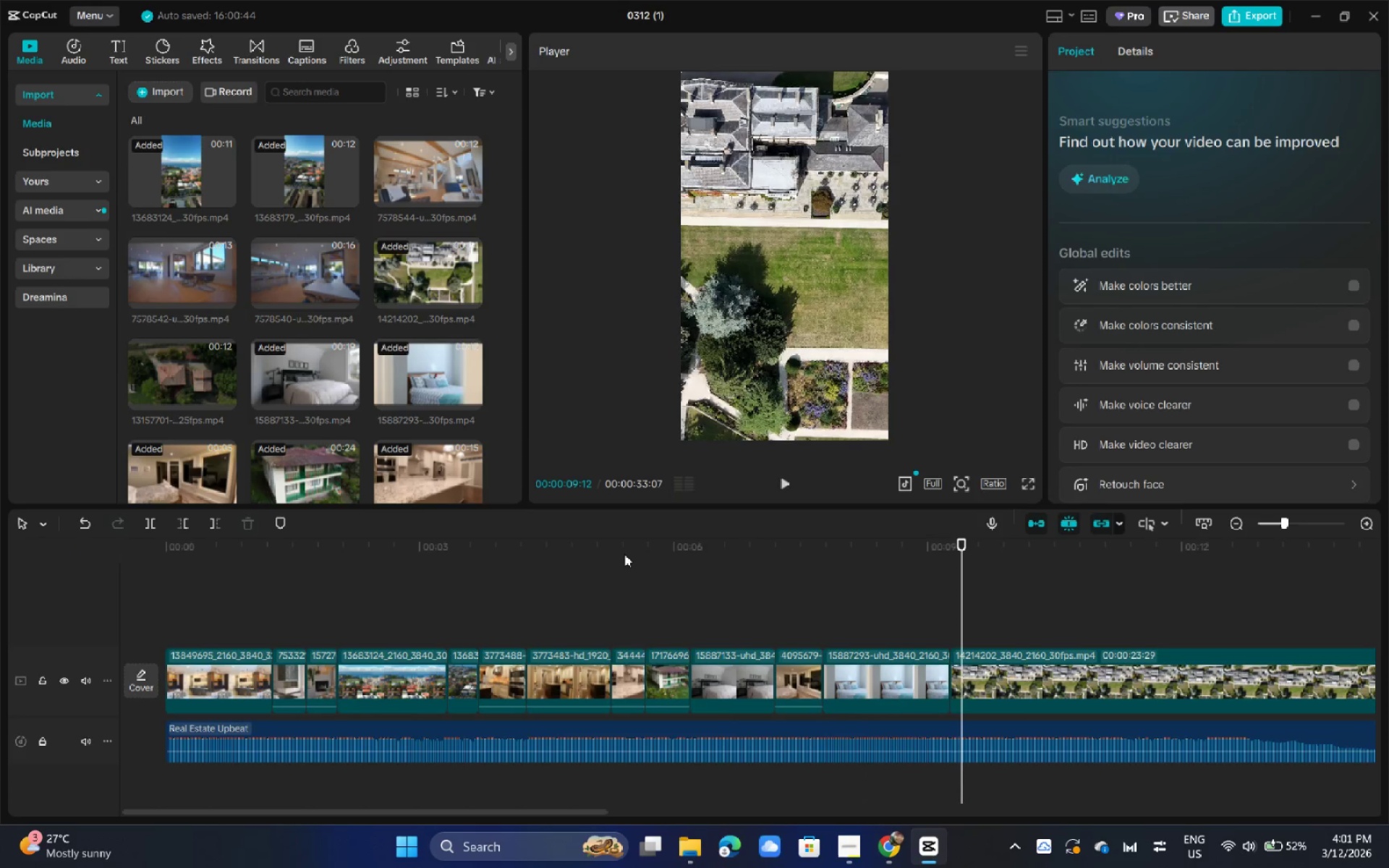 
key(Space)
 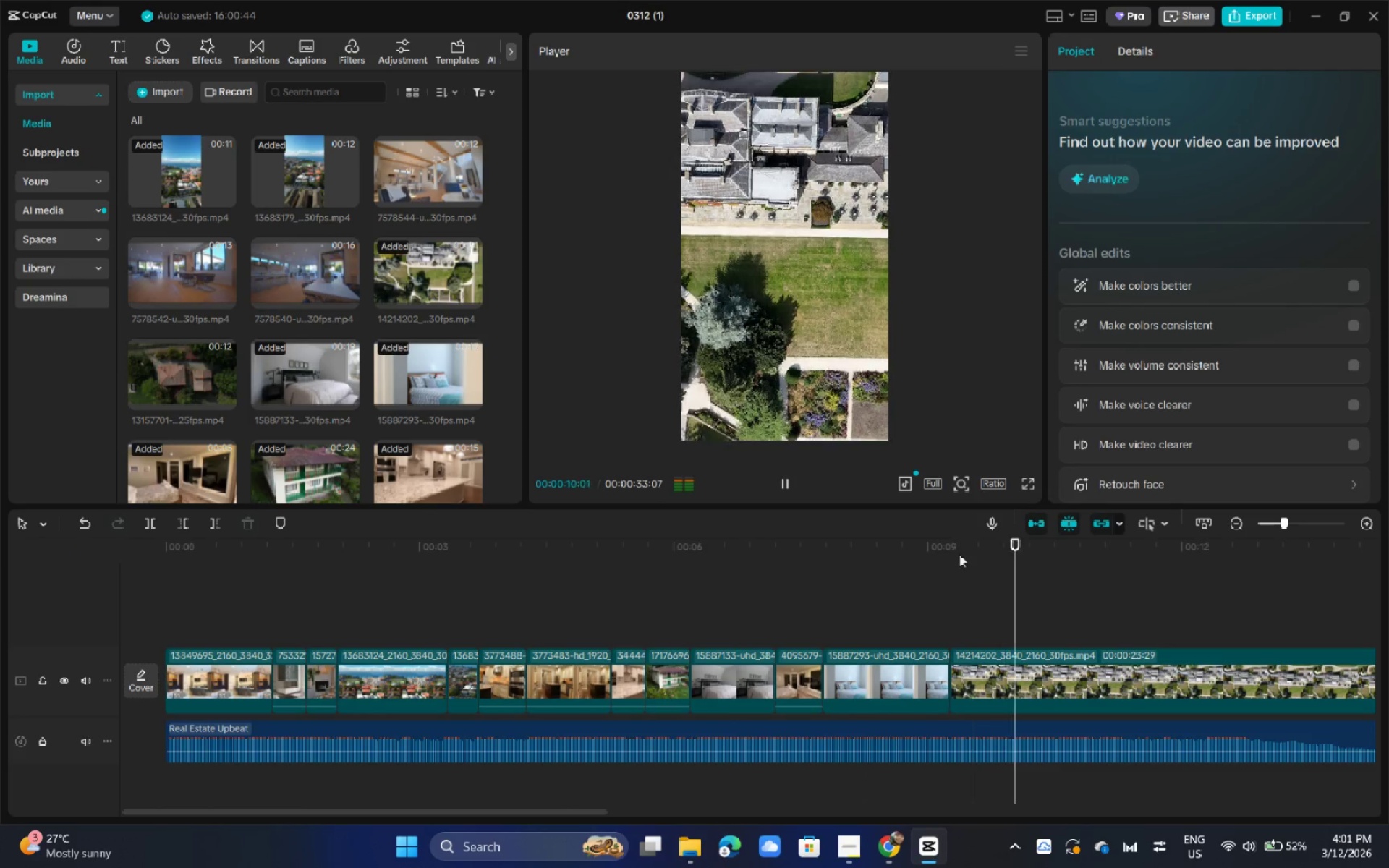 
left_click_drag(start_coordinate=[959, 554], to_coordinate=[949, 555])
 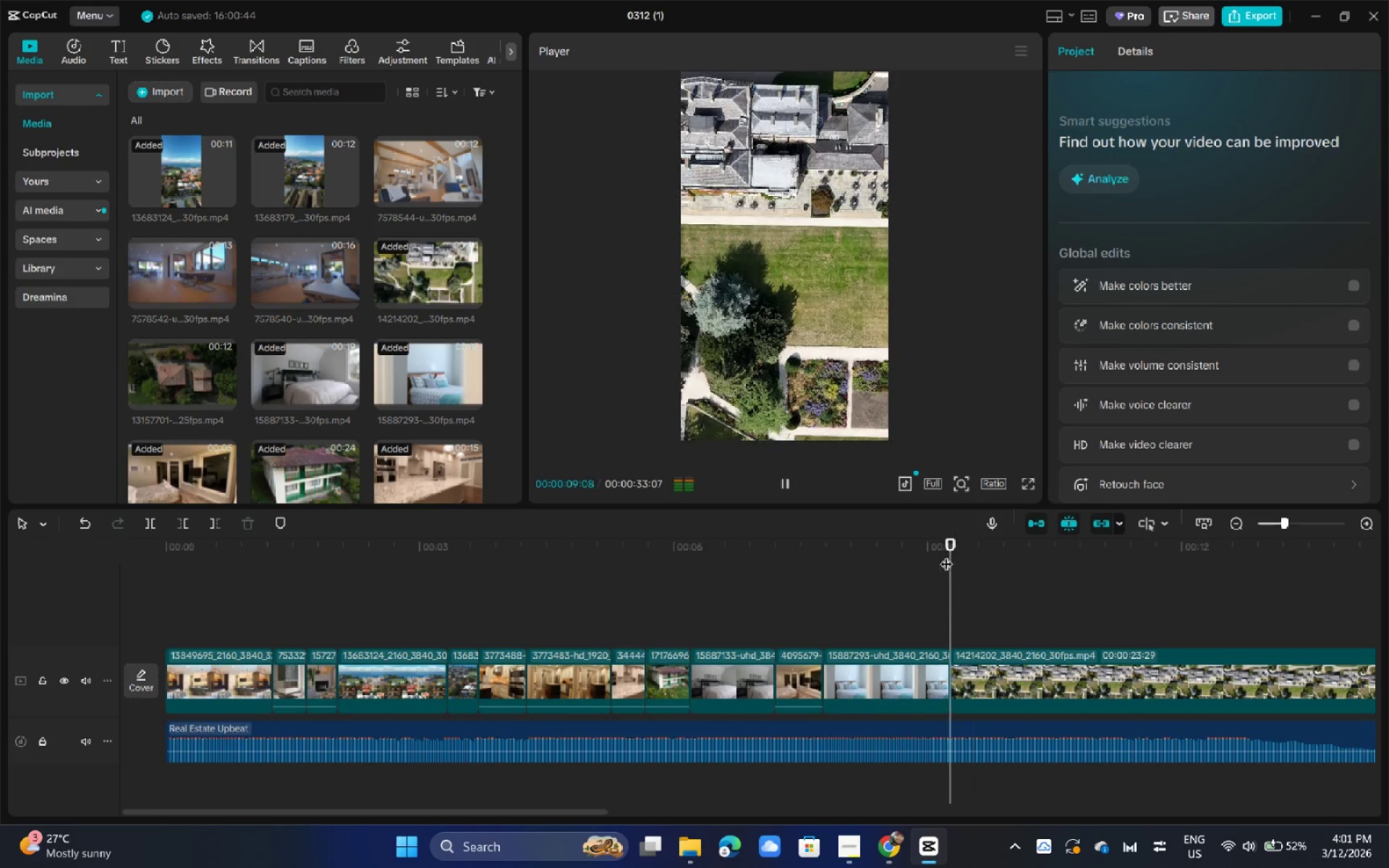 
key(Space)
 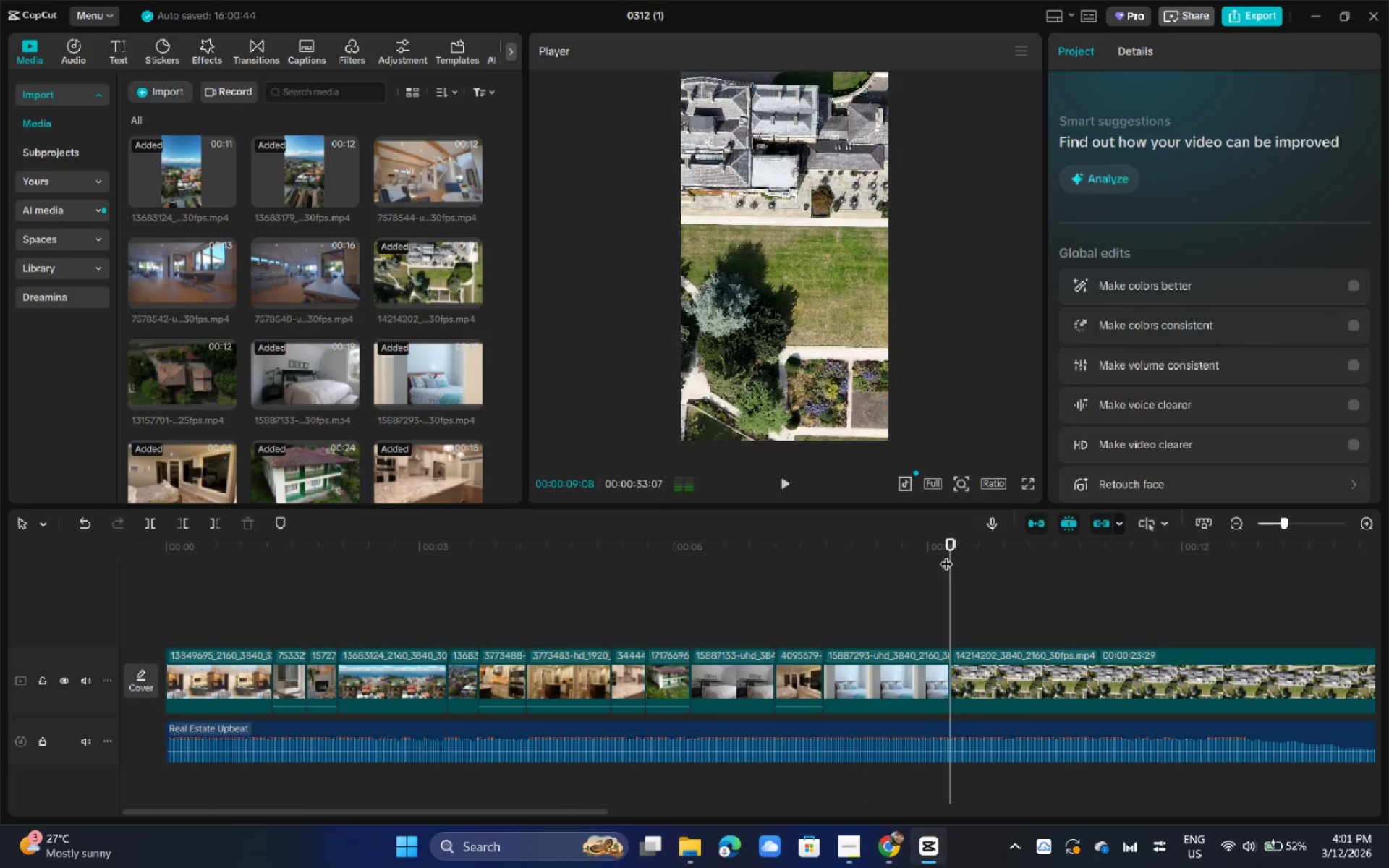 
key(Space)
 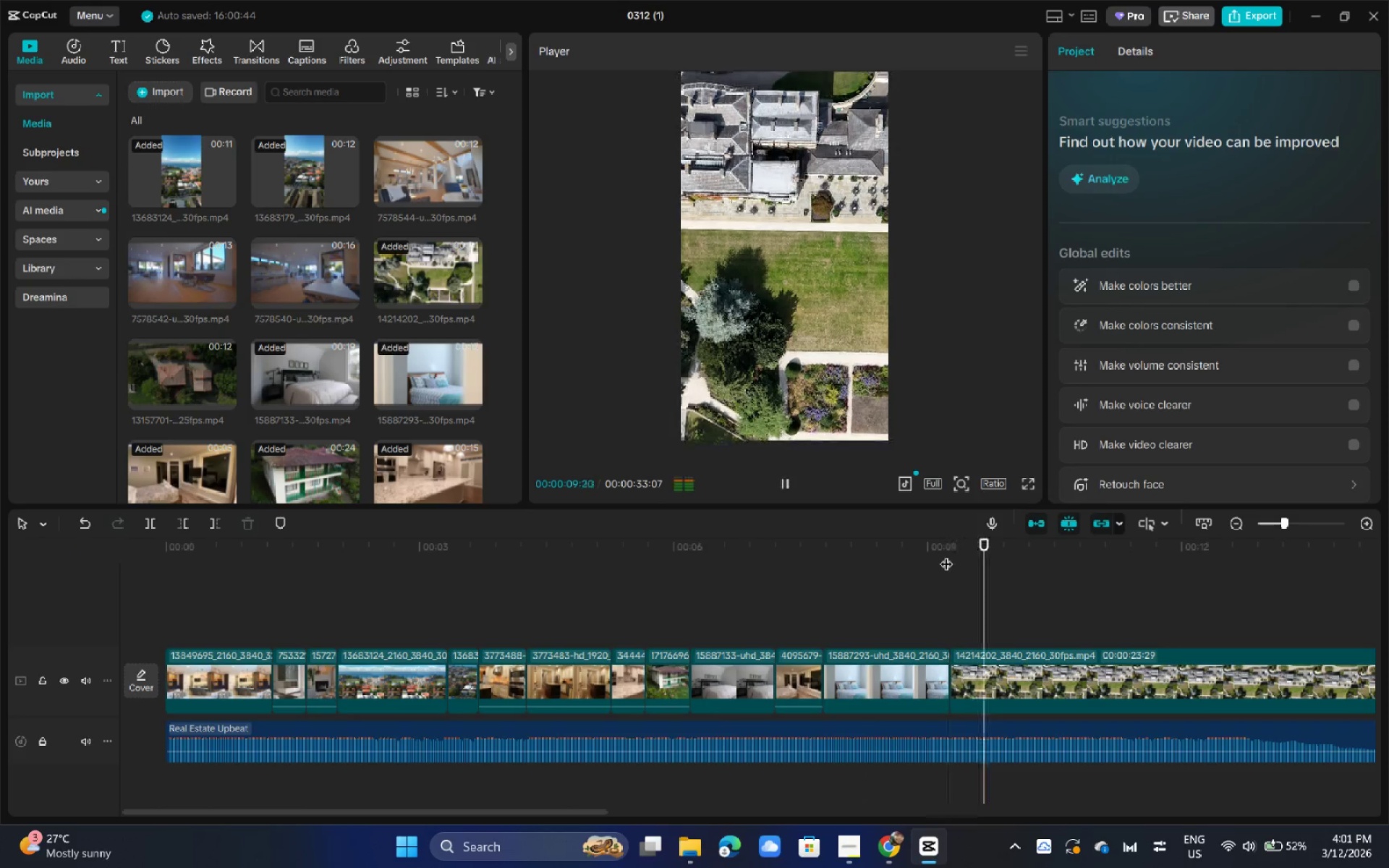 
key(Space)
 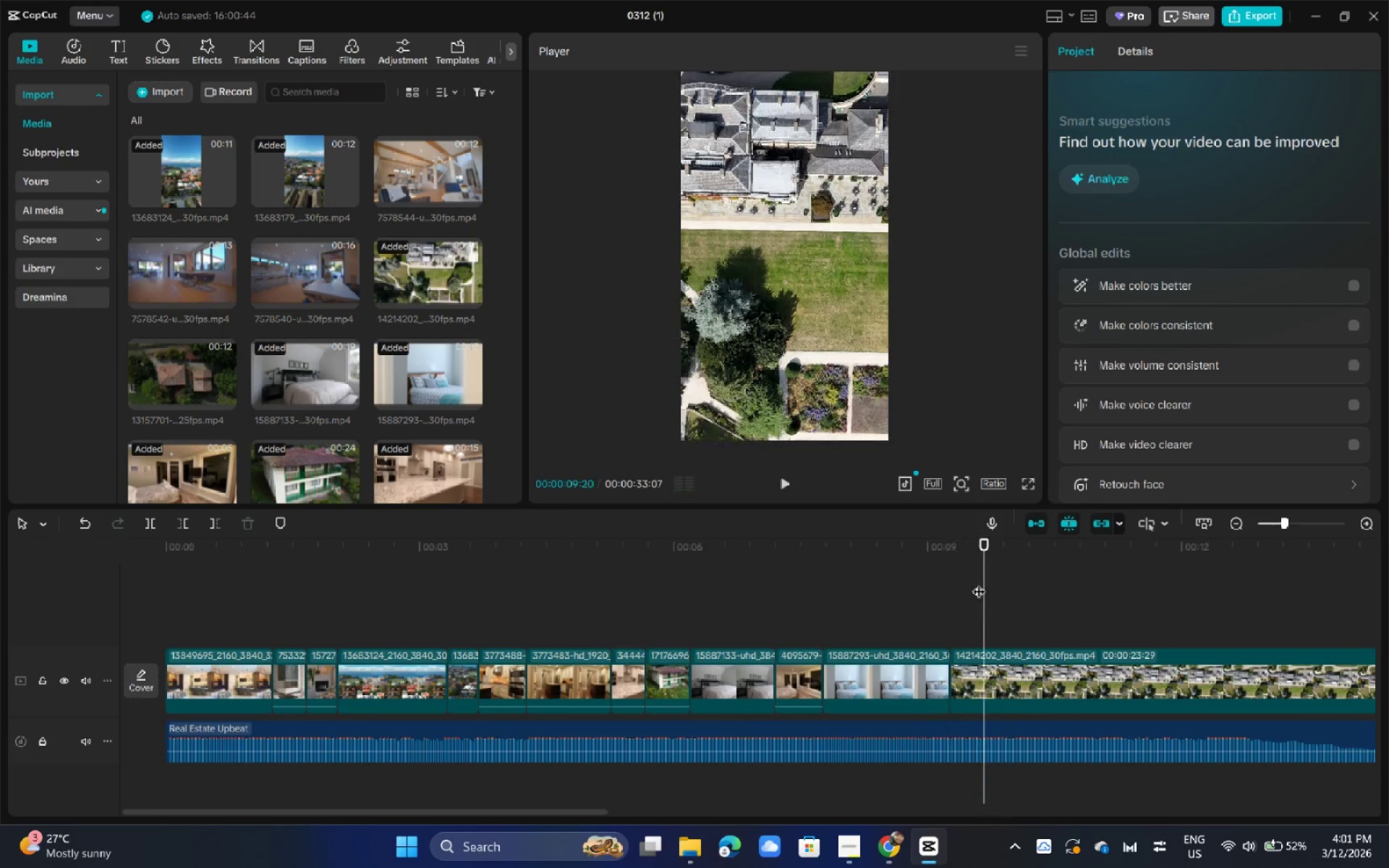 
key(Control+B)
 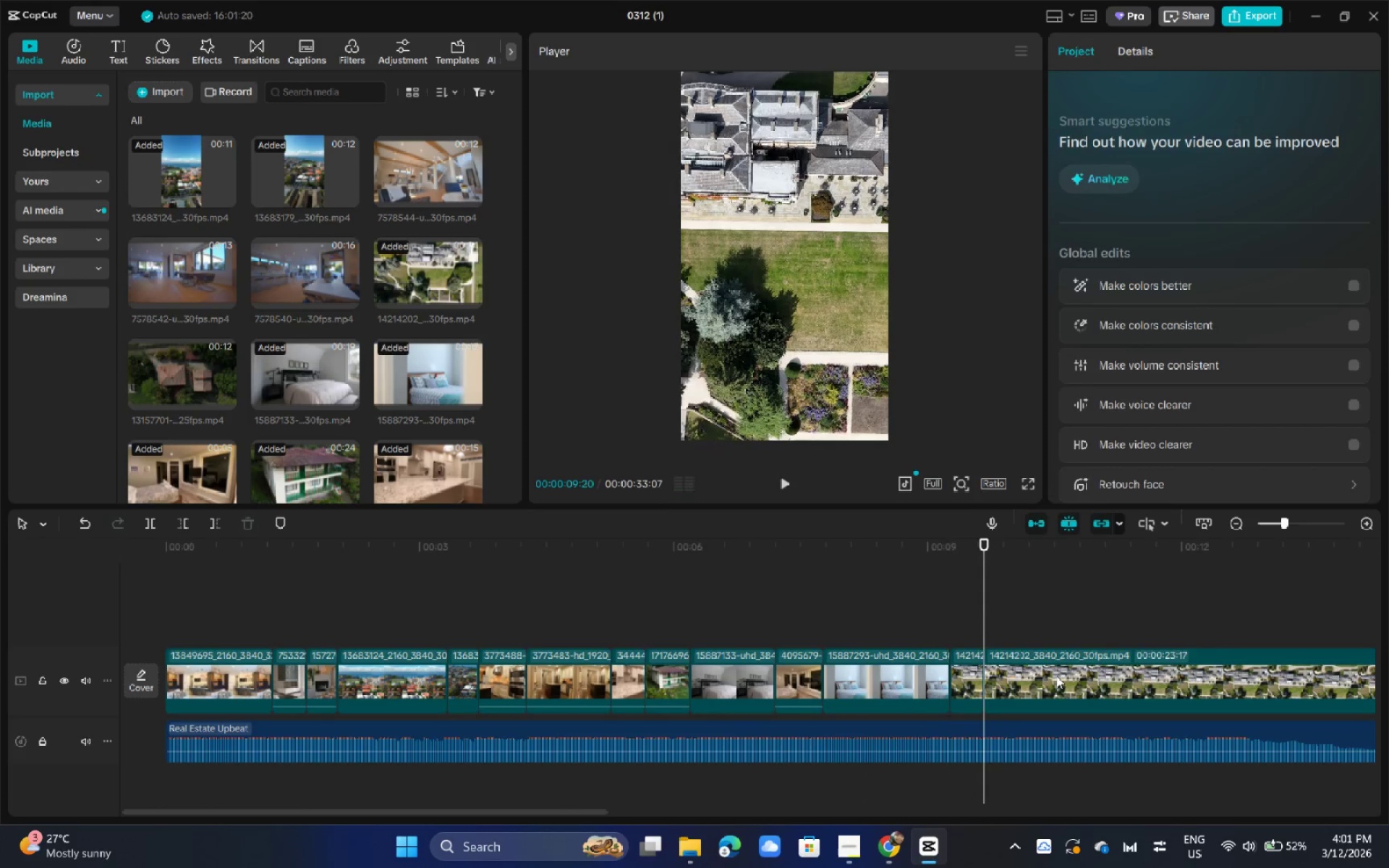 
left_click([1056, 676])
 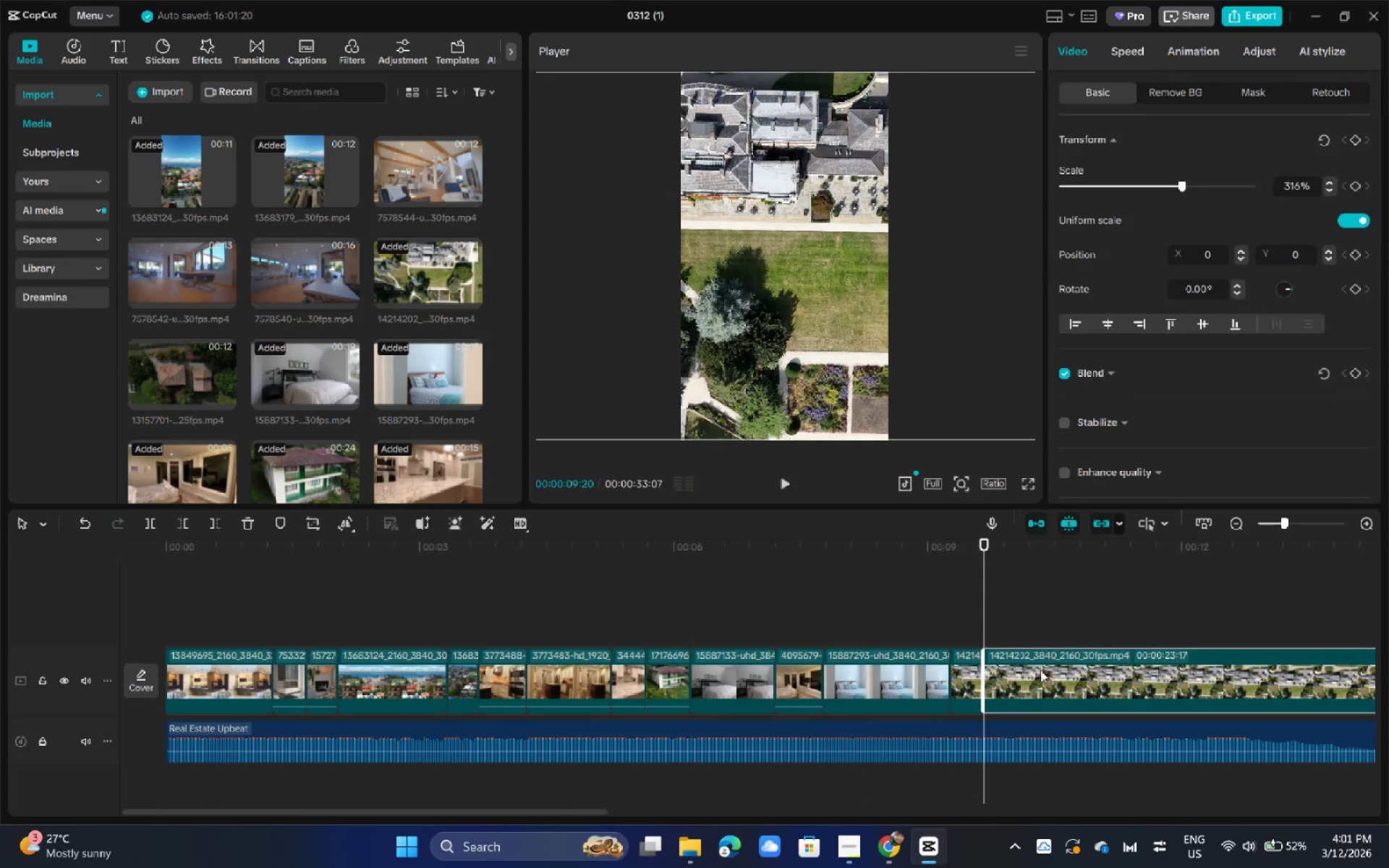 
key(Delete)
 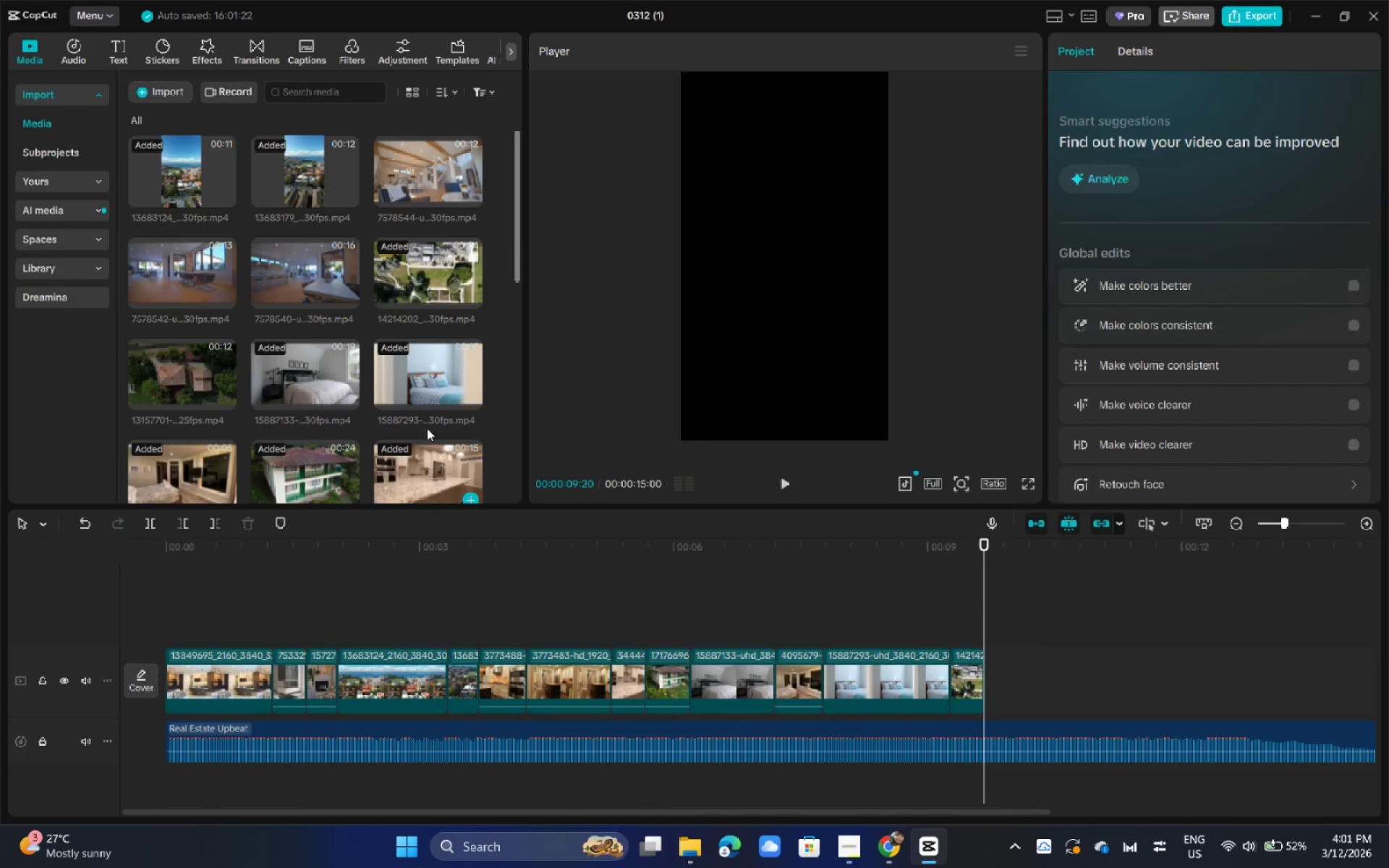 
scroll: coordinate [425, 427], scroll_direction: down, amount: 1.0
 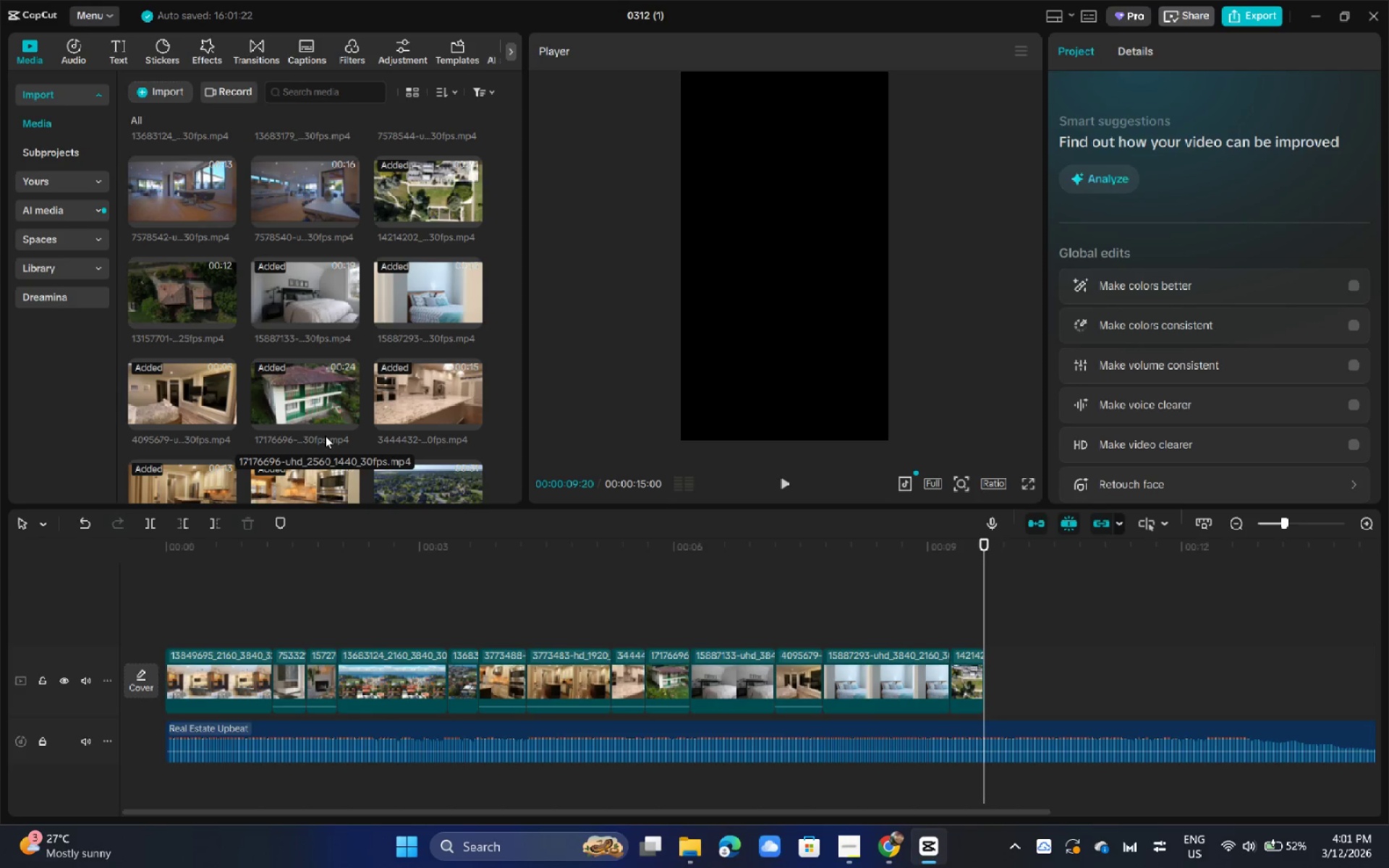 
wait(15.06)
 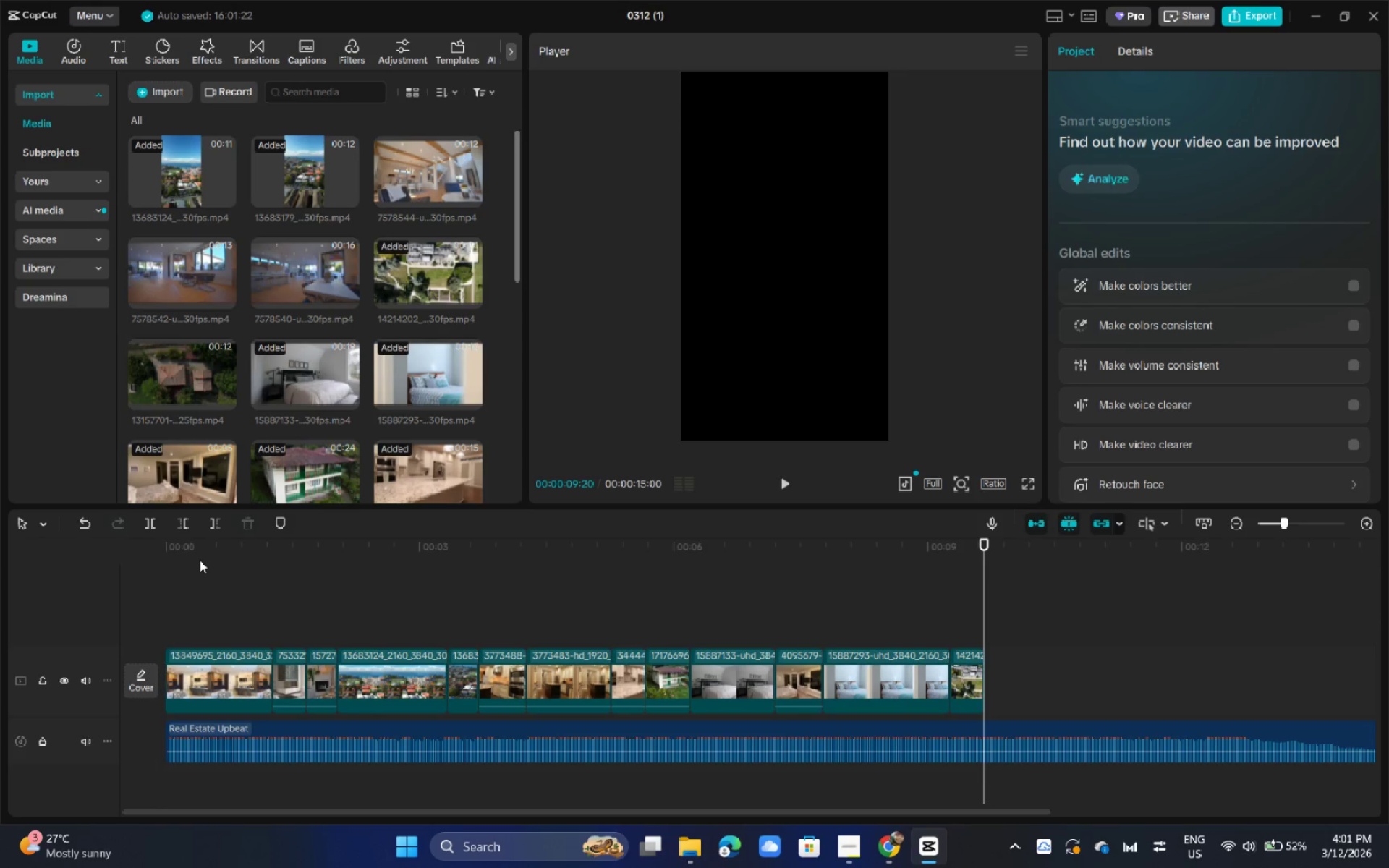 
left_click_drag(start_coordinate=[193, 563], to_coordinate=[117, 559])
 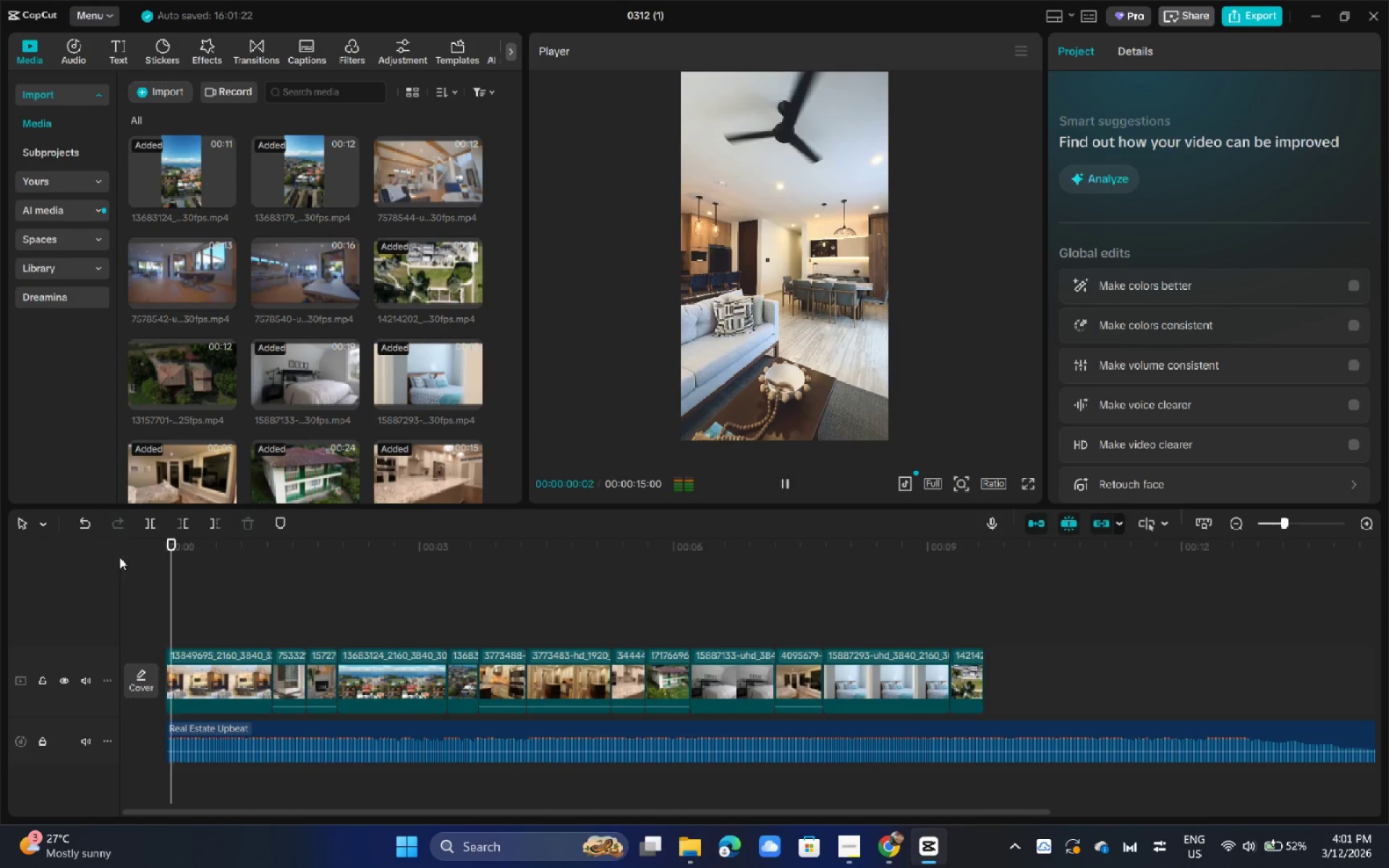 
scroll: coordinate [483, 354], scroll_direction: up, amount: 3.0
 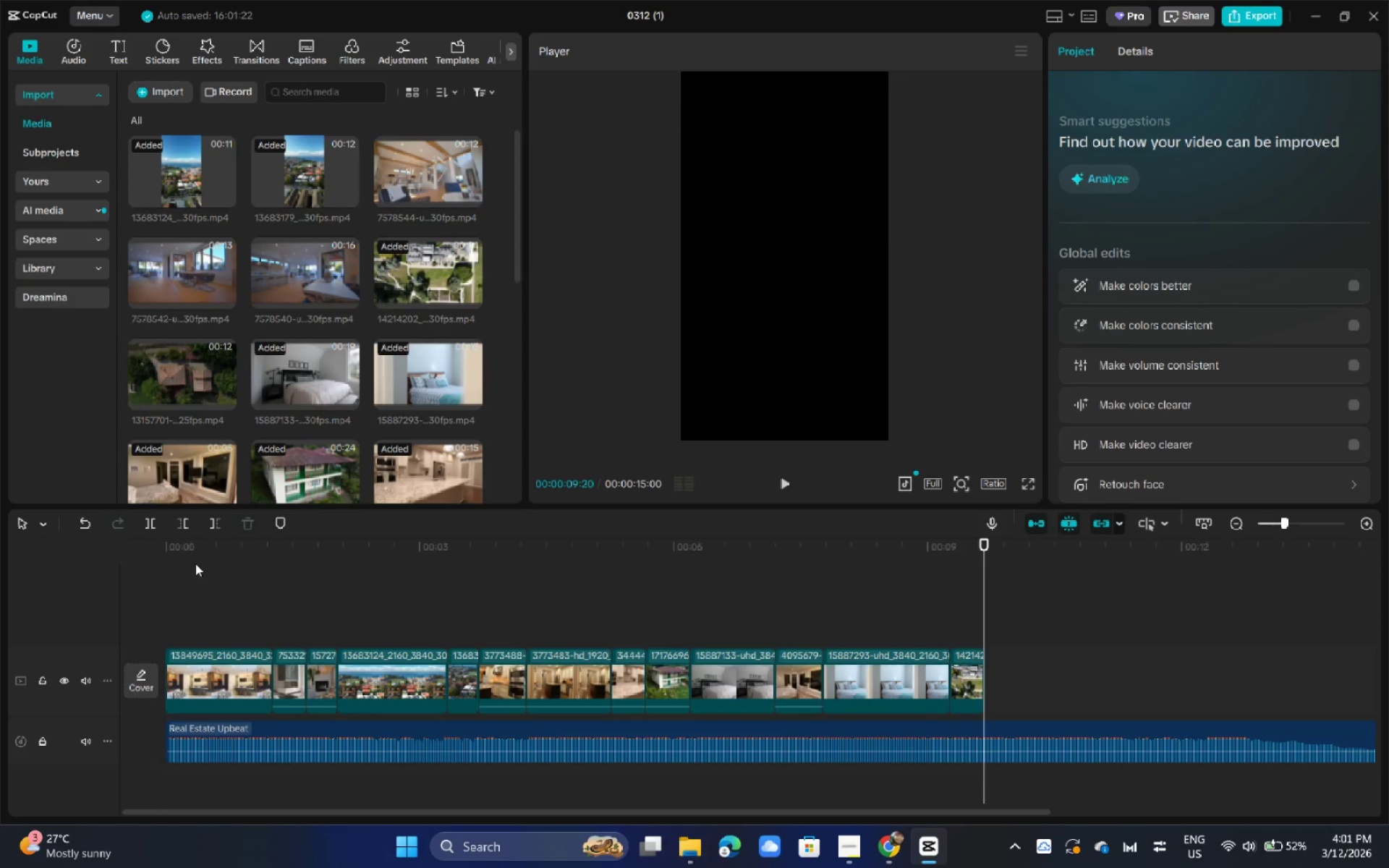 
key(Space)
 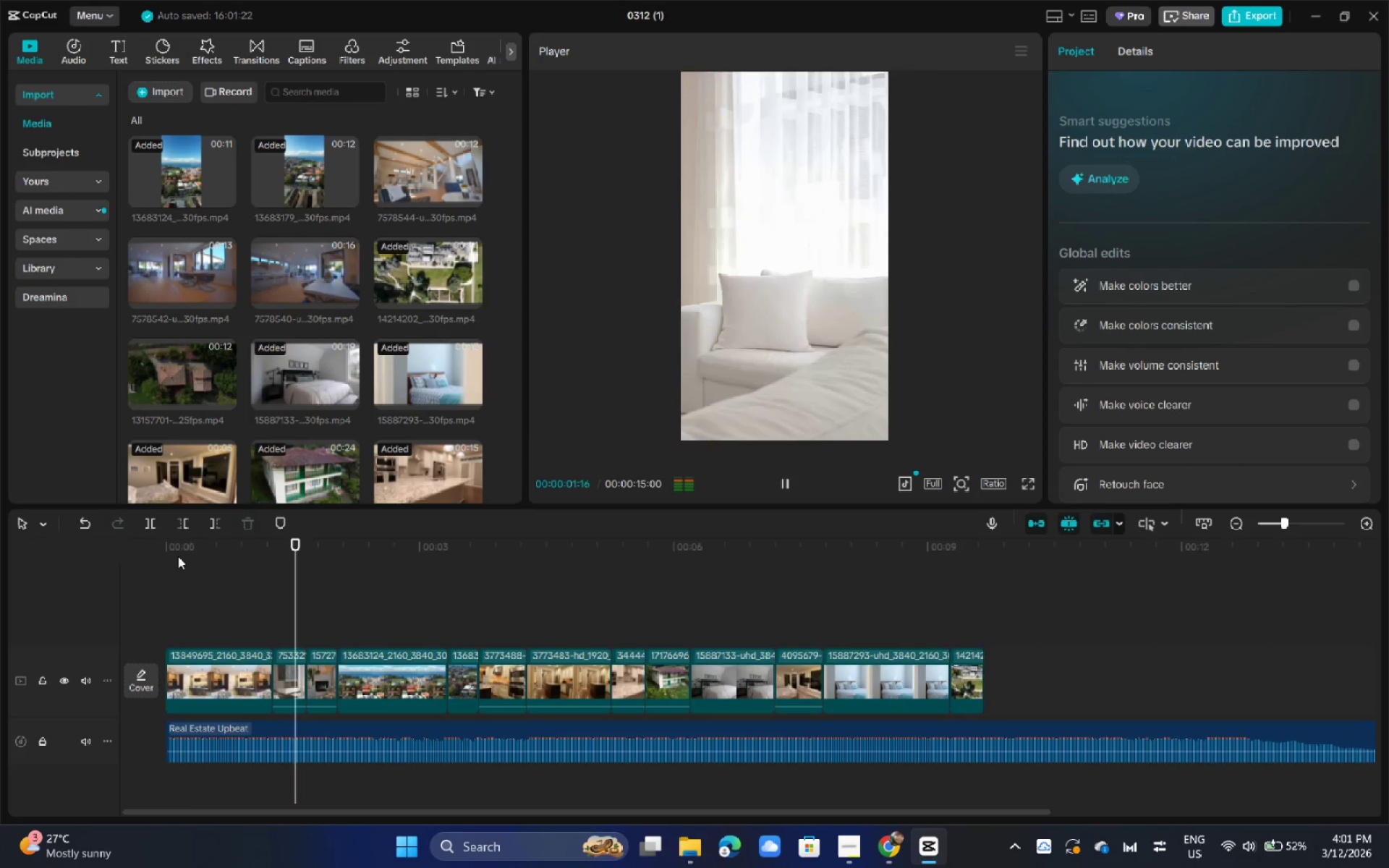 
left_click_drag(start_coordinate=[205, 564], to_coordinate=[138, 560])
 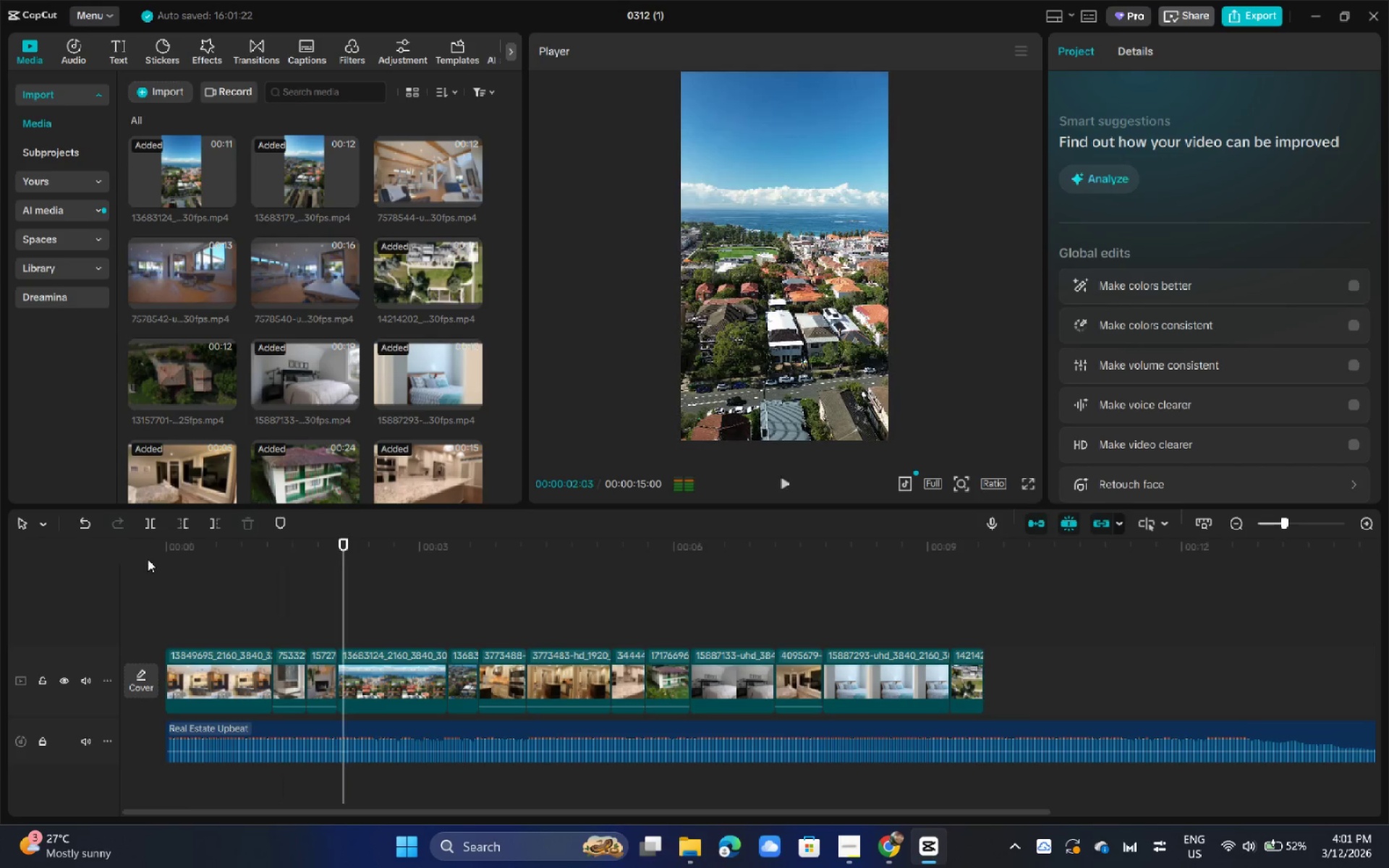 
key(Space)
 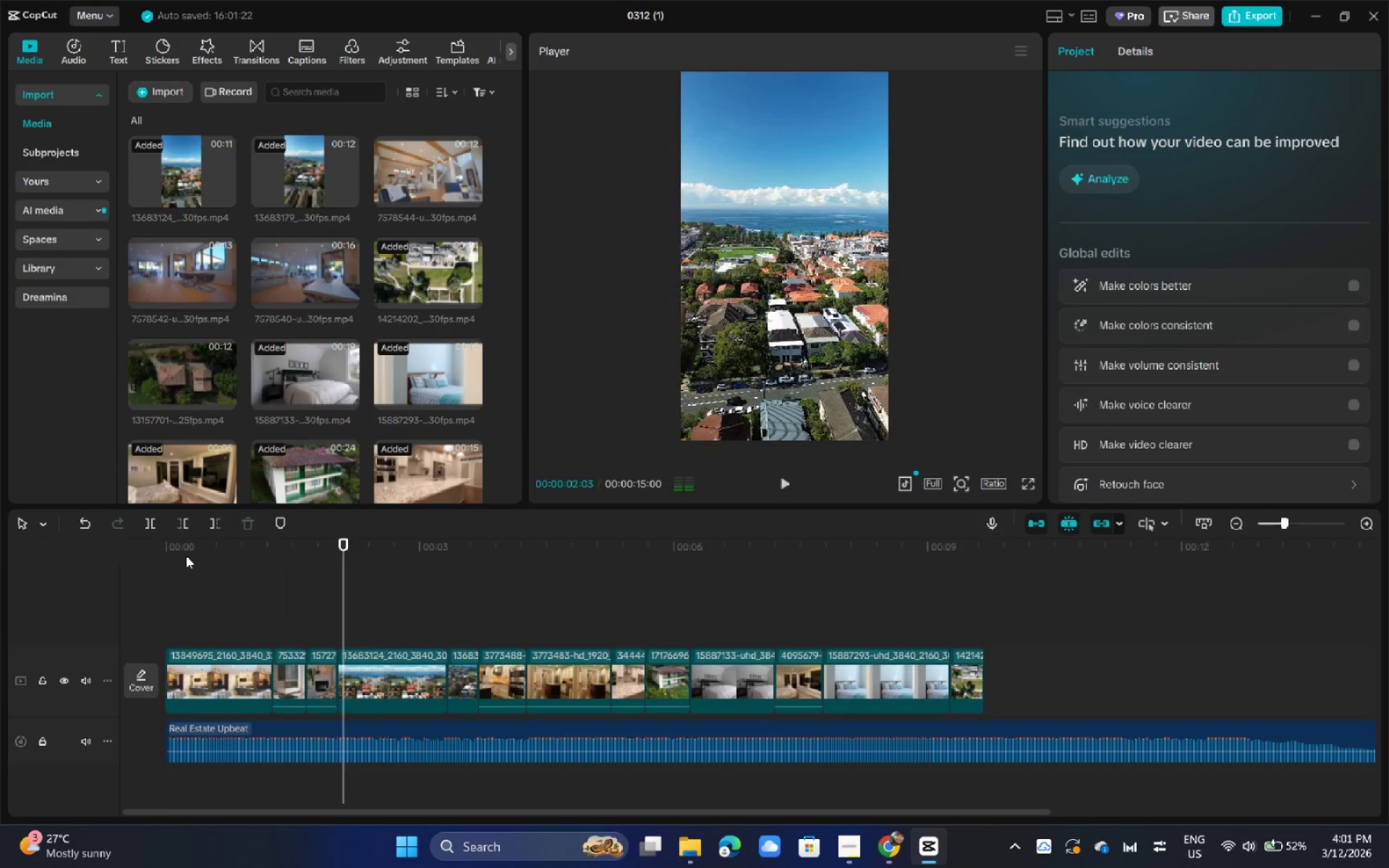 
left_click_drag(start_coordinate=[189, 556], to_coordinate=[123, 548])
 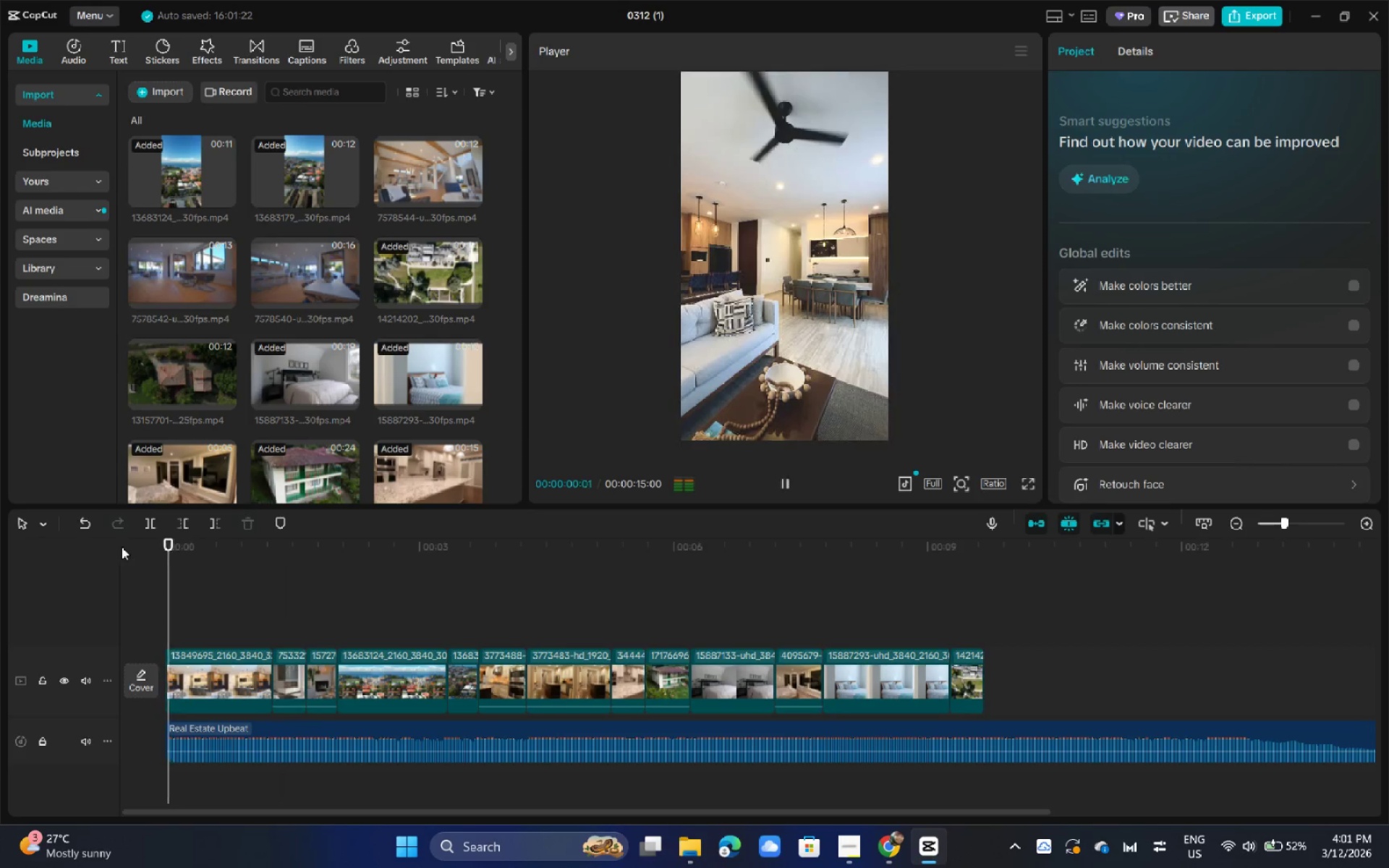 
key(Space)
 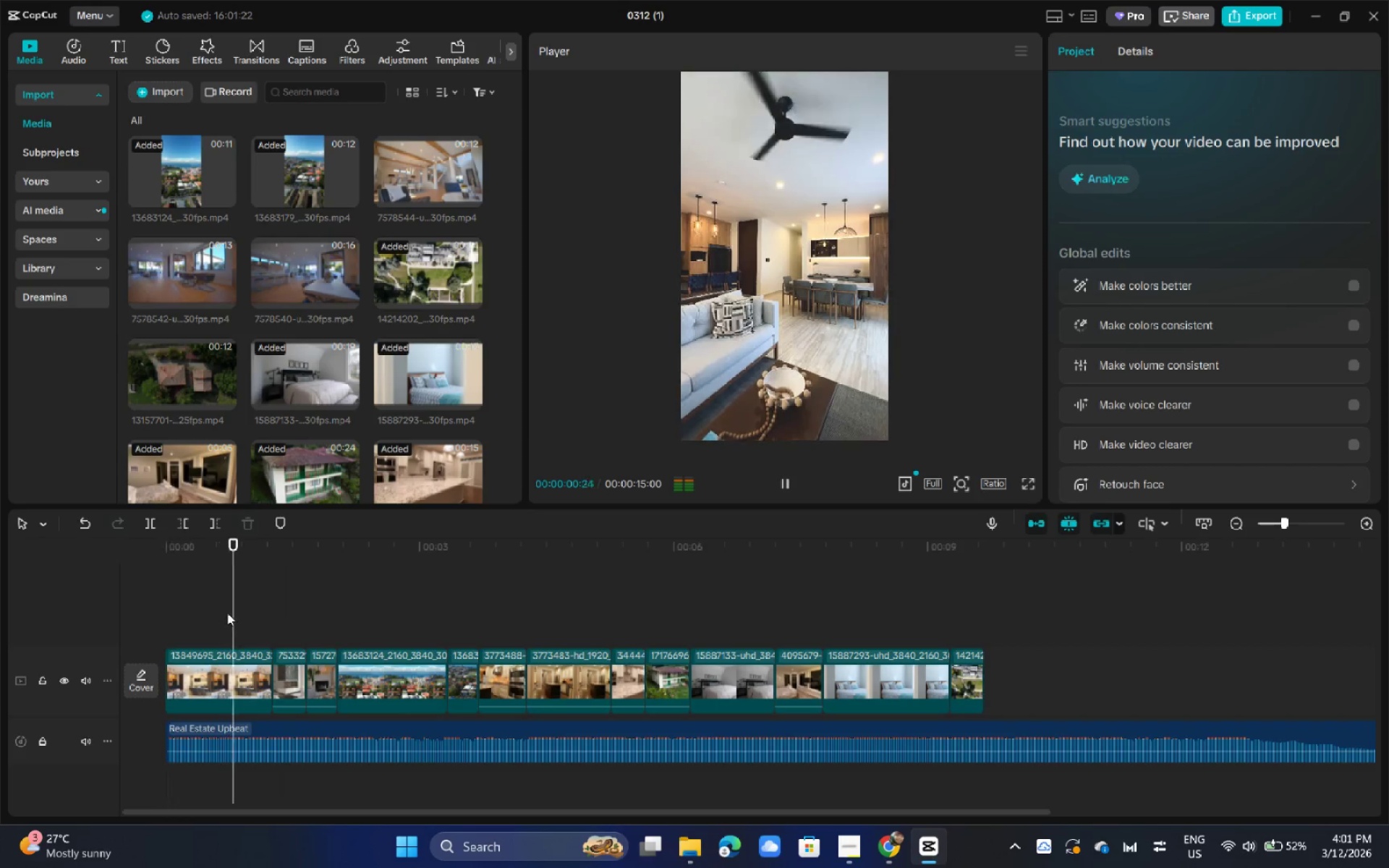 
left_click_drag(start_coordinate=[182, 547], to_coordinate=[122, 544])
 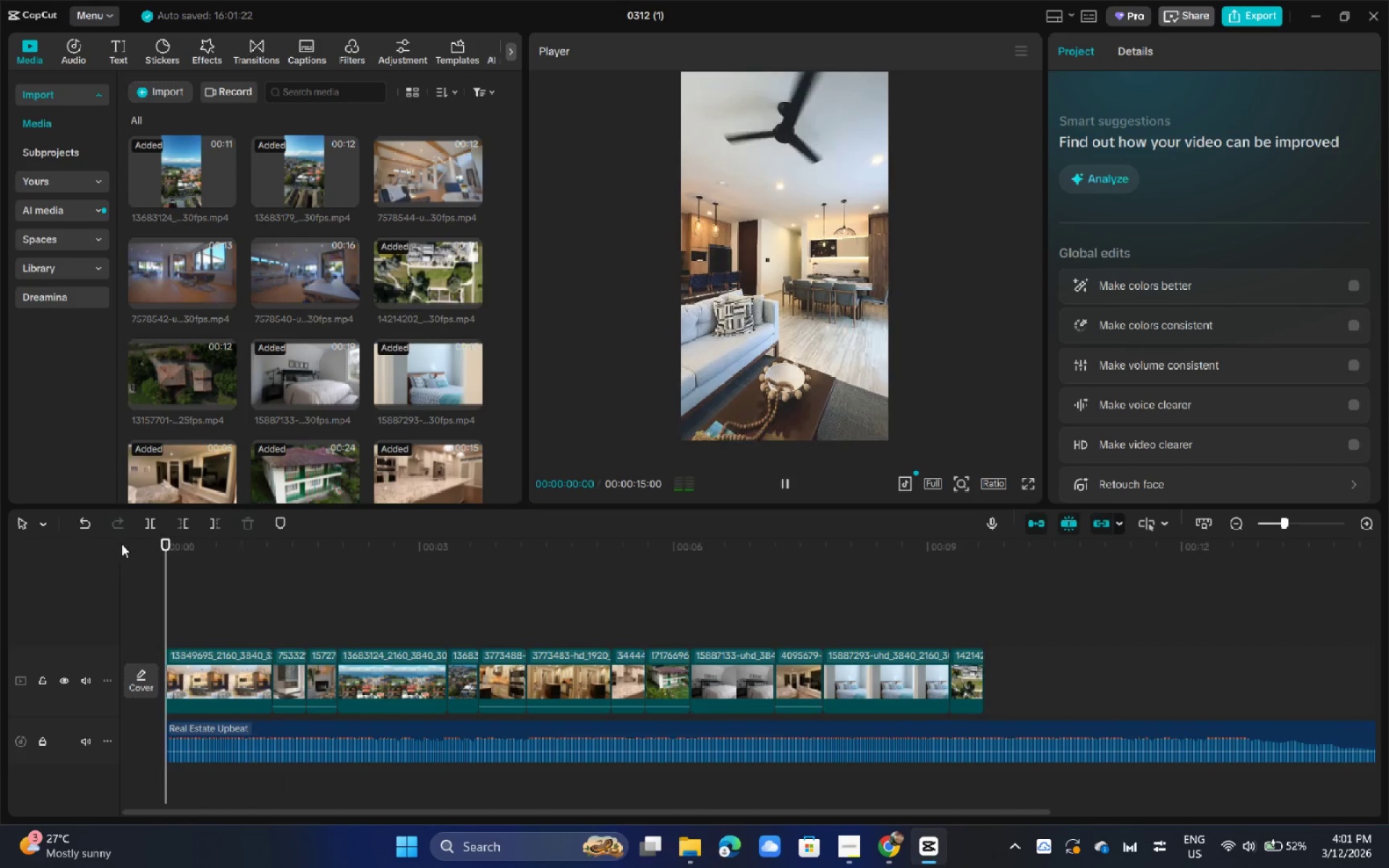 
key(Space)
 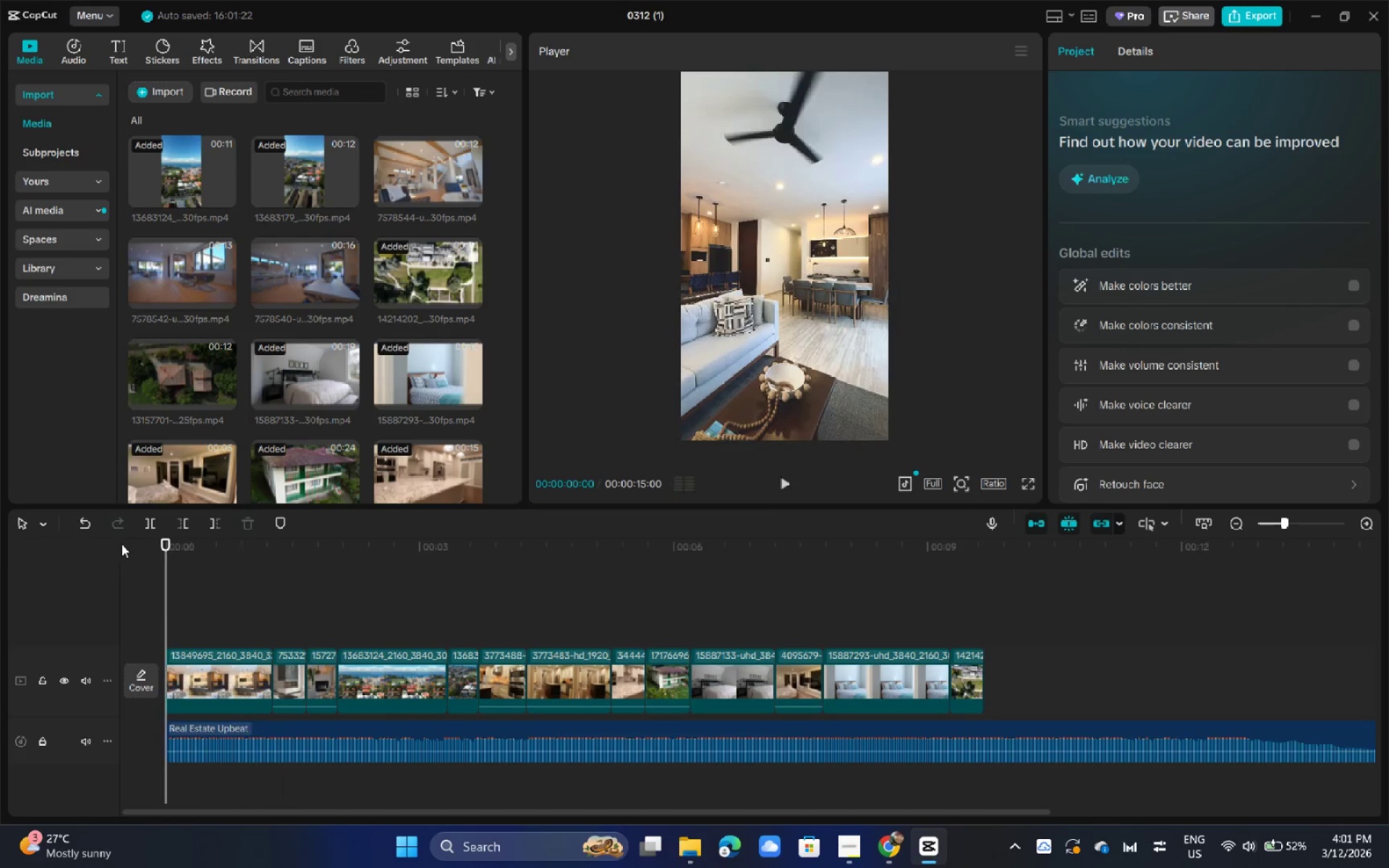 
key(Space)
 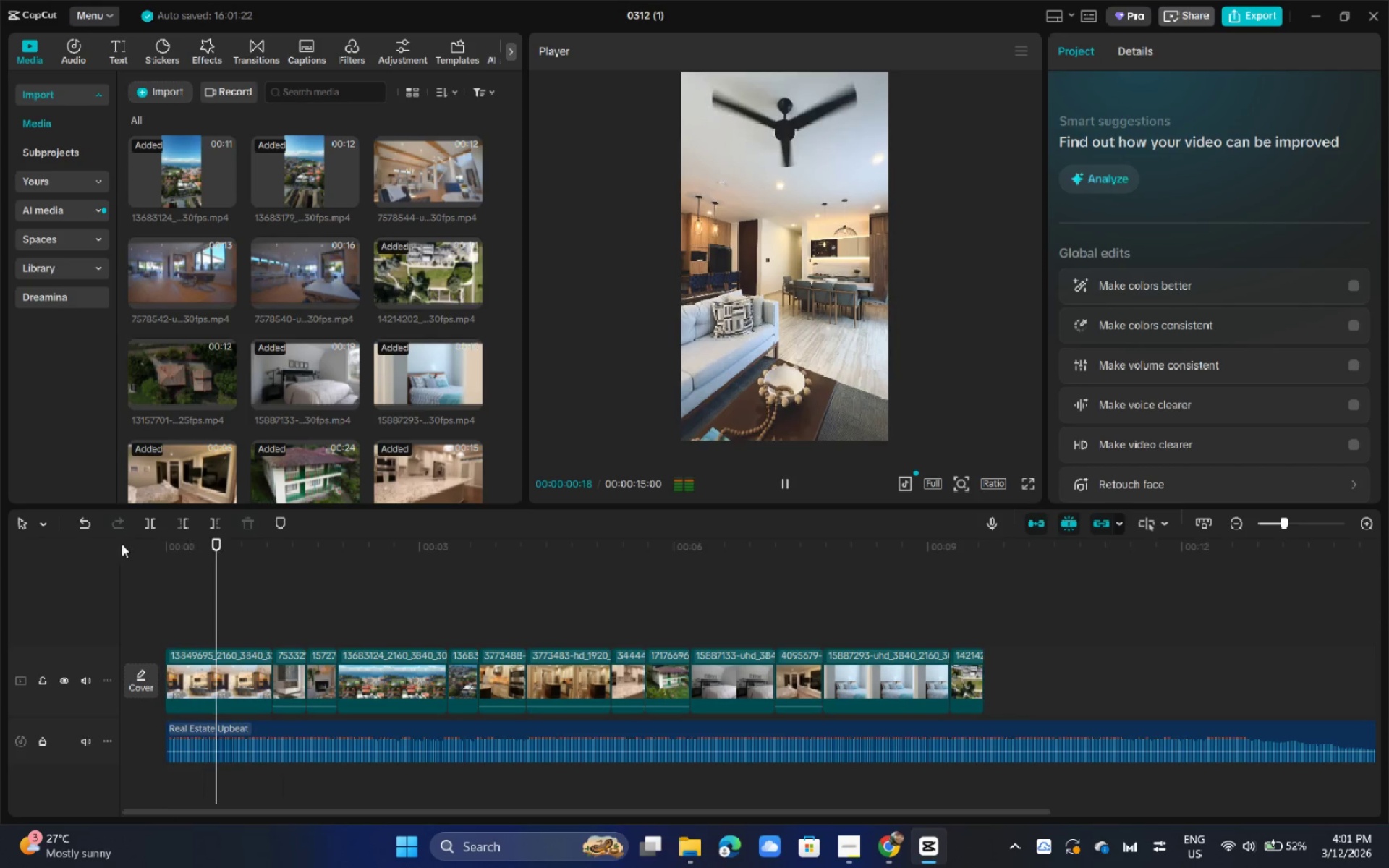 
key(Space)
 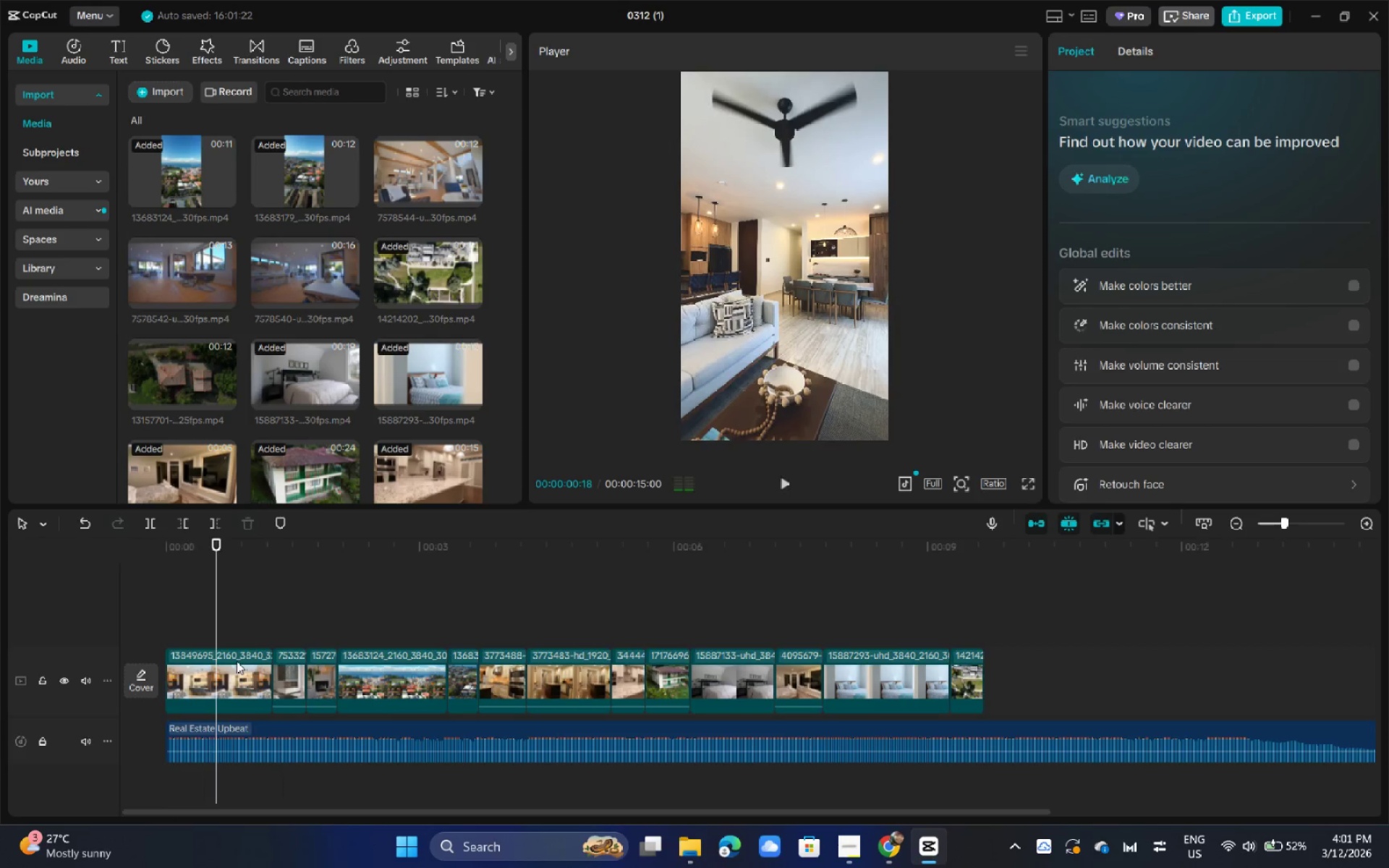 
left_click([235, 661])
 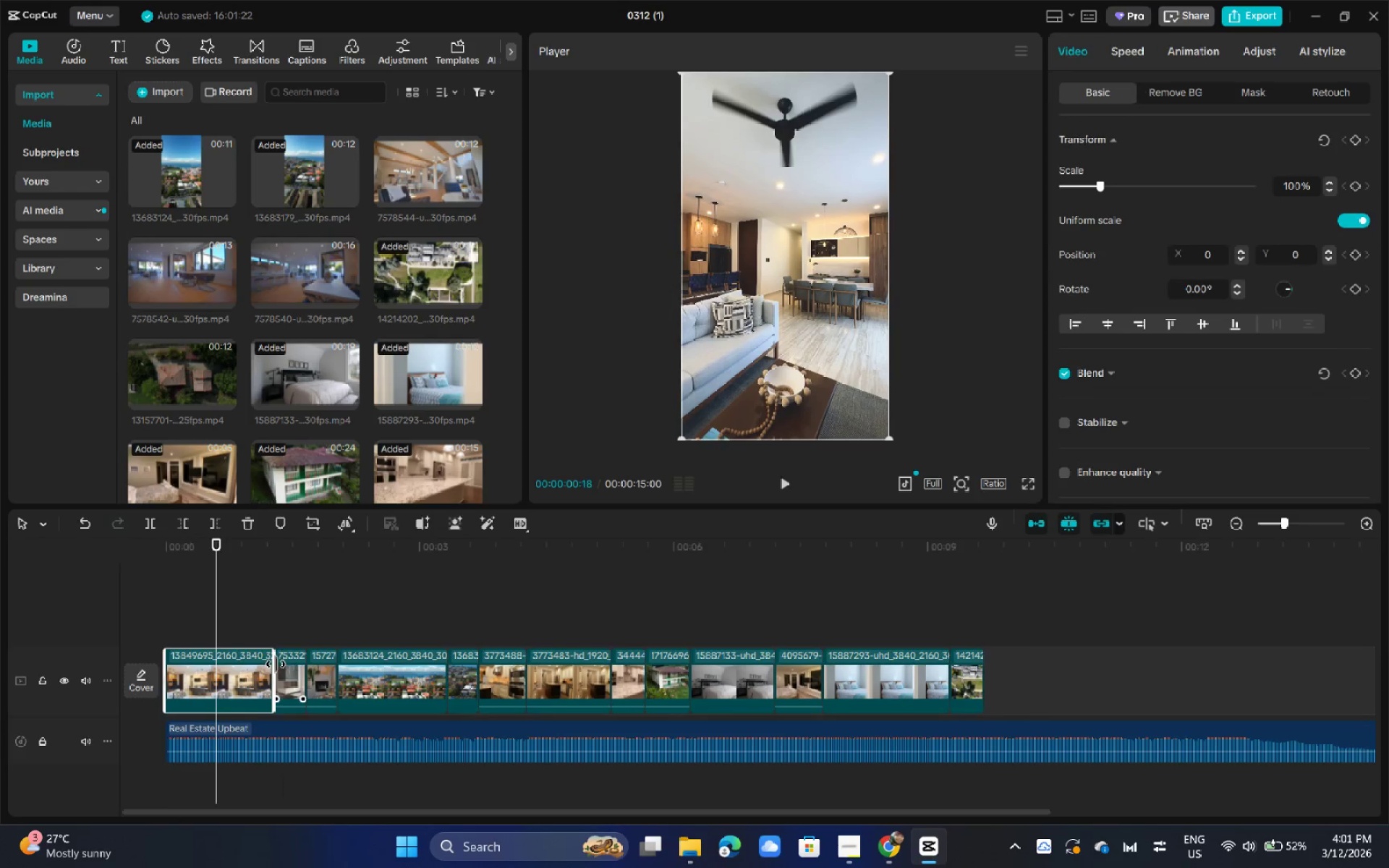 
left_click_drag(start_coordinate=[276, 664], to_coordinate=[220, 674])
 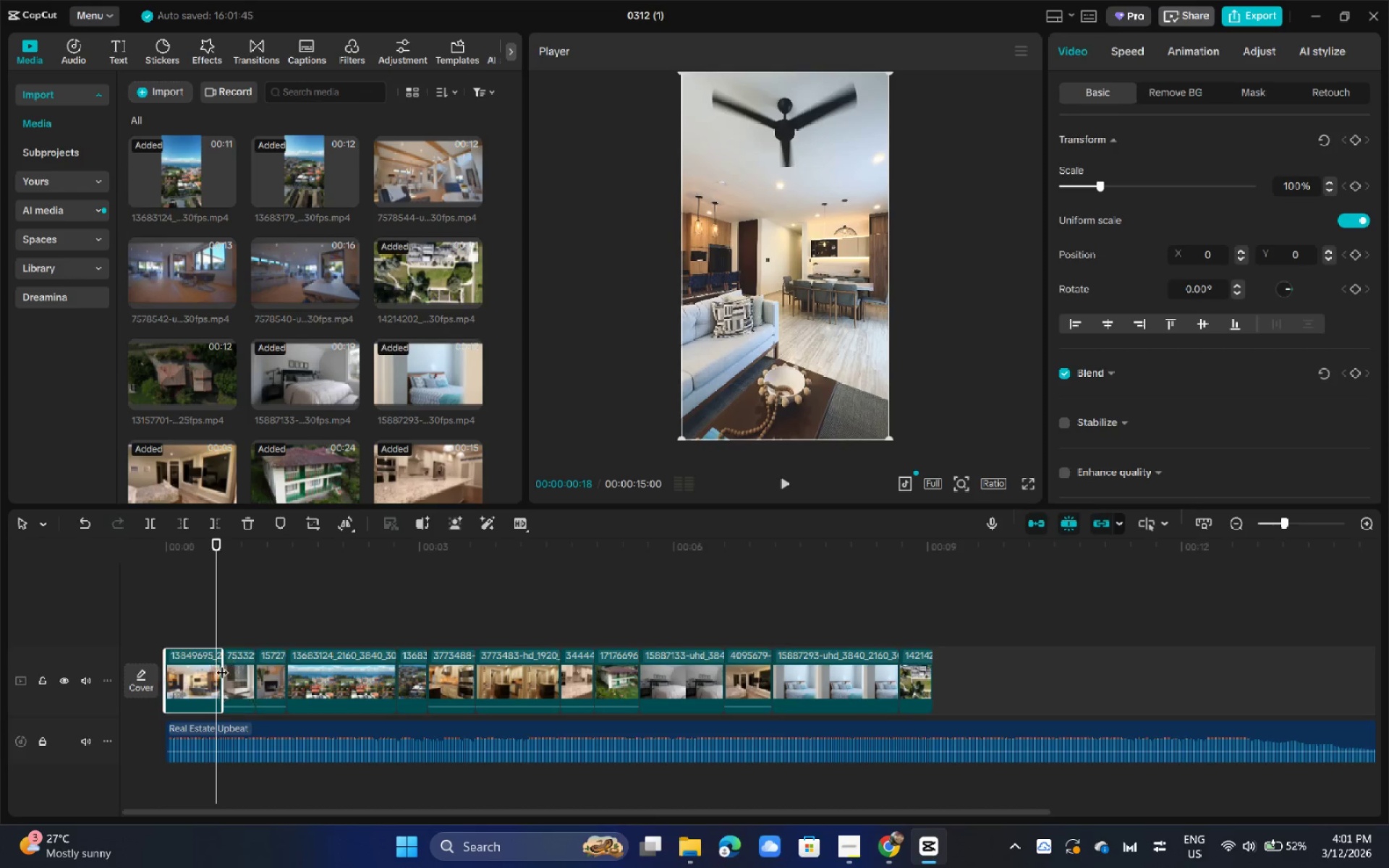 
left_click_drag(start_coordinate=[222, 663], to_coordinate=[216, 666])
 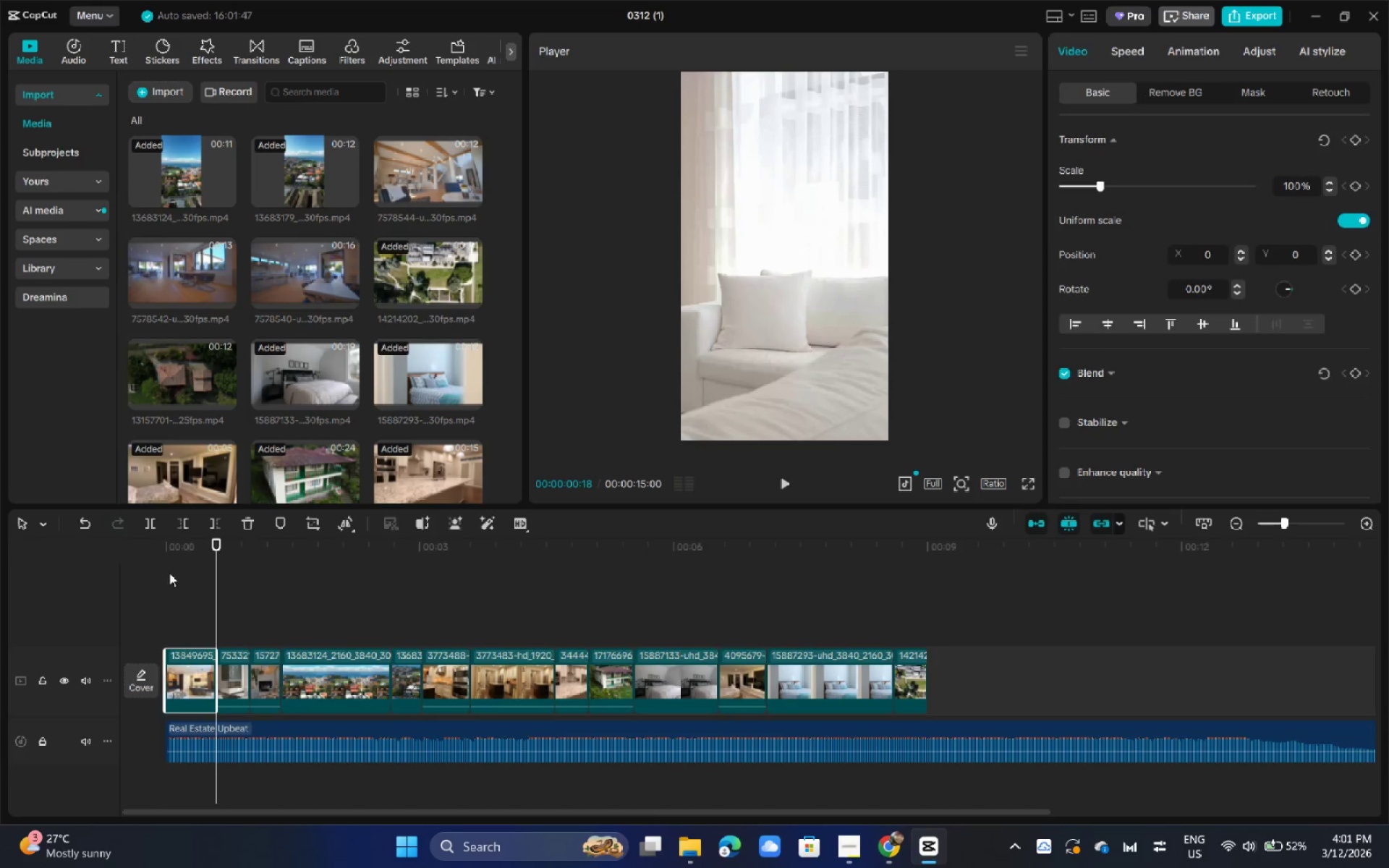 
left_click_drag(start_coordinate=[170, 573], to_coordinate=[164, 571])
 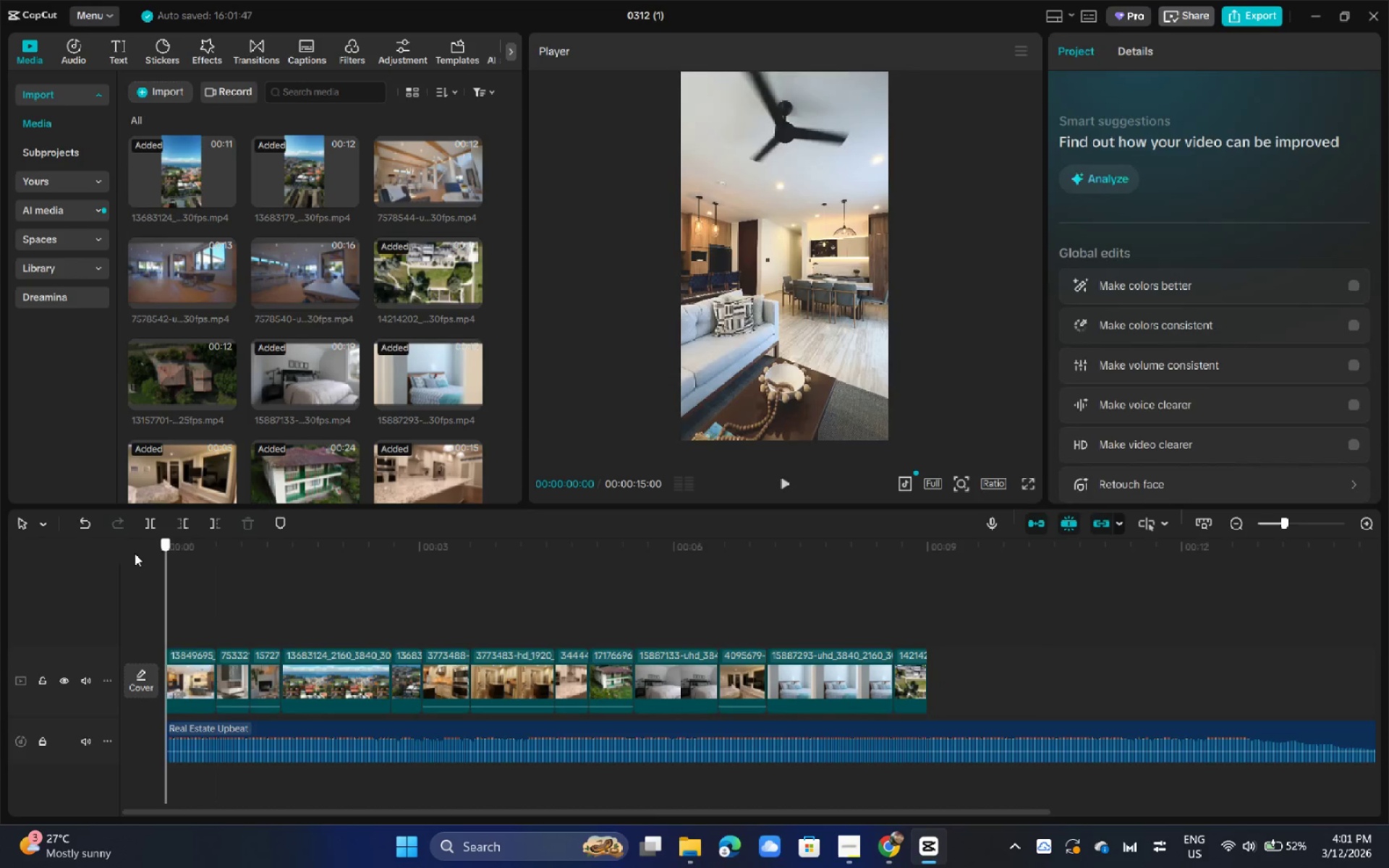 
left_click_drag(start_coordinate=[177, 556], to_coordinate=[126, 553])
 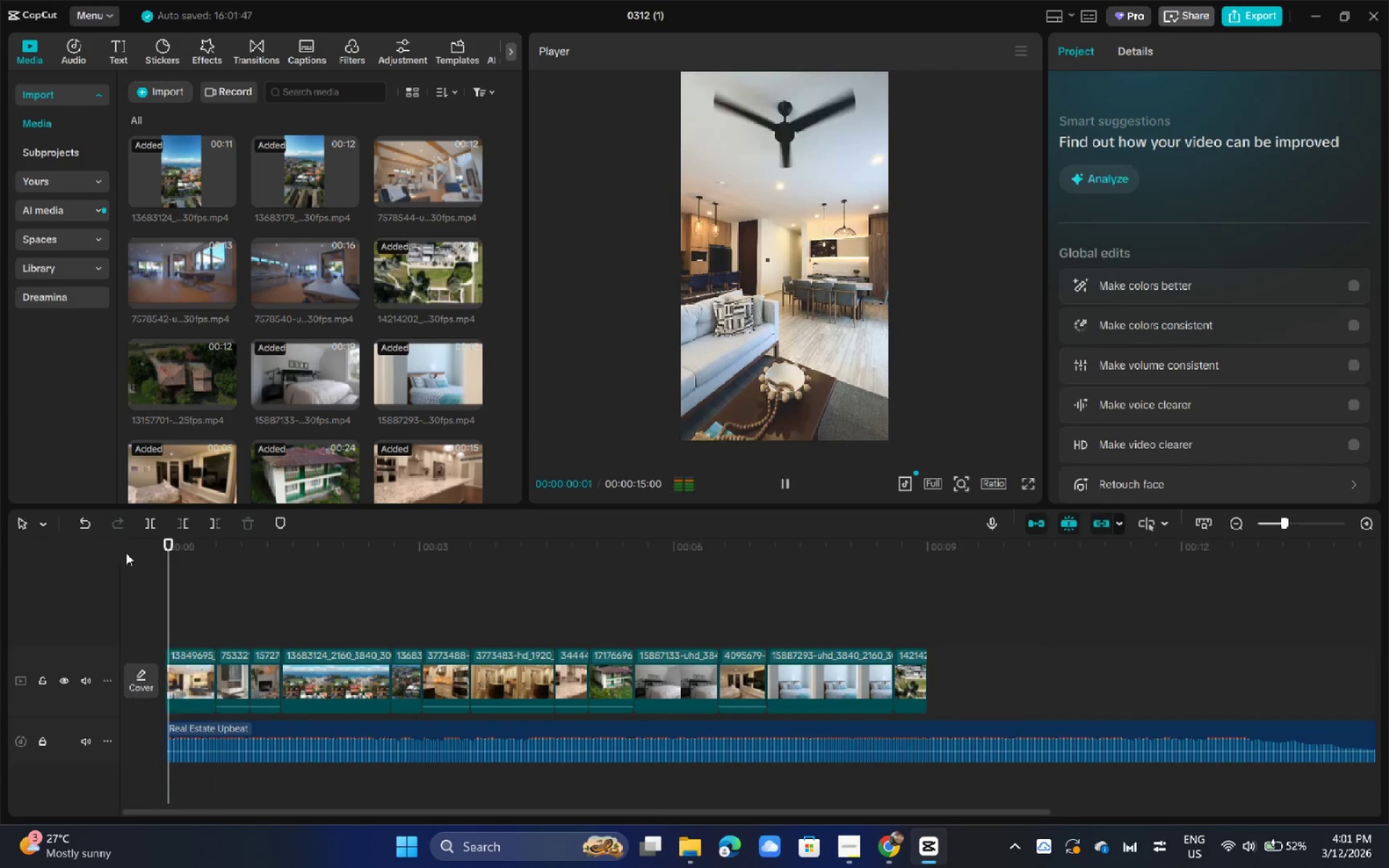 
key(Space)
 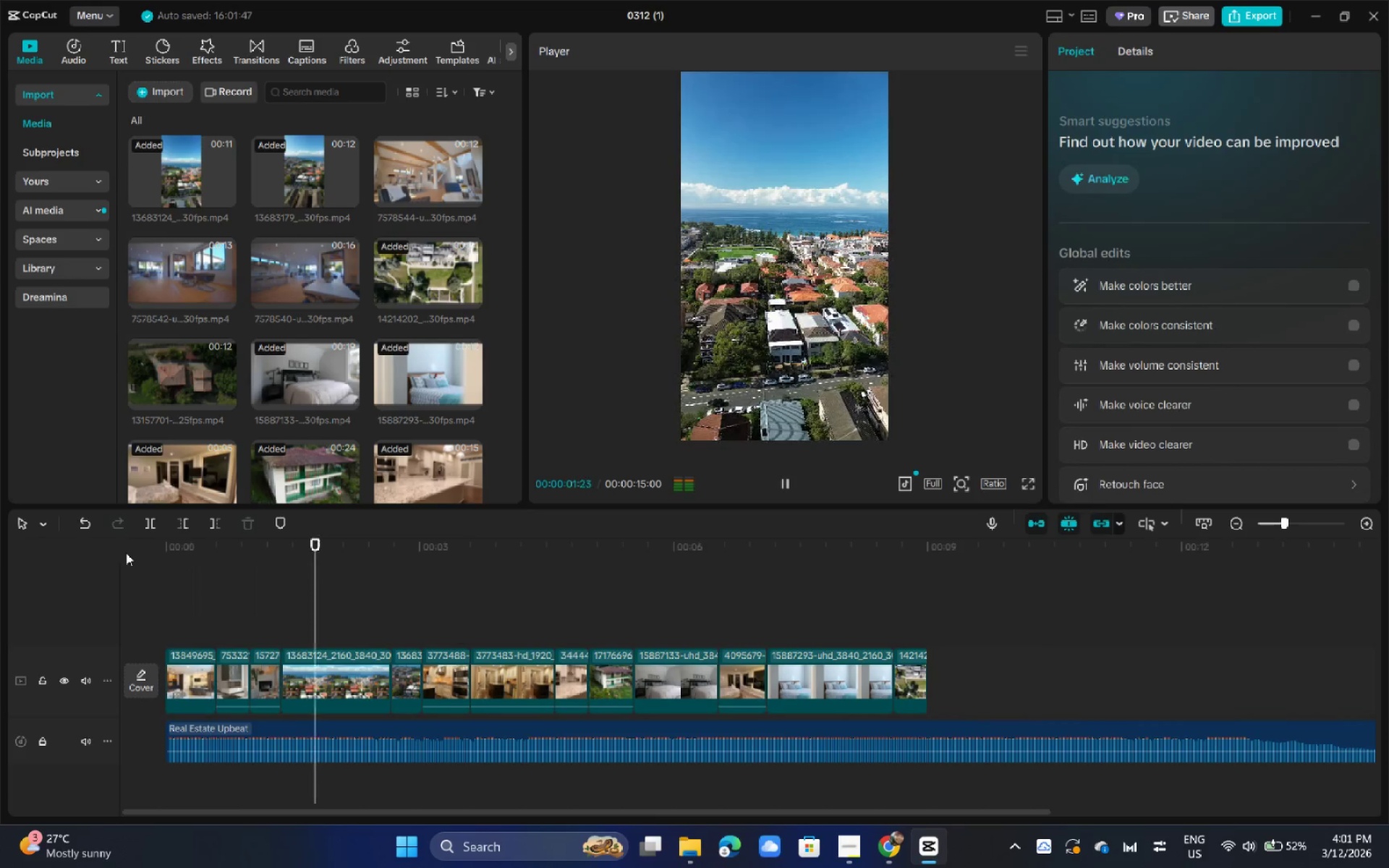 
key(Control+Z)
 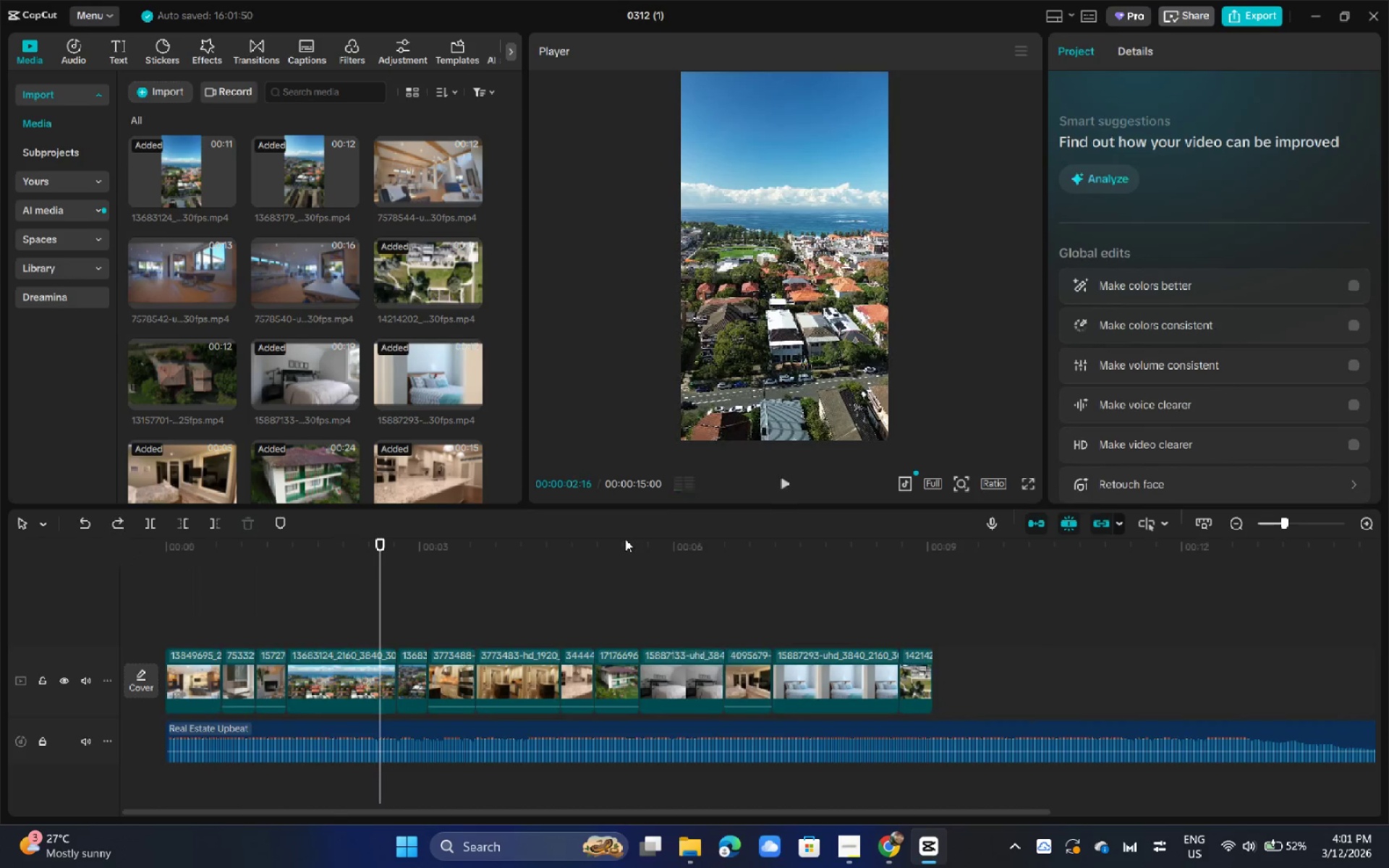 
key(Control+Z)
 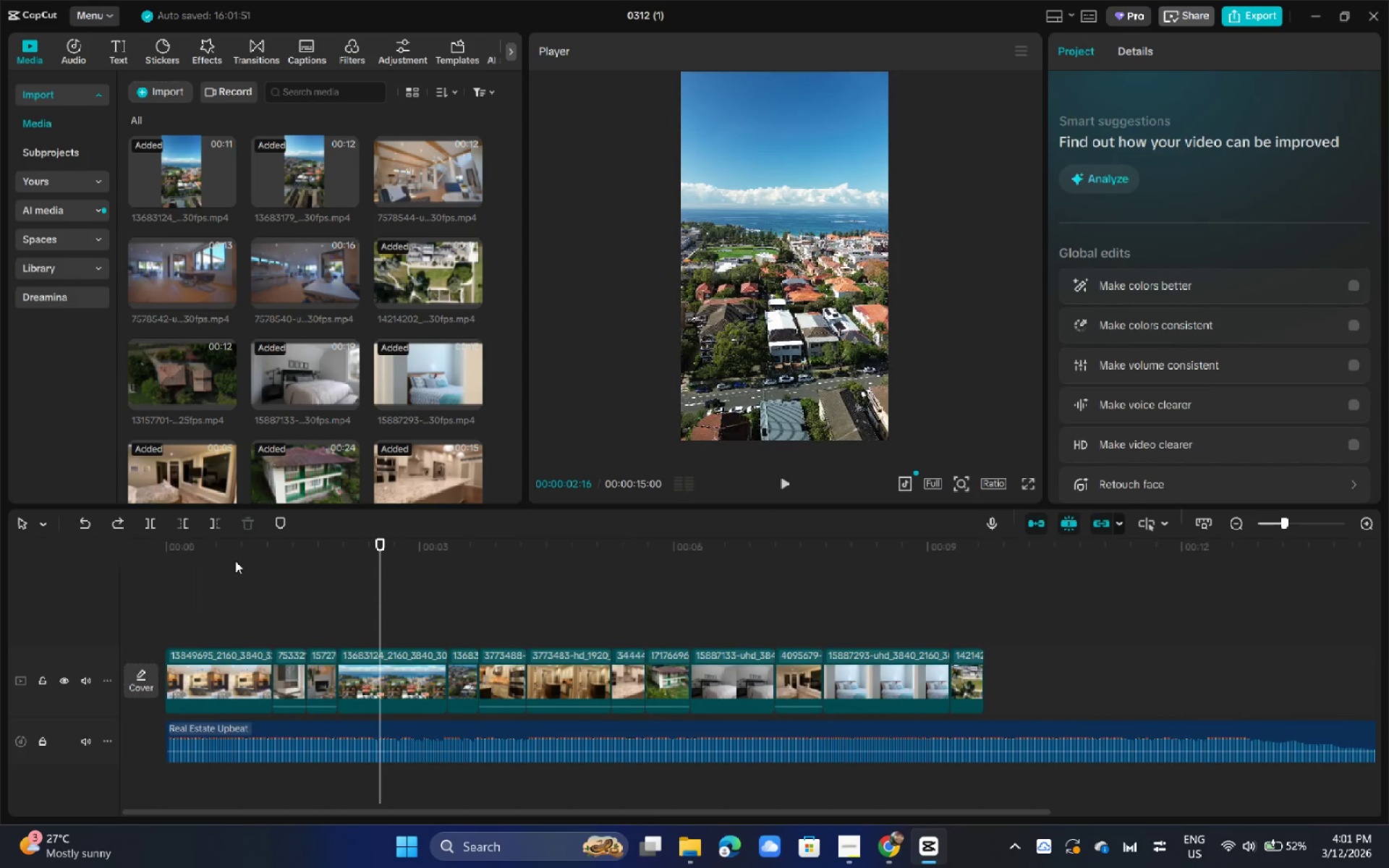 
left_click_drag(start_coordinate=[229, 561], to_coordinate=[114, 557])
 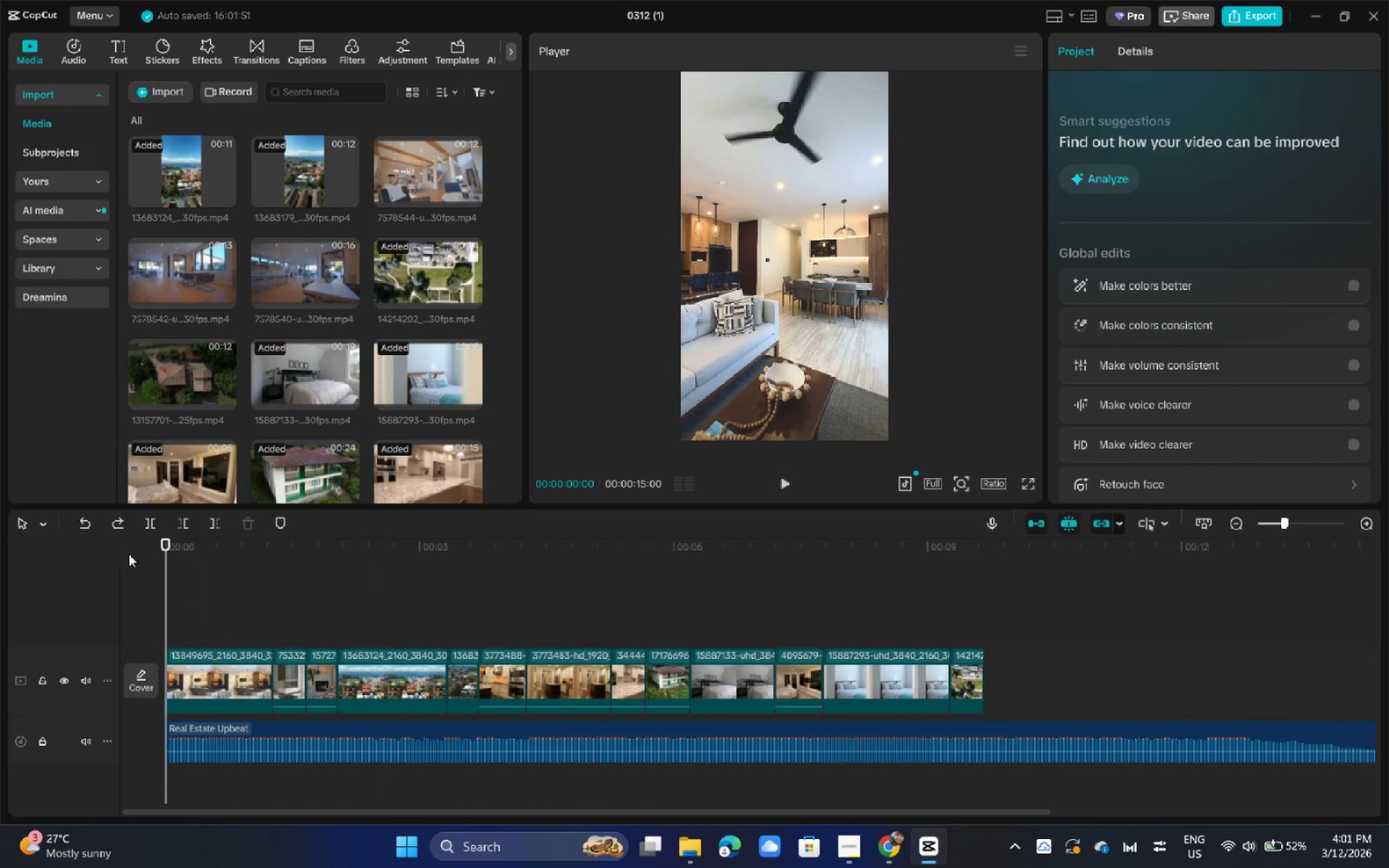 
key(Space)
 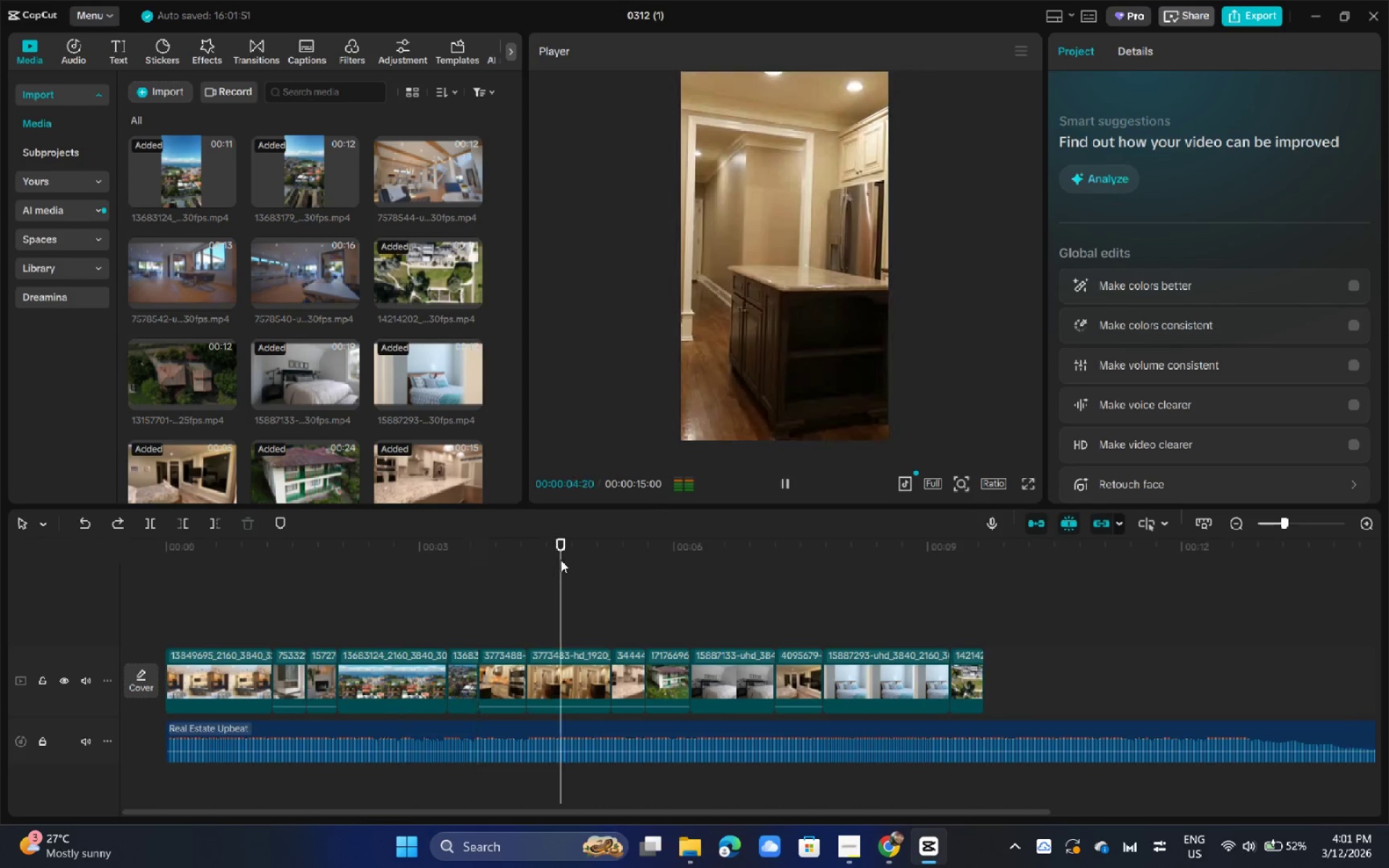 
wait(9.7)
 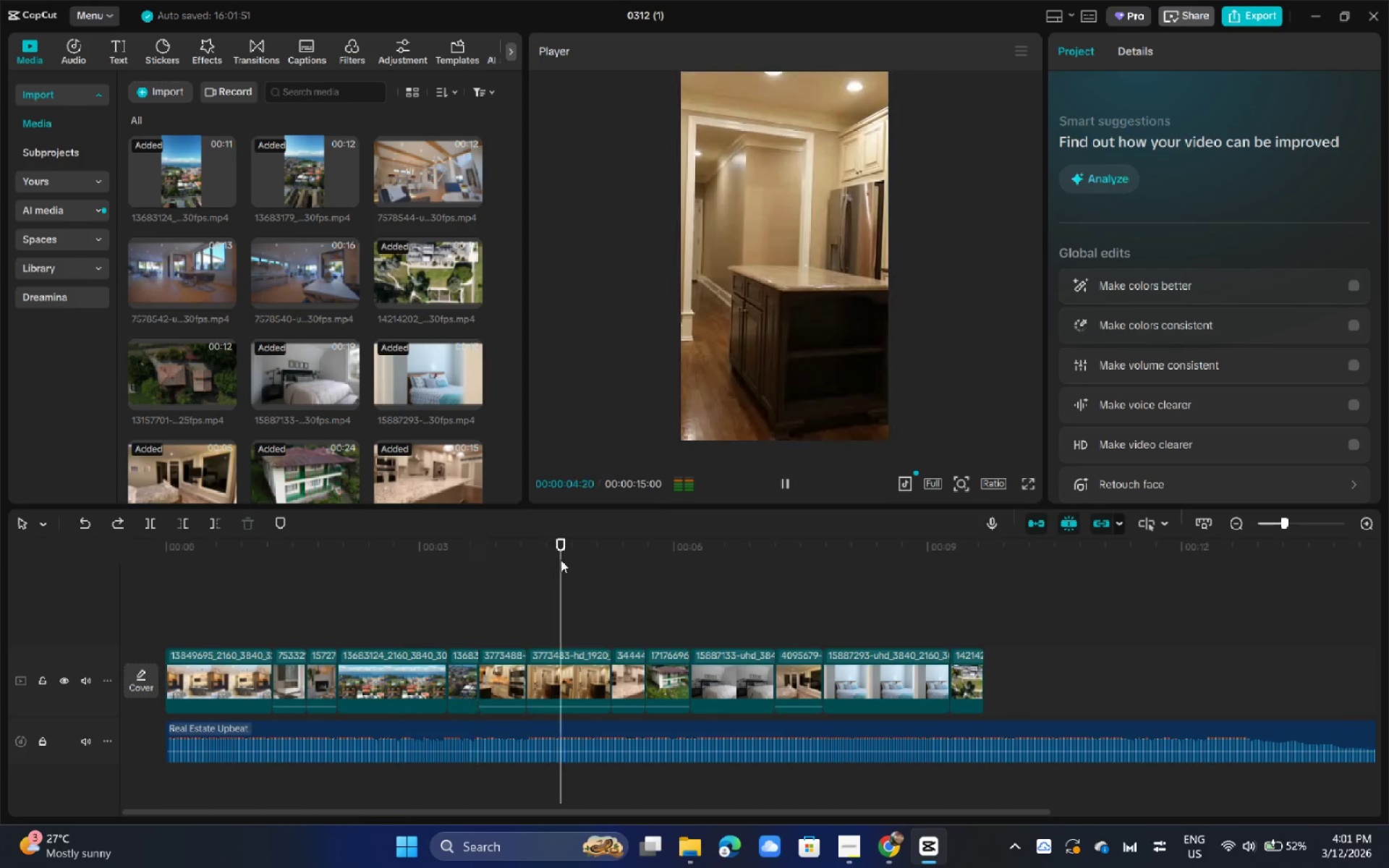 
key(Space)
 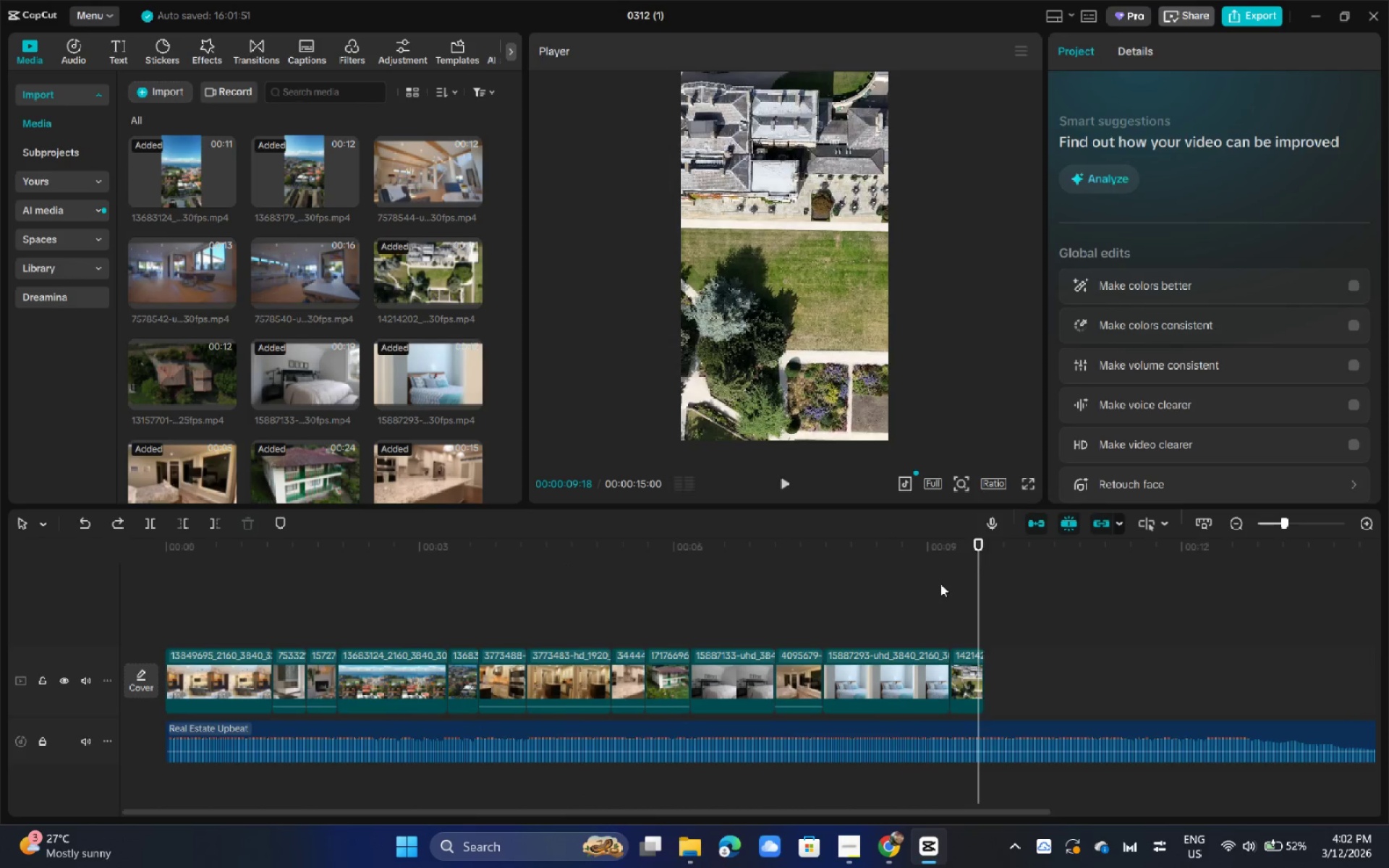 
key(Space)
 